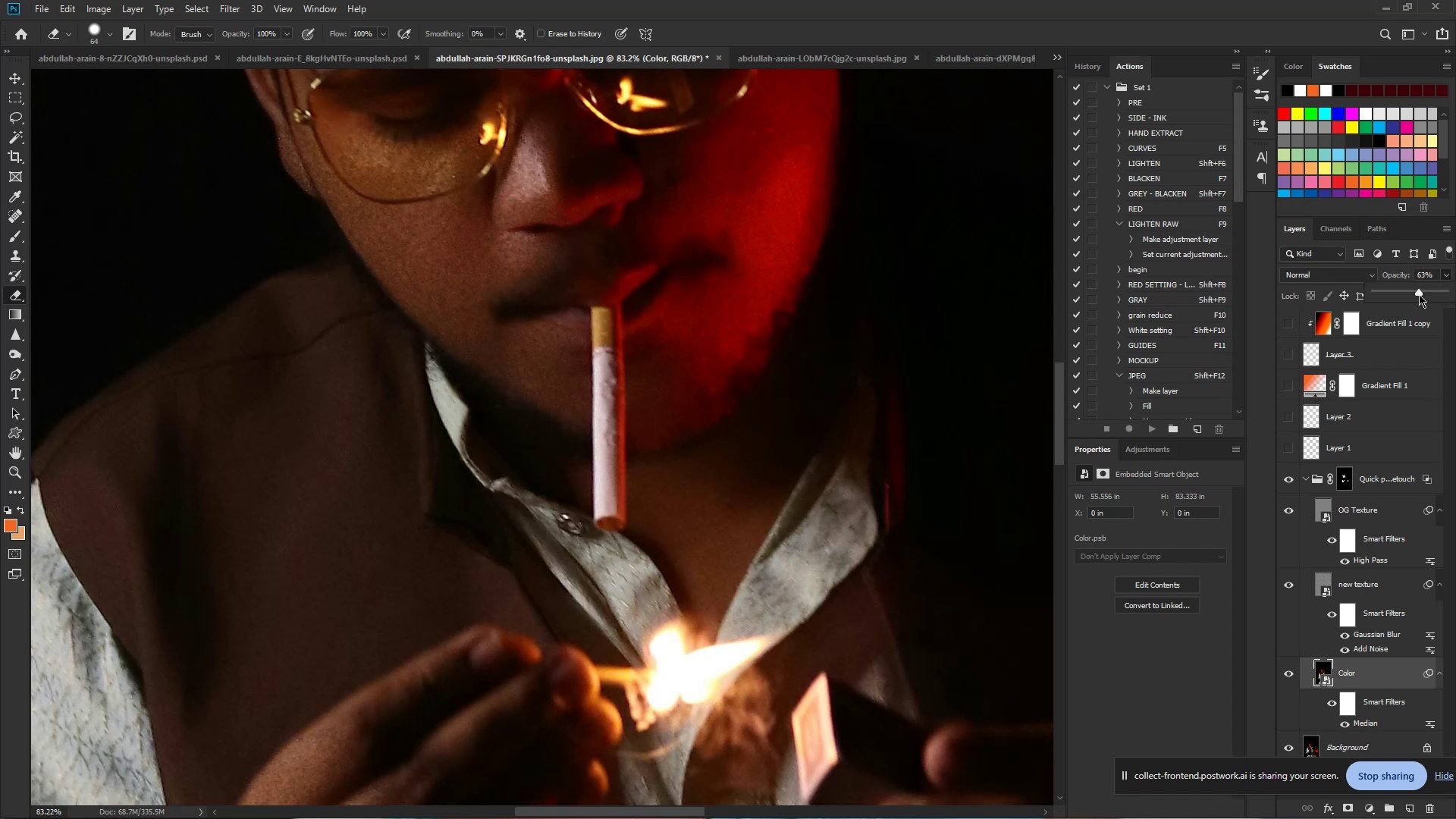 
left_click_drag(start_coordinate=[1419, 294], to_coordinate=[1406, 294])
 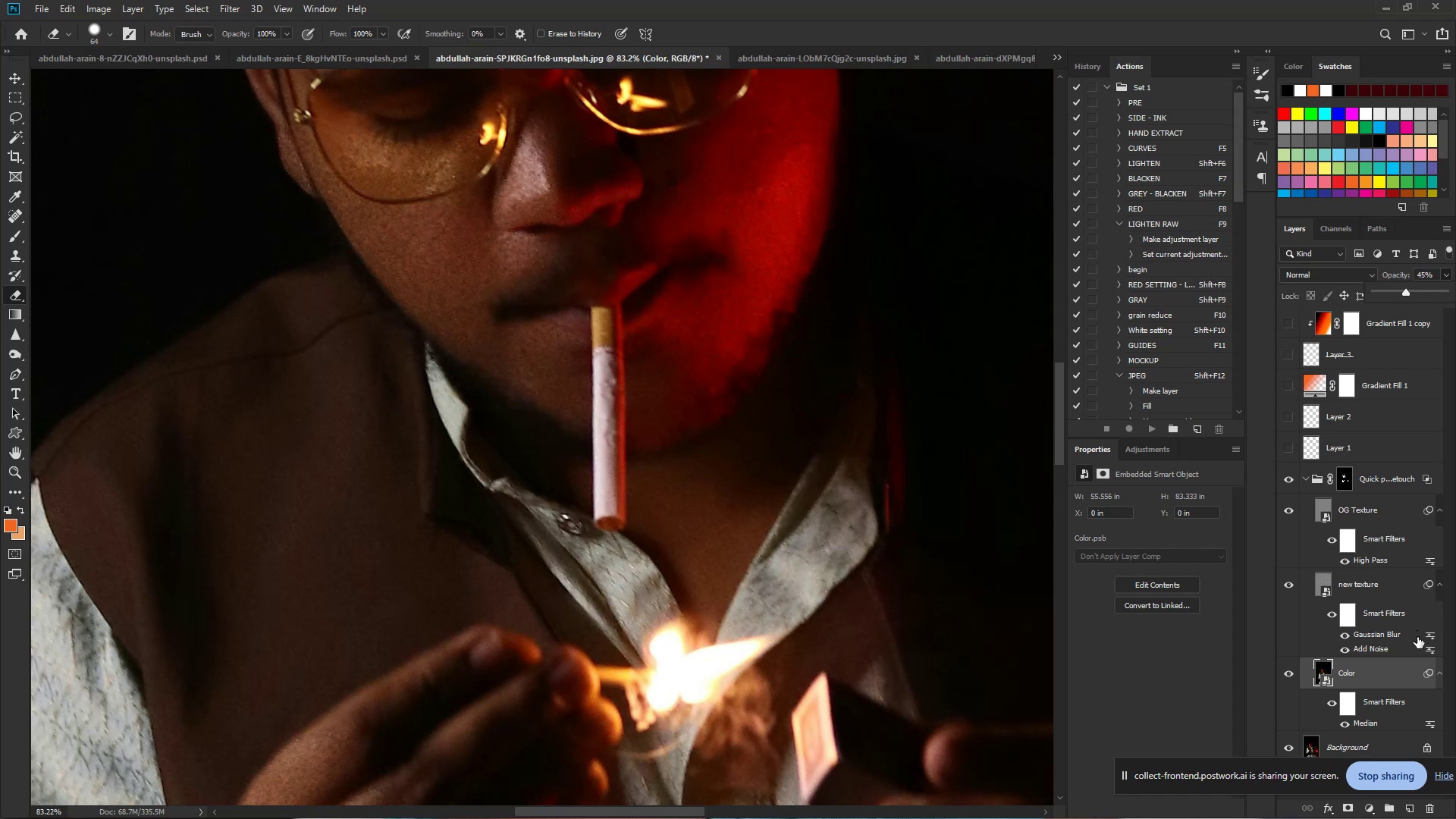 
left_click([1424, 580])
 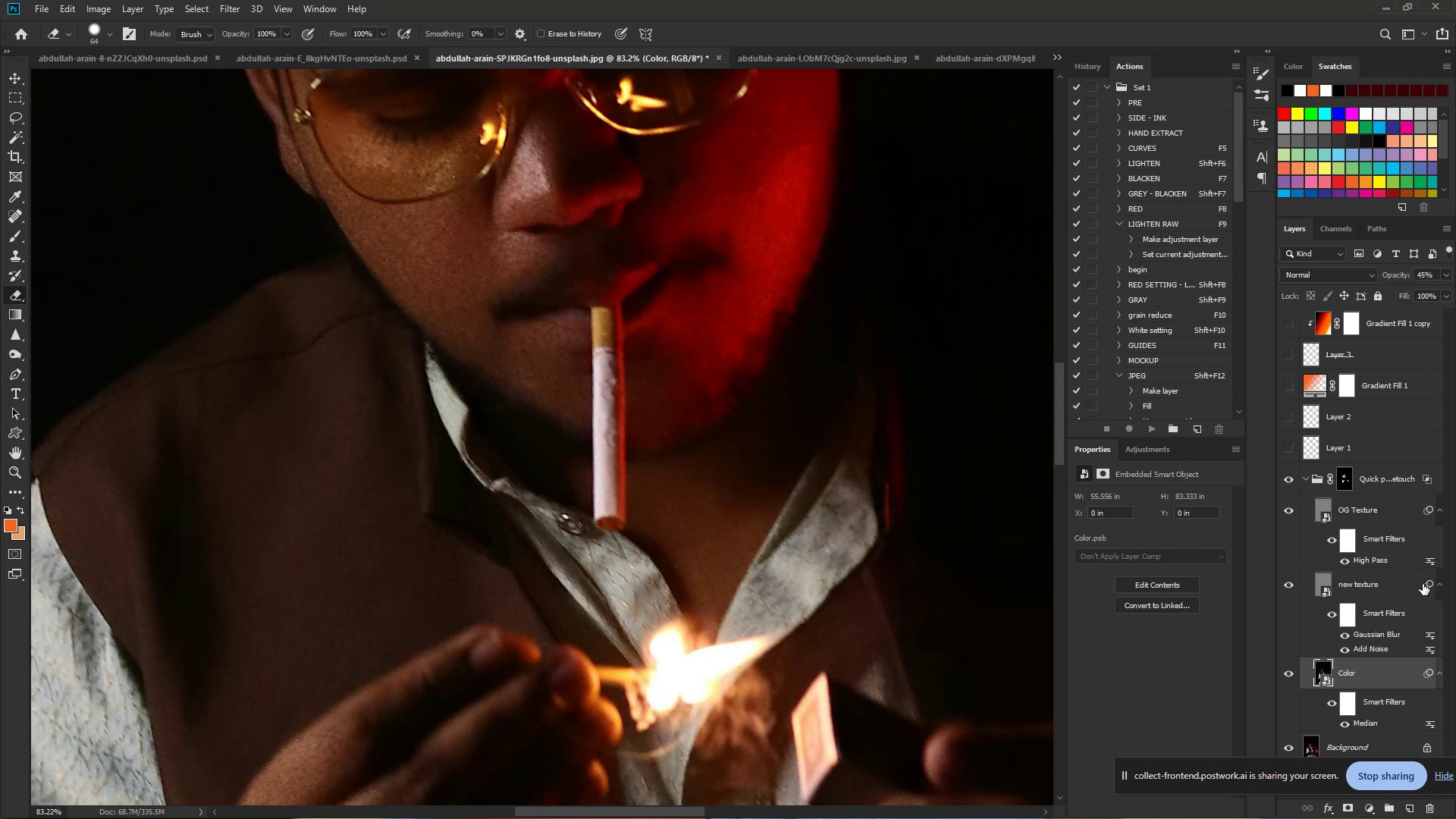 
left_click([1418, 584])
 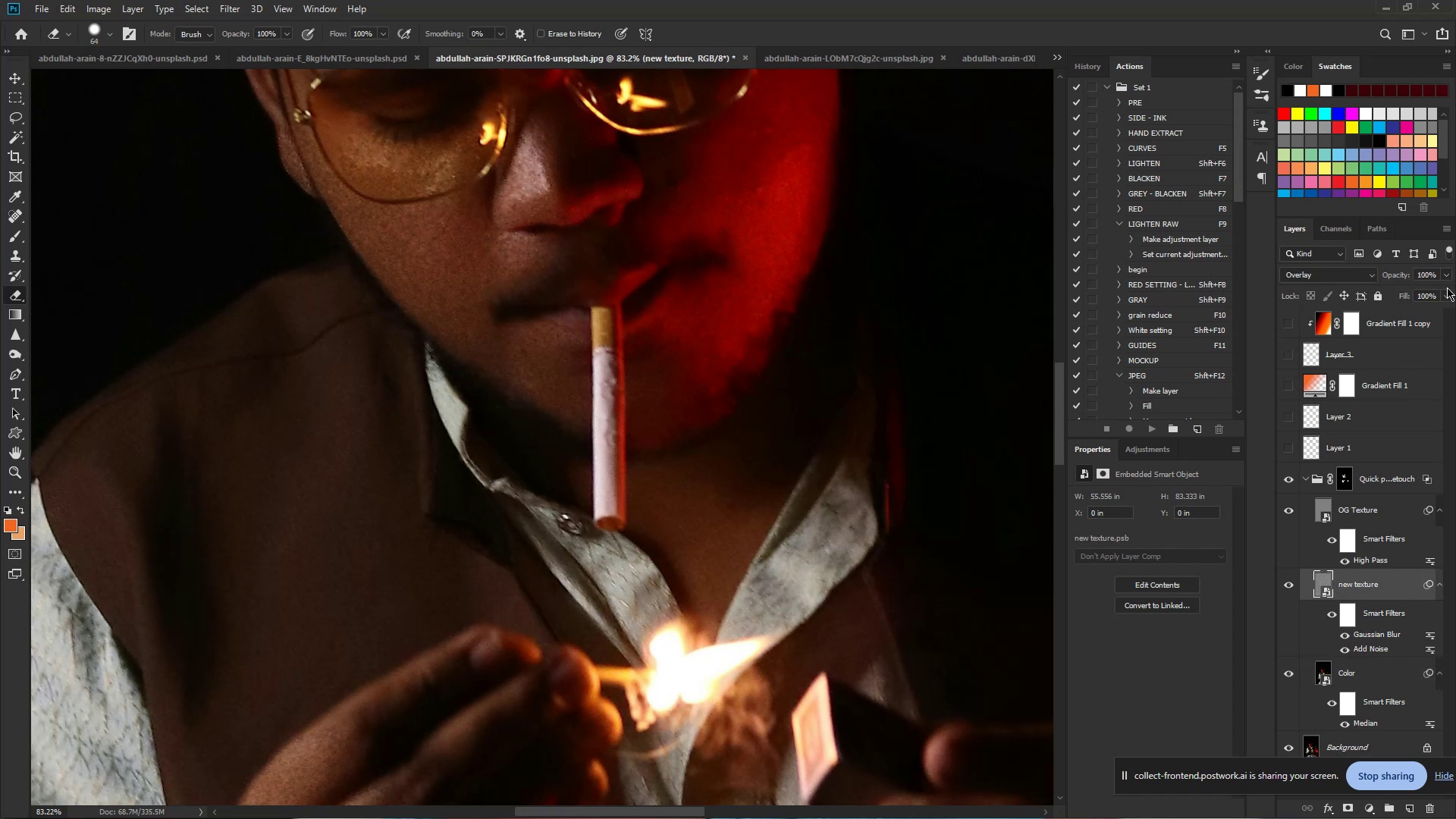 
left_click([1444, 277])
 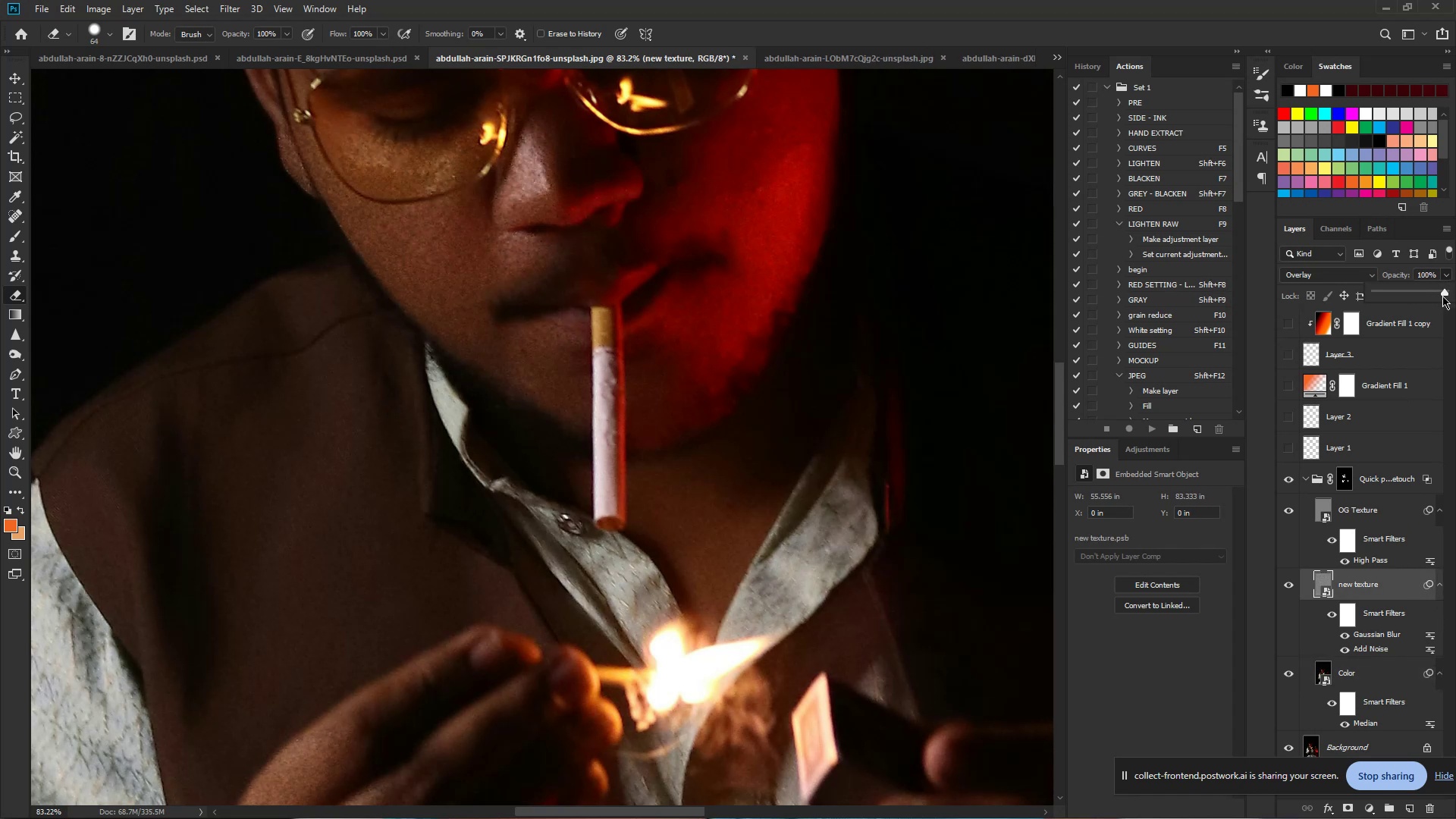 
left_click_drag(start_coordinate=[1442, 291], to_coordinate=[1413, 293])
 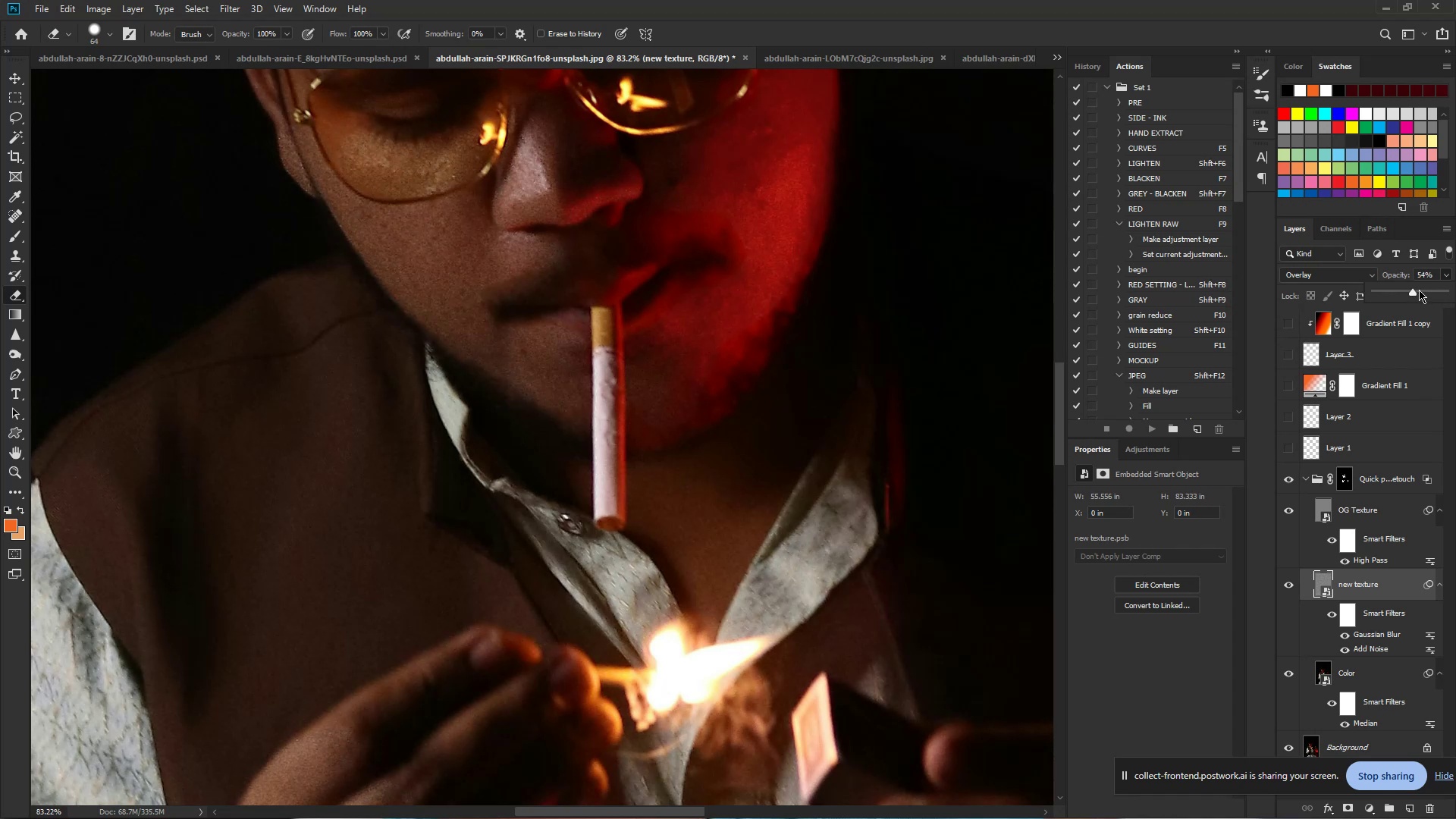 
left_click_drag(start_coordinate=[1414, 291], to_coordinate=[1395, 291])
 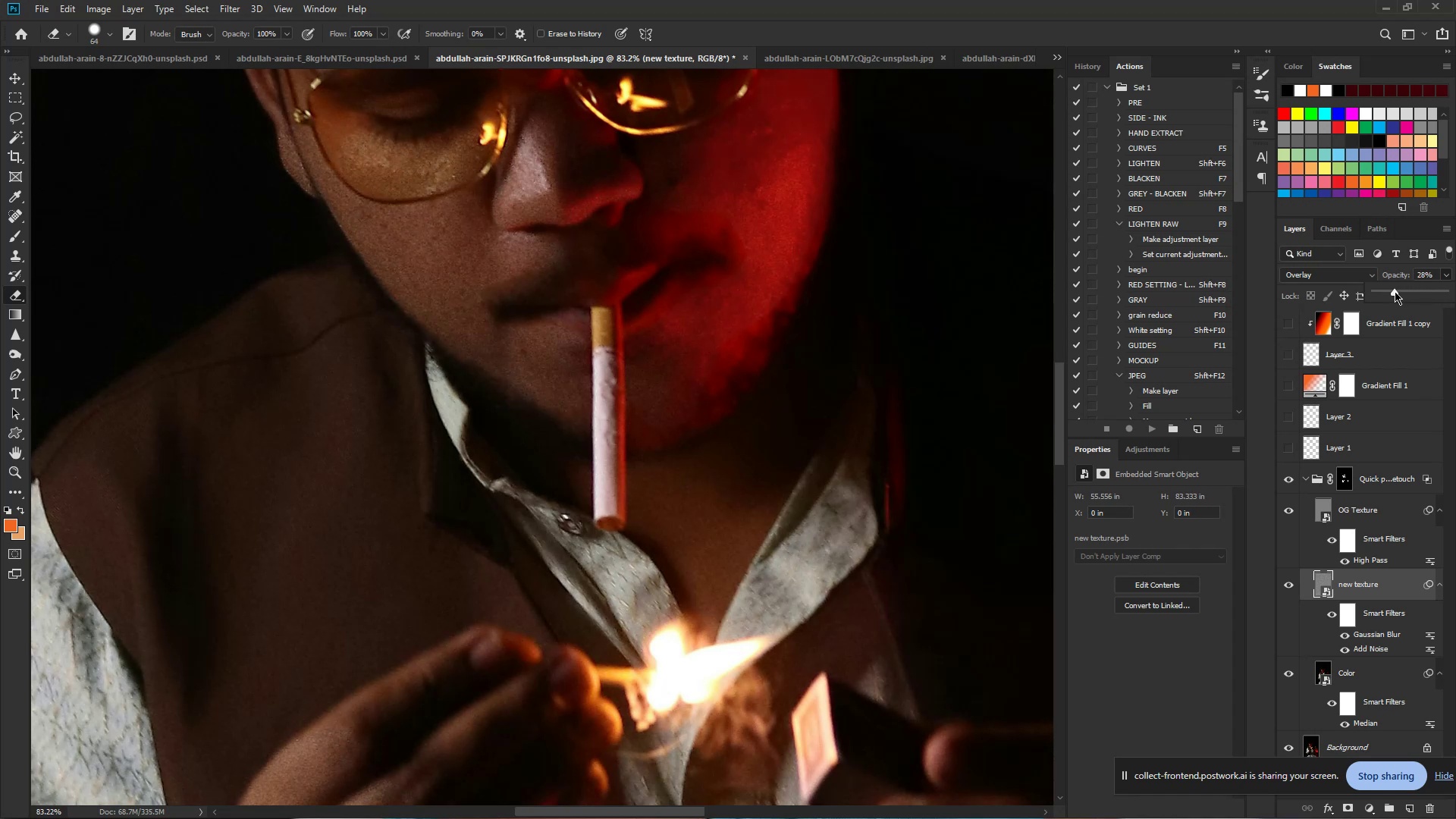 
left_click_drag(start_coordinate=[1395, 291], to_coordinate=[1389, 291])
 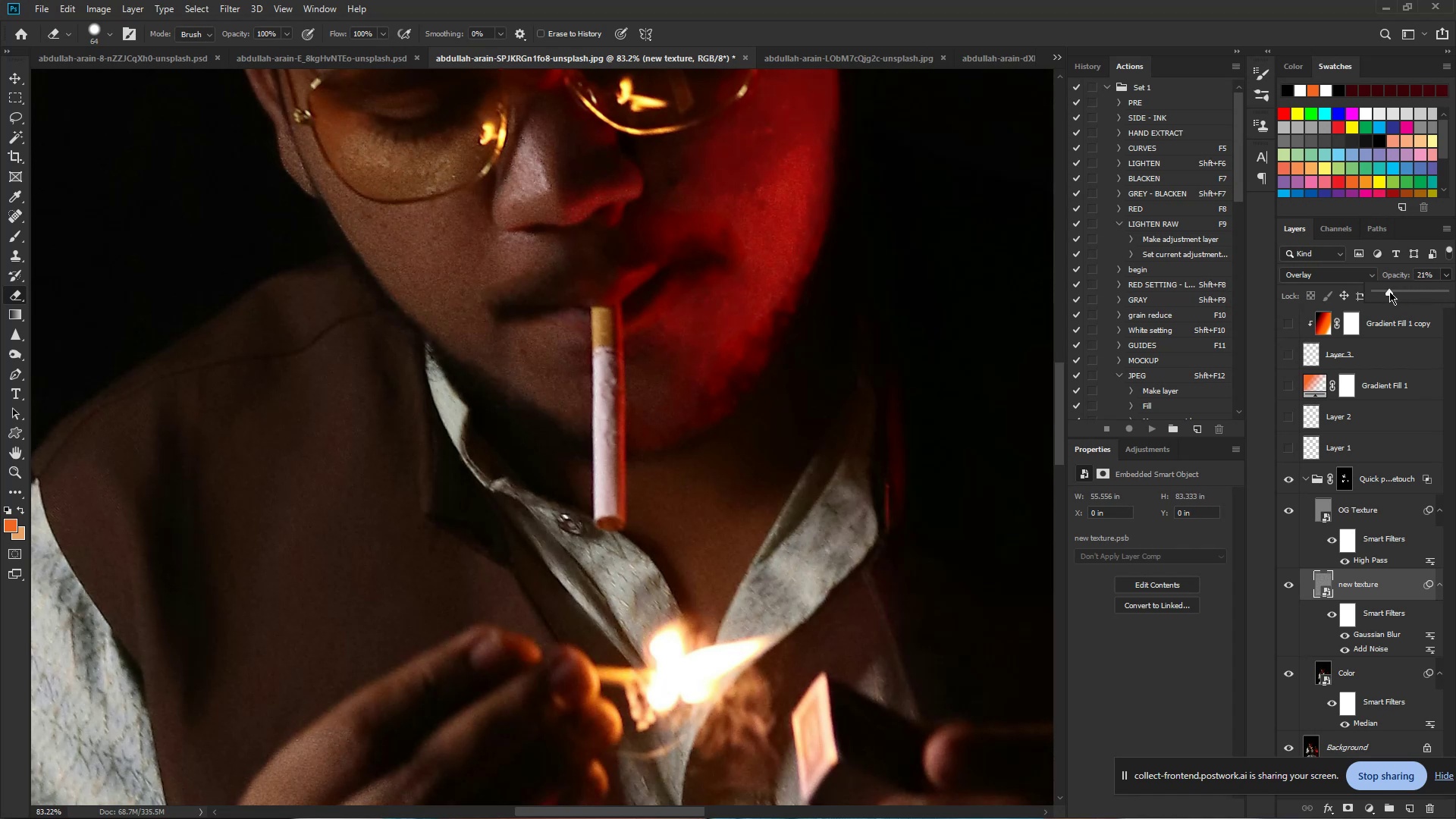 
left_click_drag(start_coordinate=[1389, 291], to_coordinate=[1404, 293])
 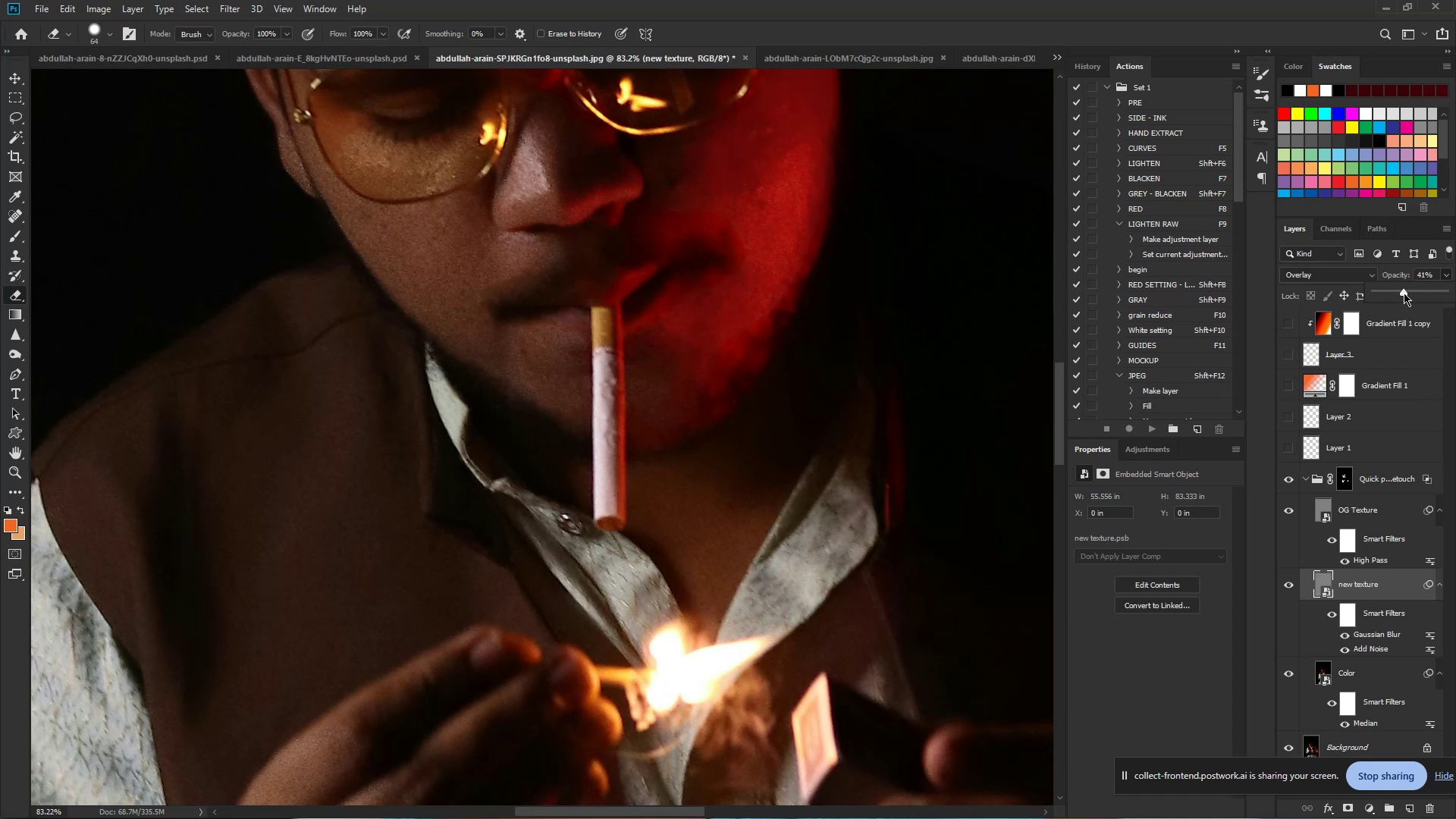 
left_click_drag(start_coordinate=[1404, 293], to_coordinate=[1420, 290])
 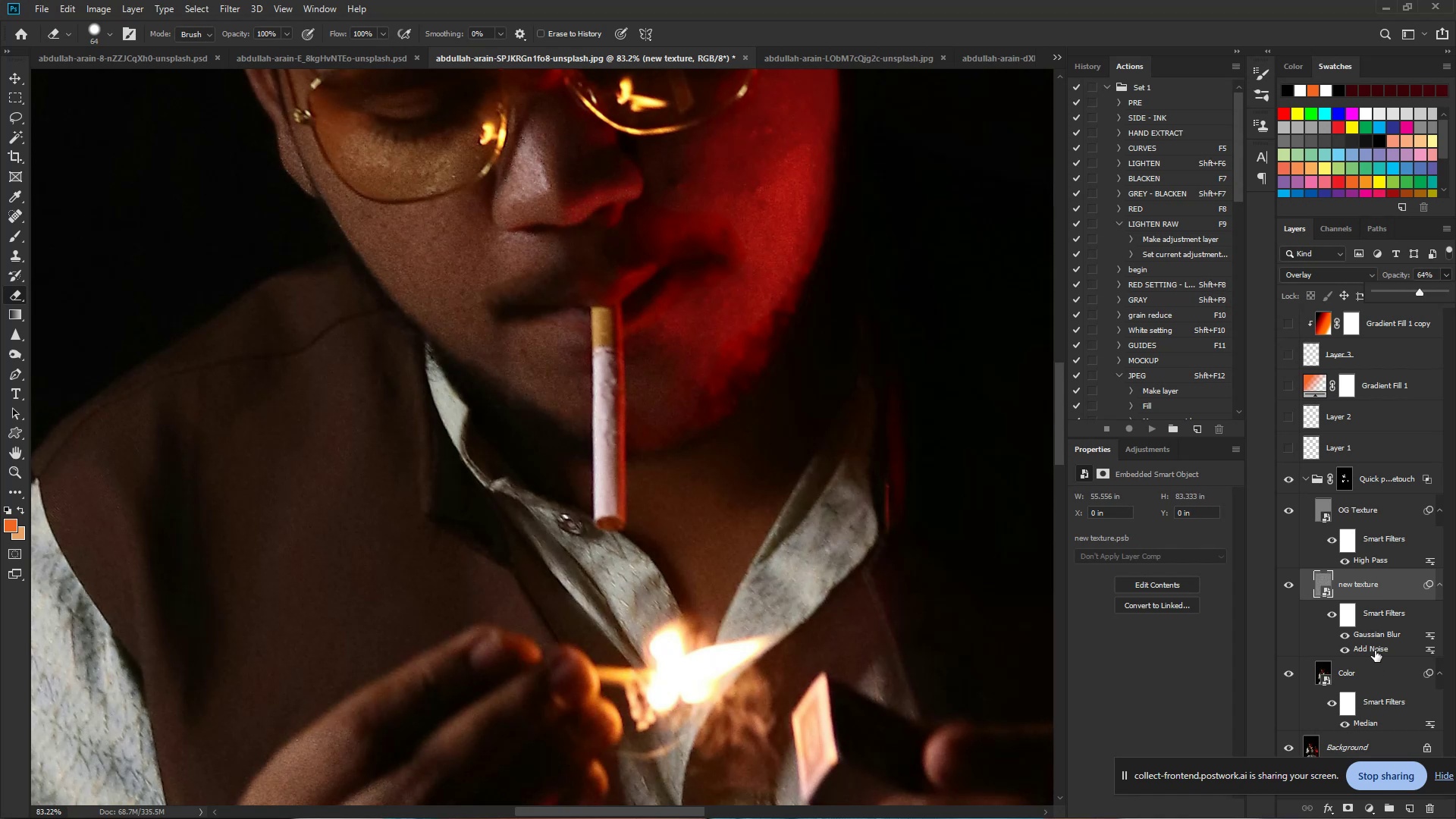 
left_click([1388, 504])
 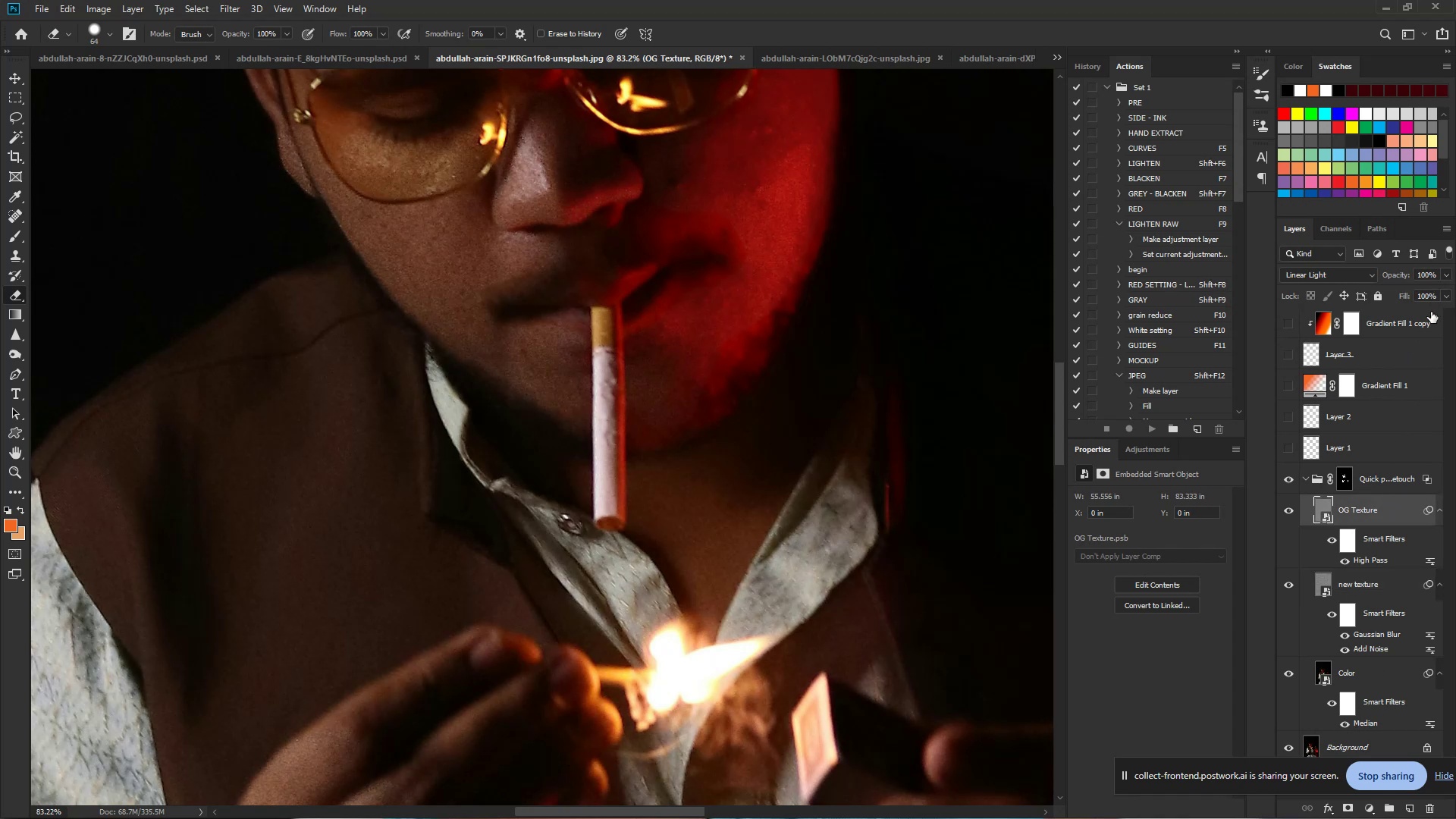 
left_click([1447, 275])
 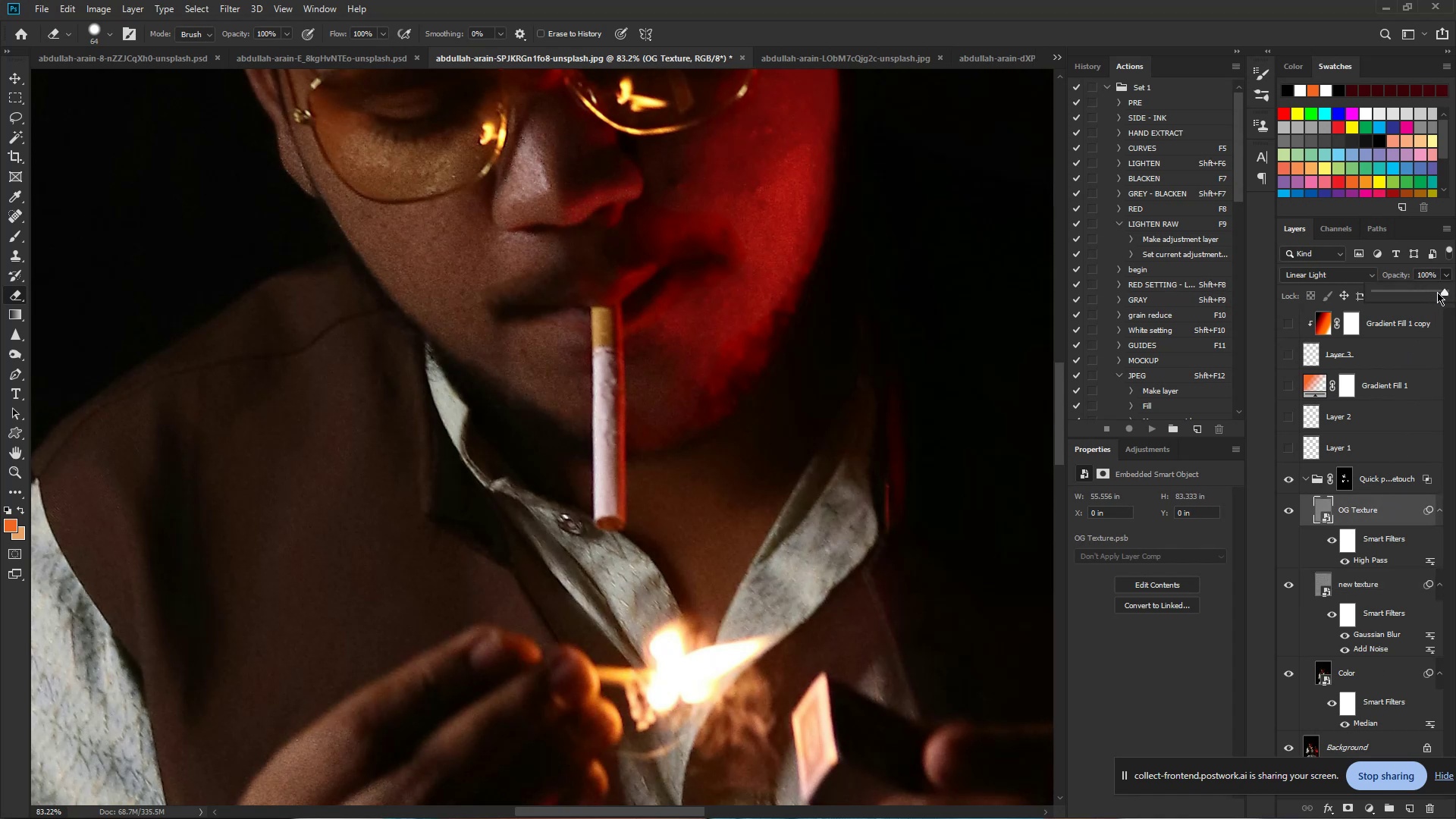 
left_click_drag(start_coordinate=[1439, 291], to_coordinate=[1422, 293])
 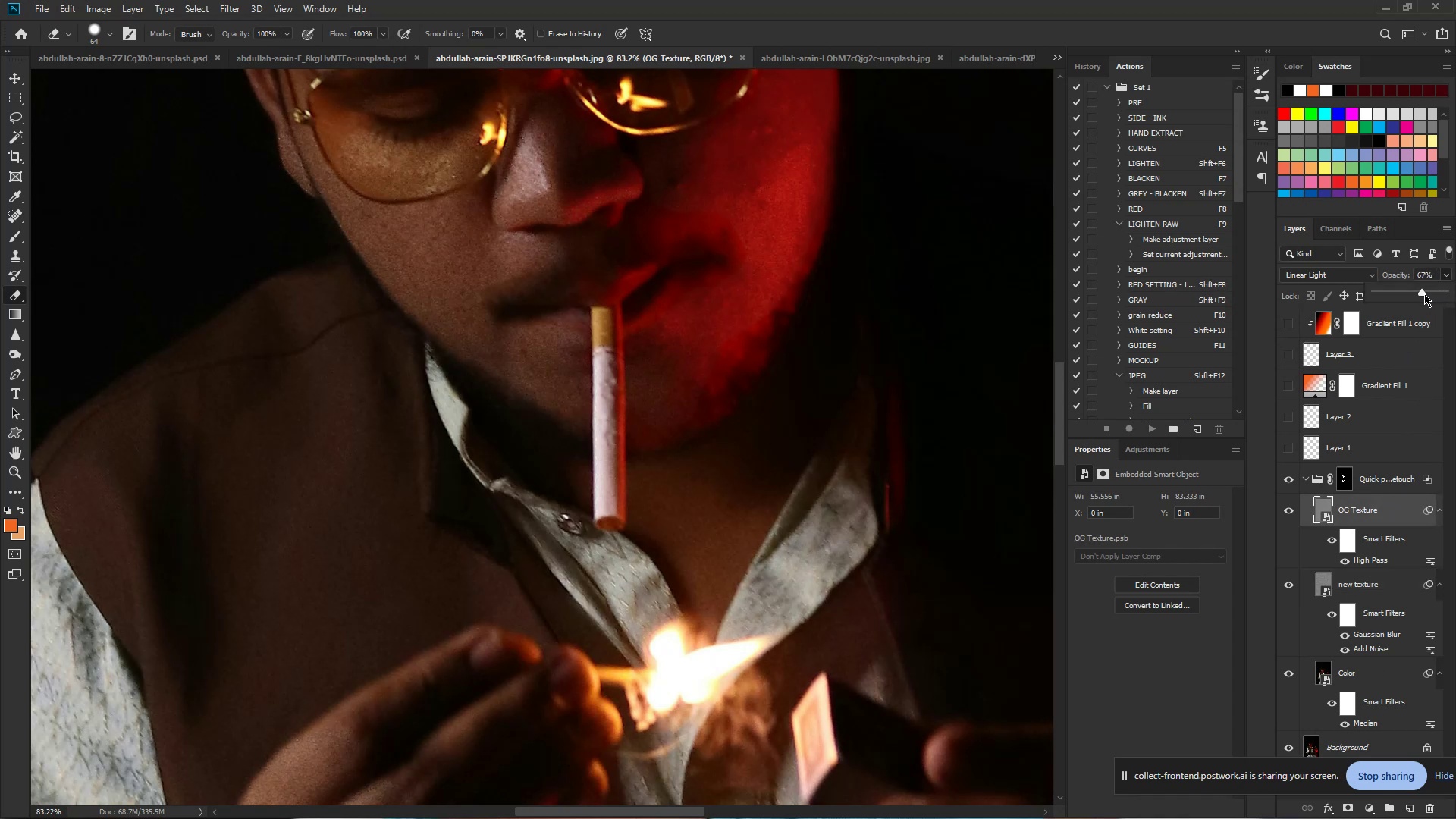 
left_click_drag(start_coordinate=[1424, 293], to_coordinate=[1407, 295])
 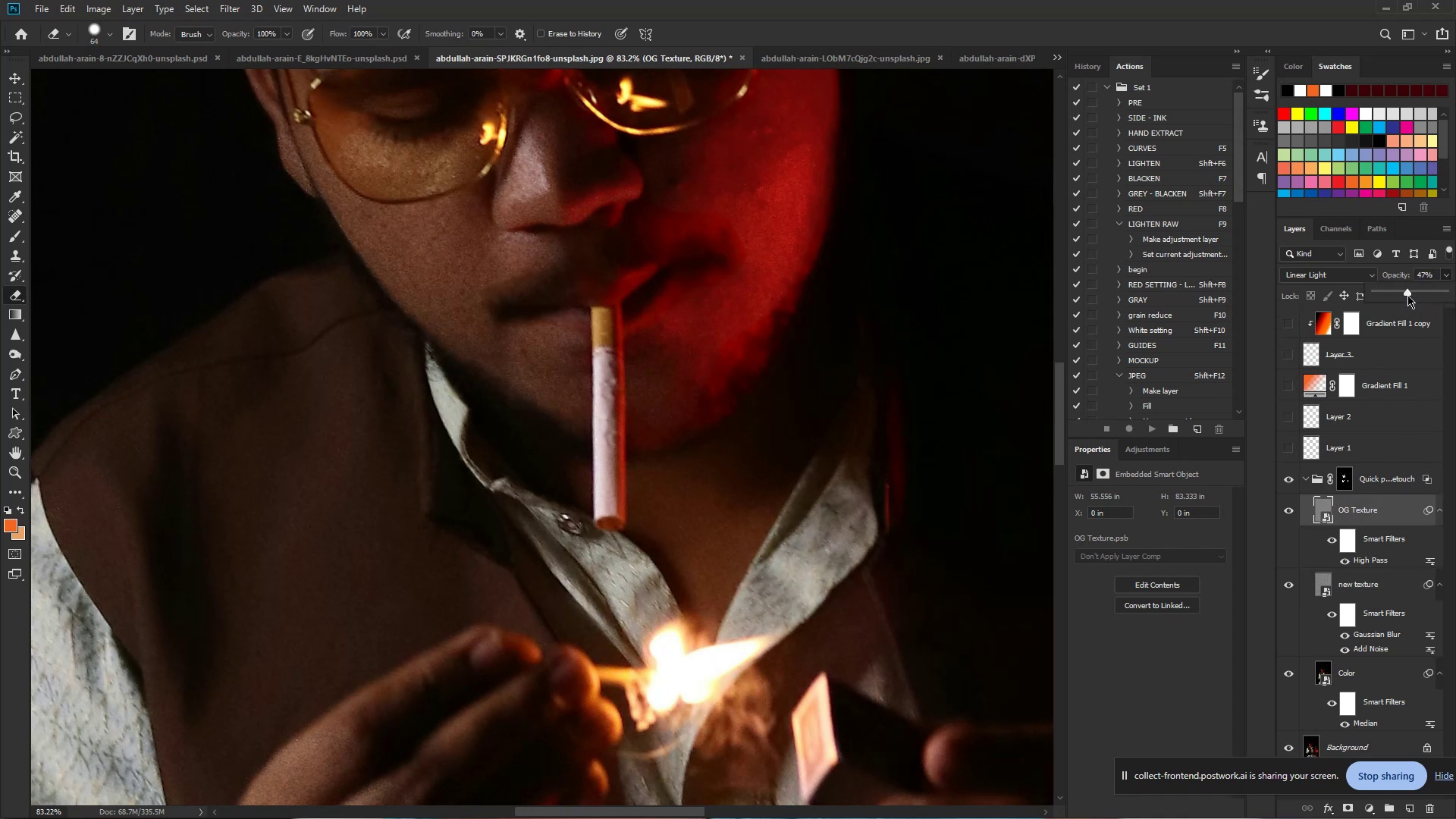 
left_click_drag(start_coordinate=[1407, 295], to_coordinate=[1395, 295])
 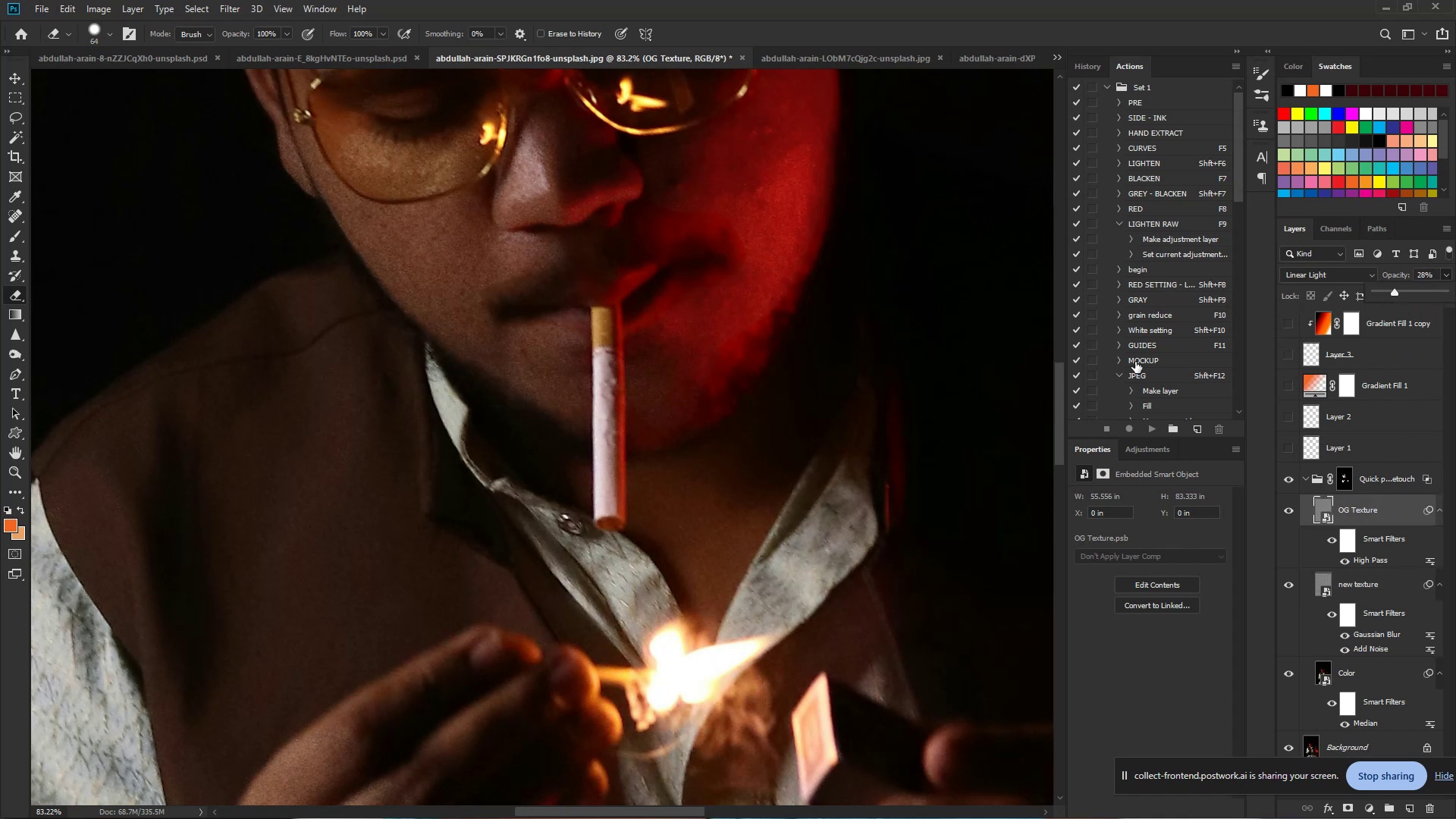 
hold_key(key=ControlLeft, duration=0.76)
 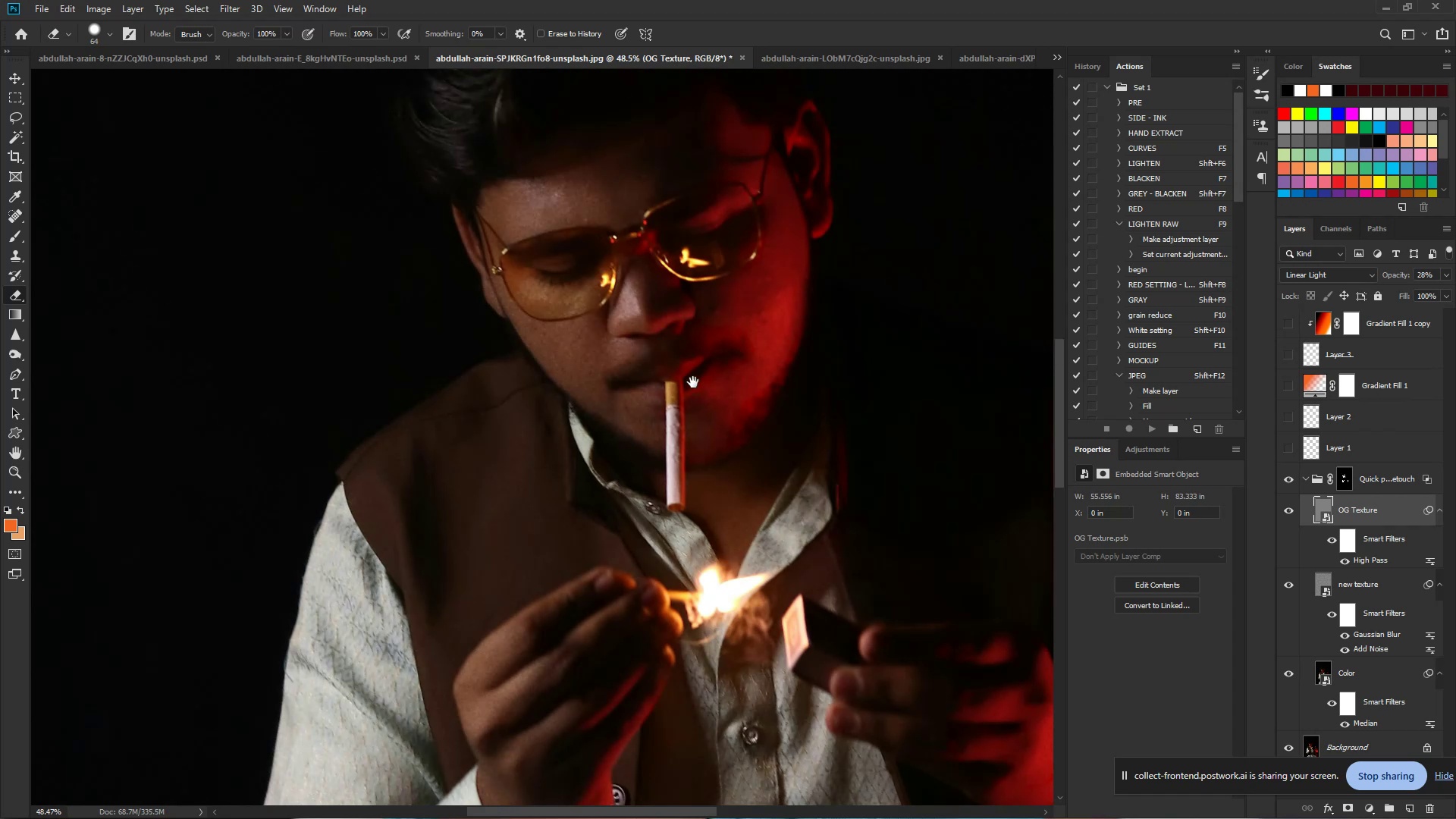 
hold_key(key=Space, duration=0.56)
 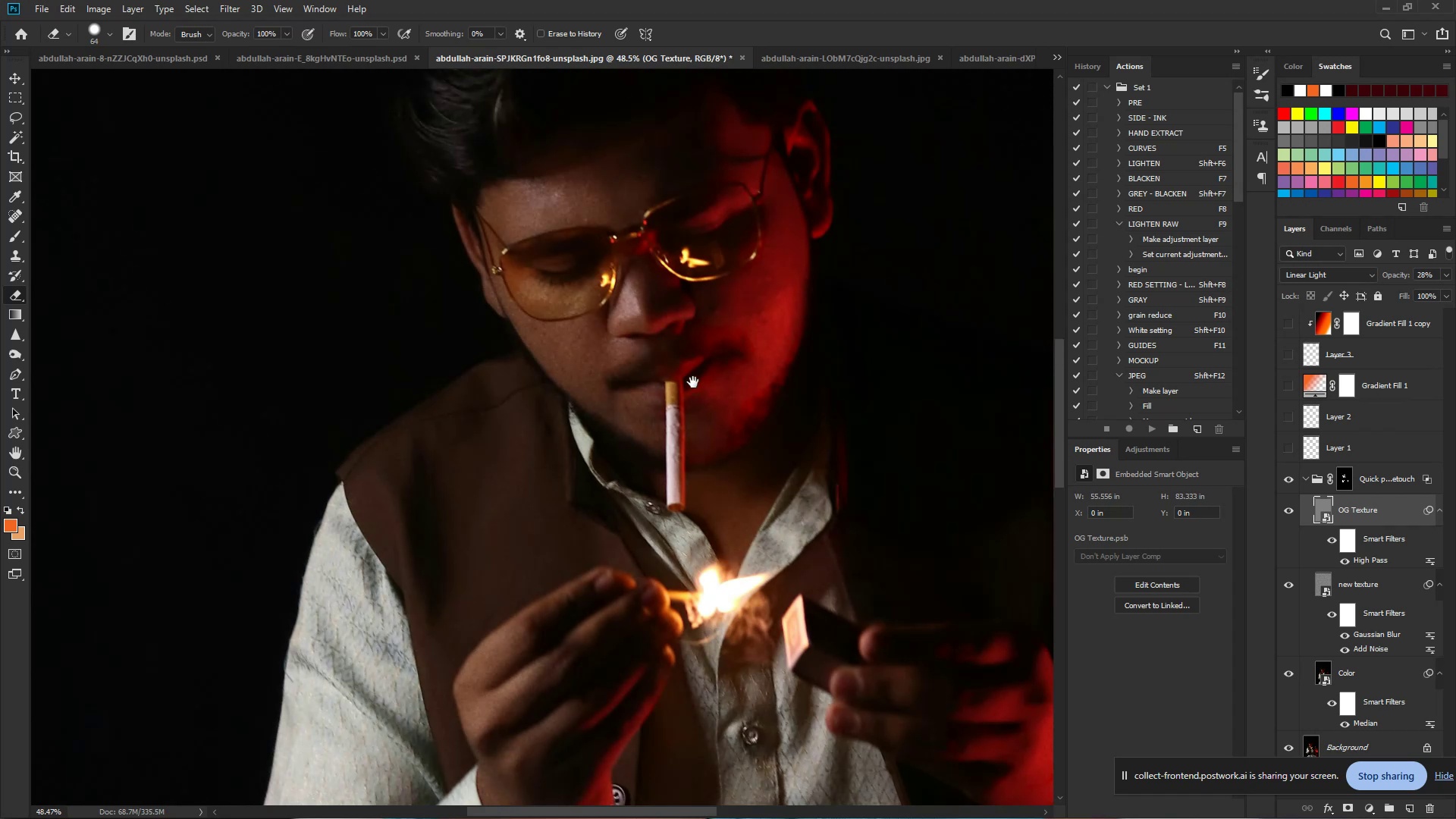 
left_click_drag(start_coordinate=[768, 486], to_coordinate=[729, 487])
 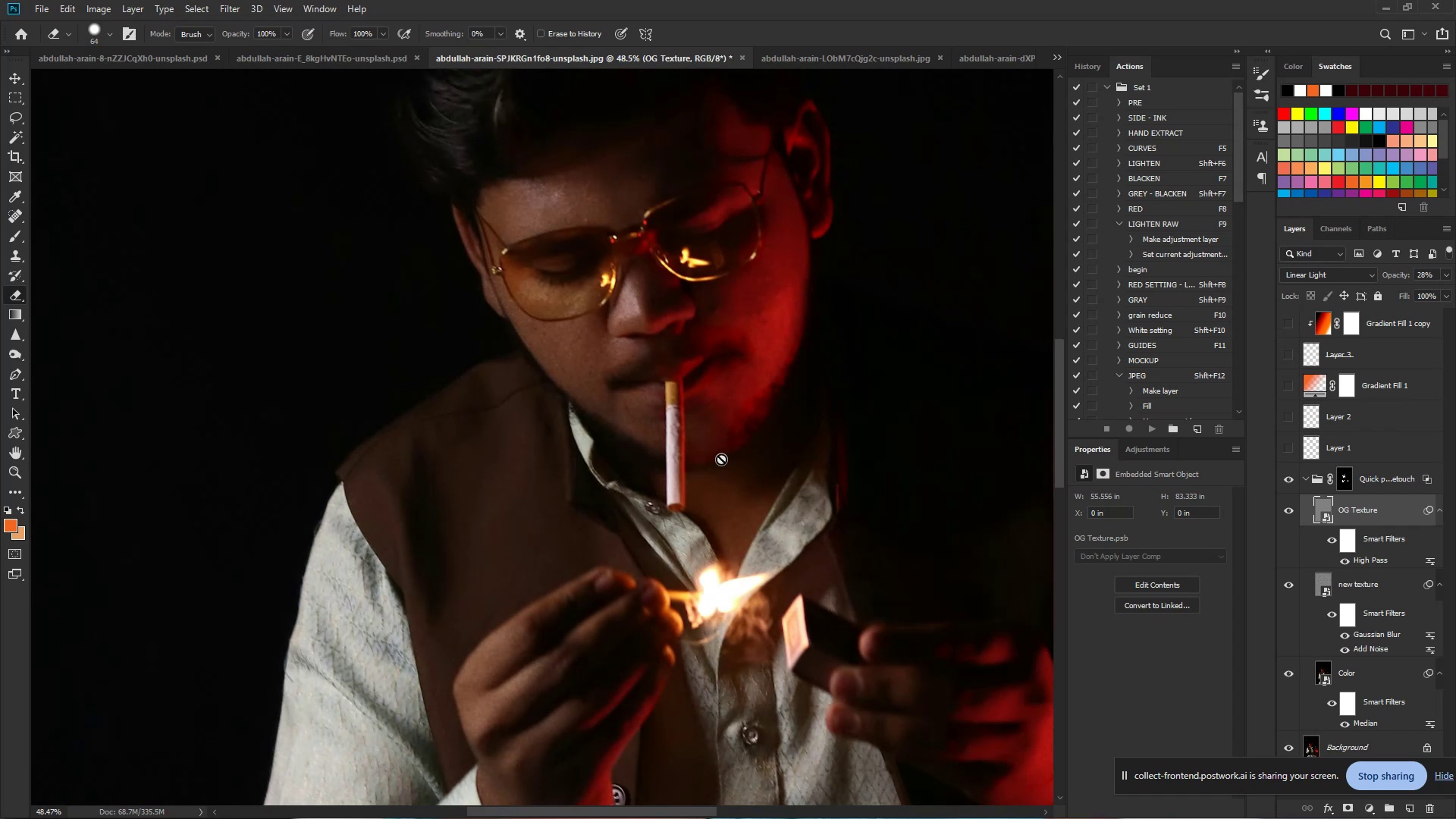 
hold_key(key=Space, duration=1.12)
 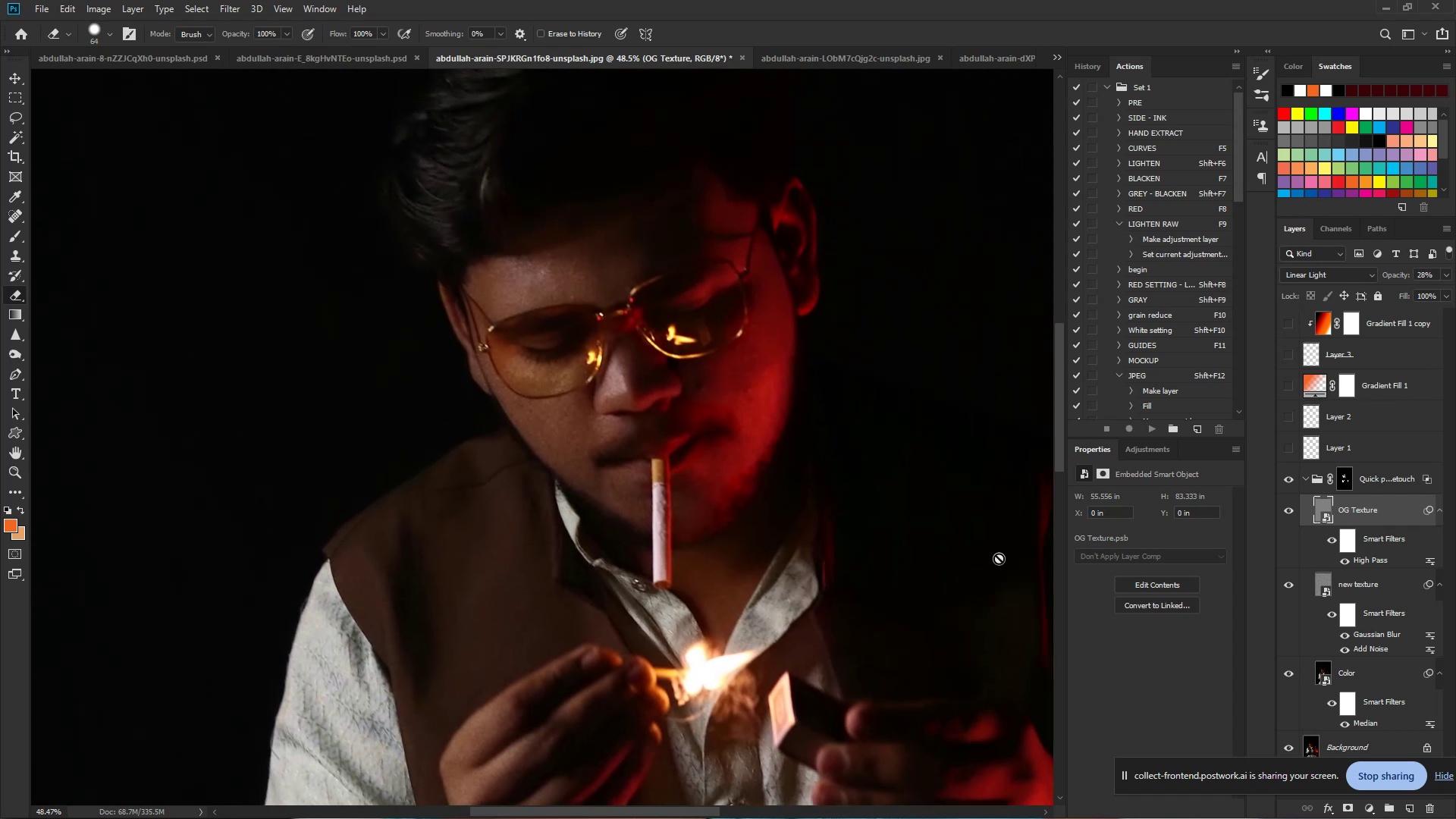 
left_click_drag(start_coordinate=[693, 382], to_coordinate=[679, 460])
 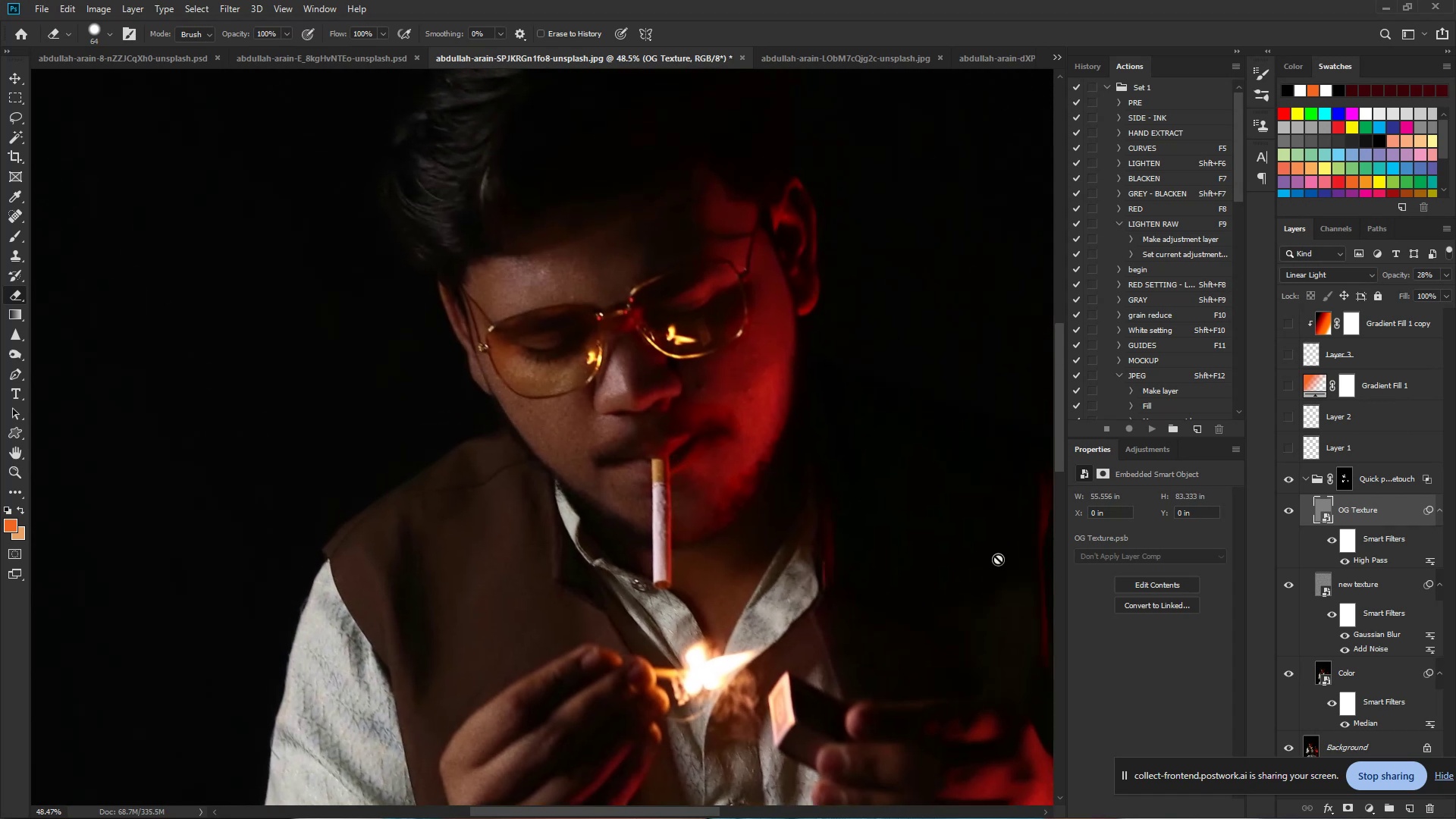 
hold_key(key=ControlLeft, duration=0.86)
 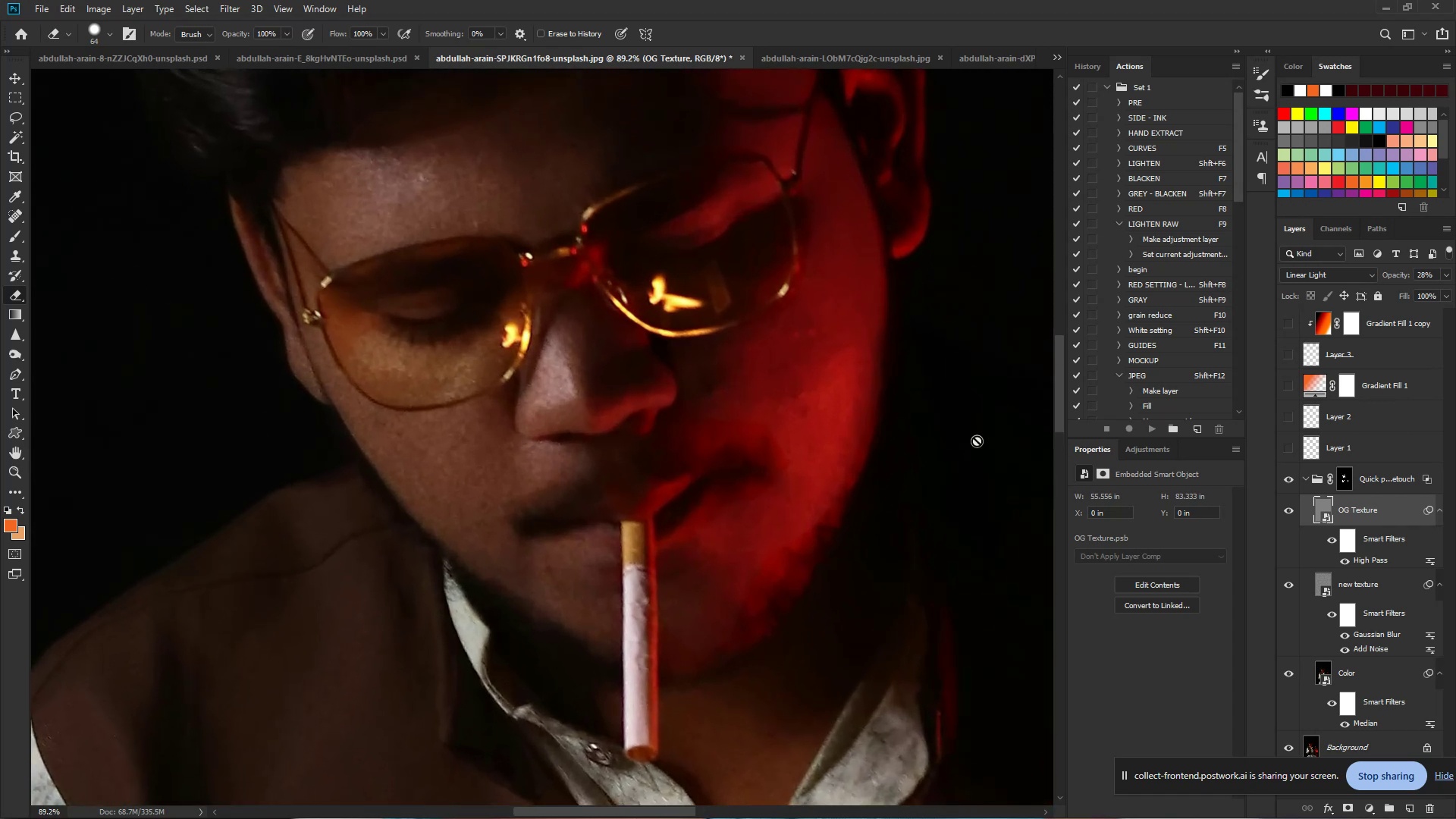 
hold_key(key=Space, duration=0.69)
 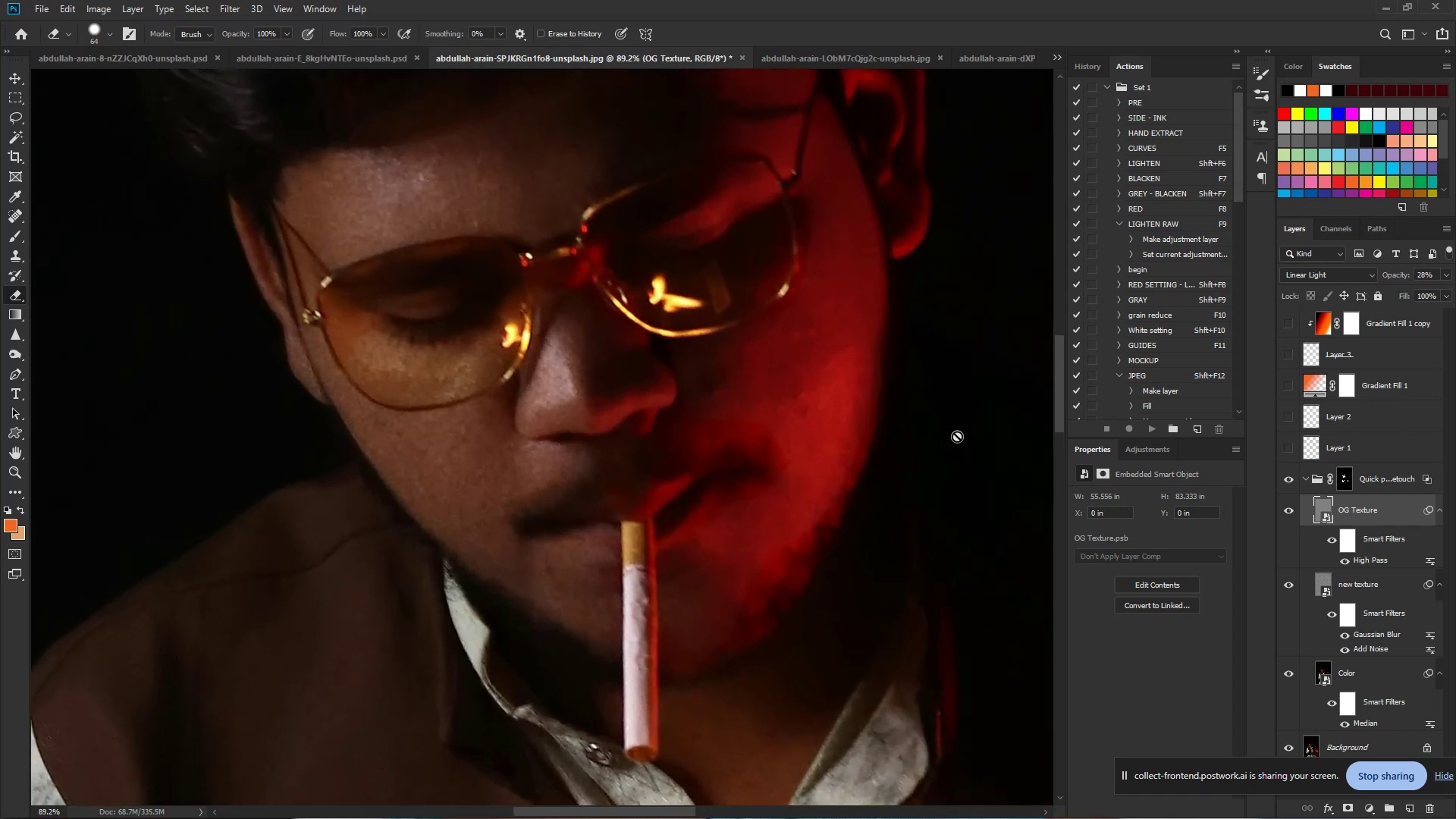 
left_click_drag(start_coordinate=[687, 385], to_coordinate=[730, 392])
 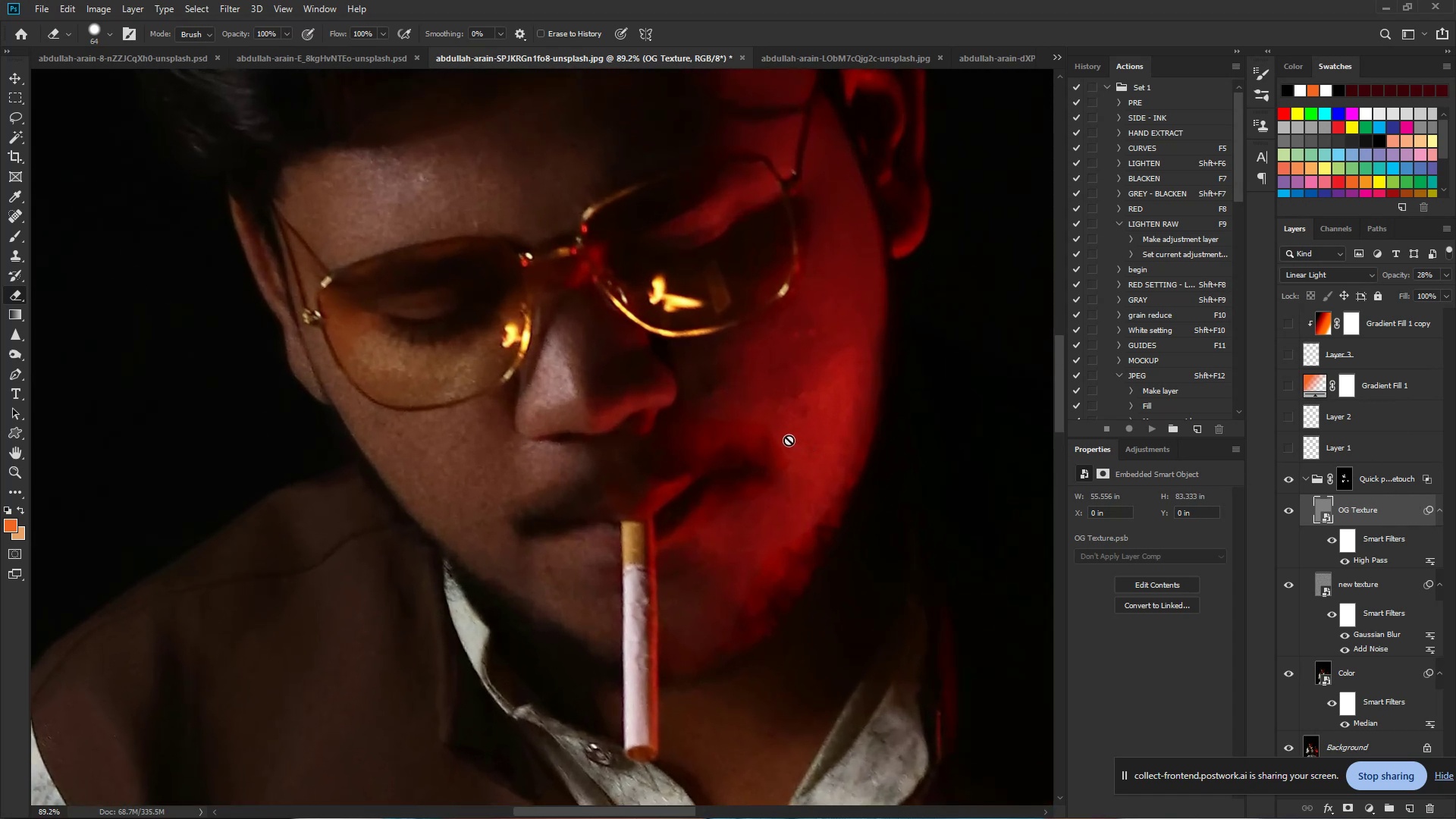 
wait(5.35)
 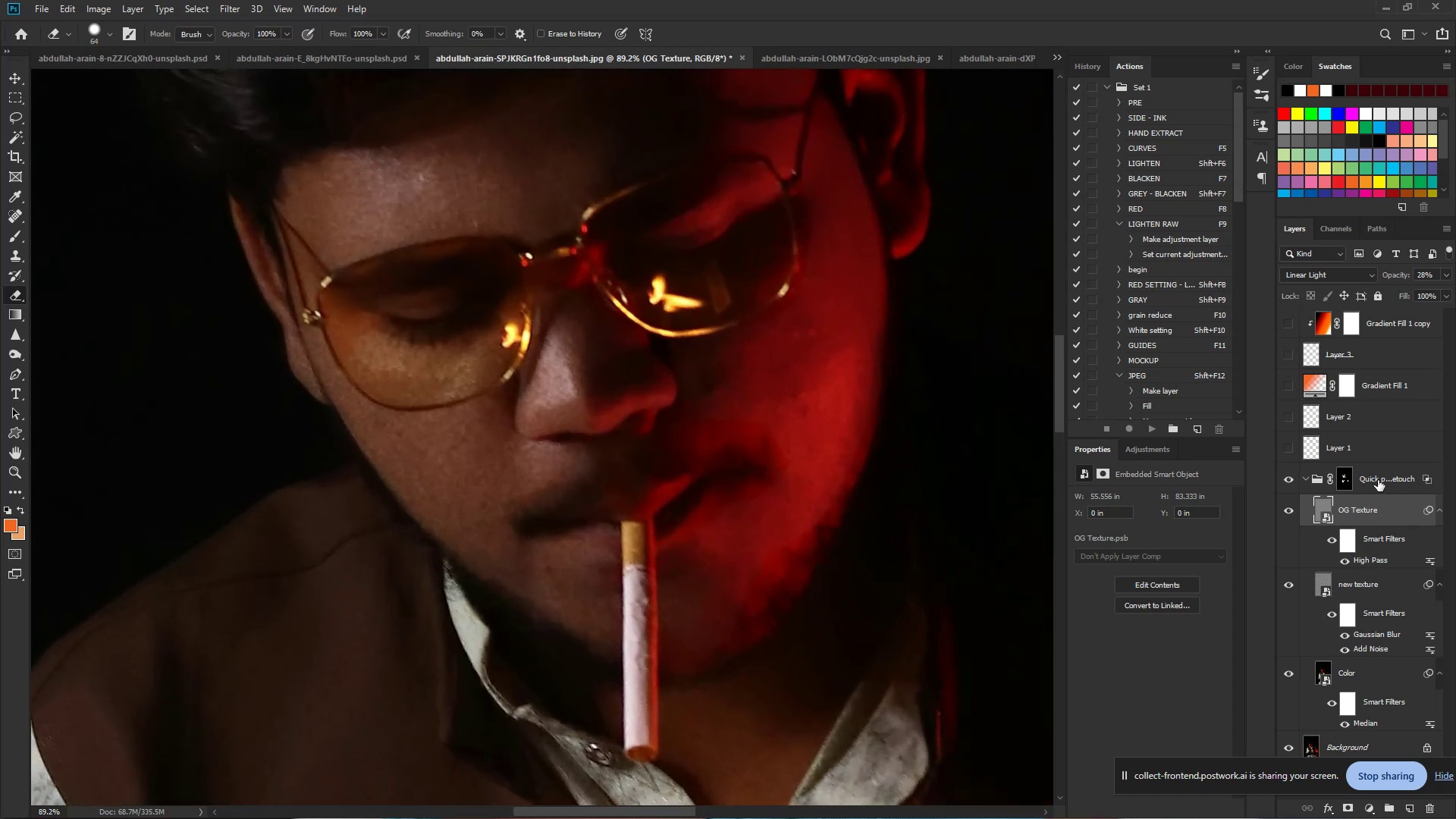 
left_click([1366, 675])
 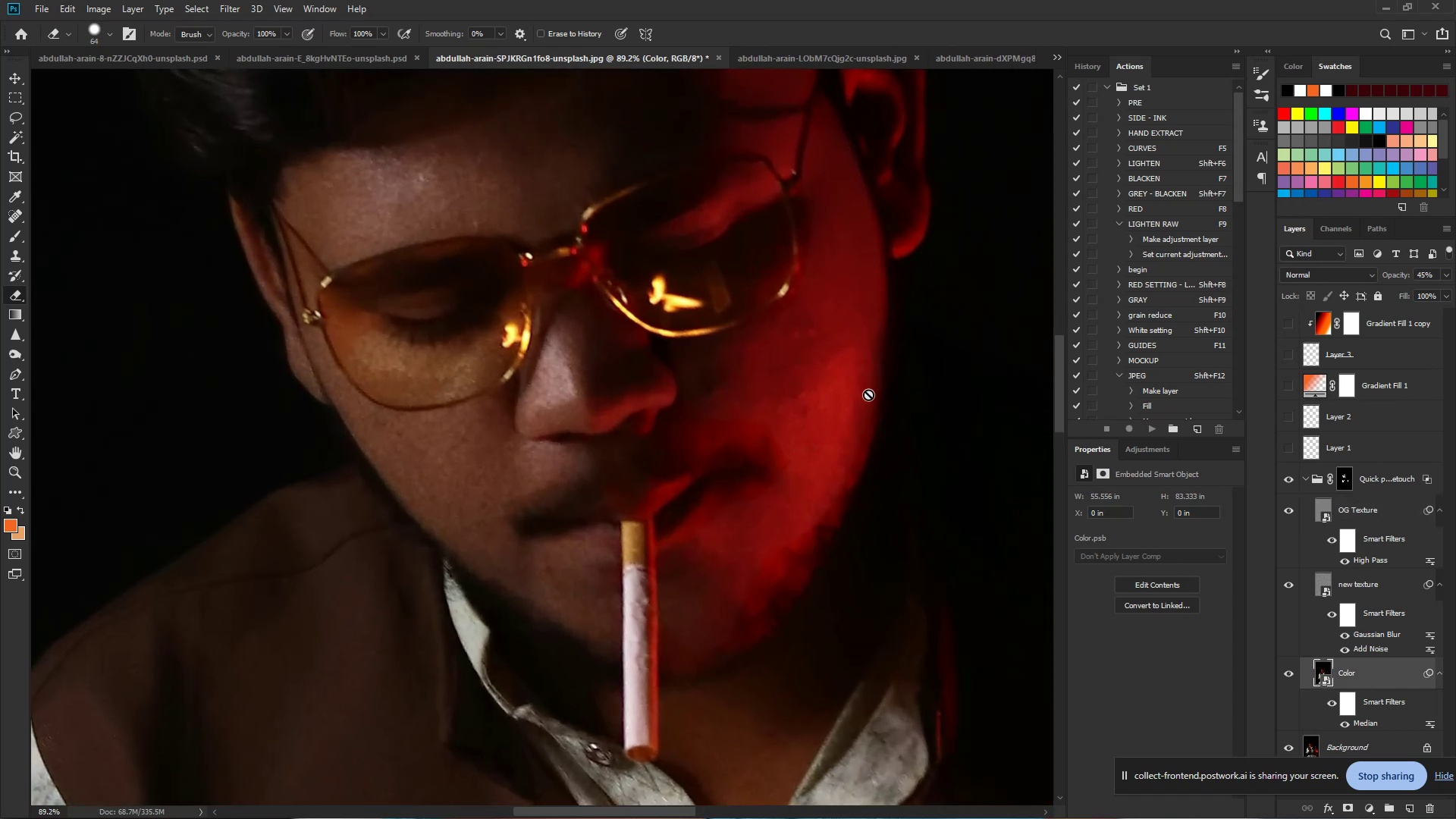 
key(J)
 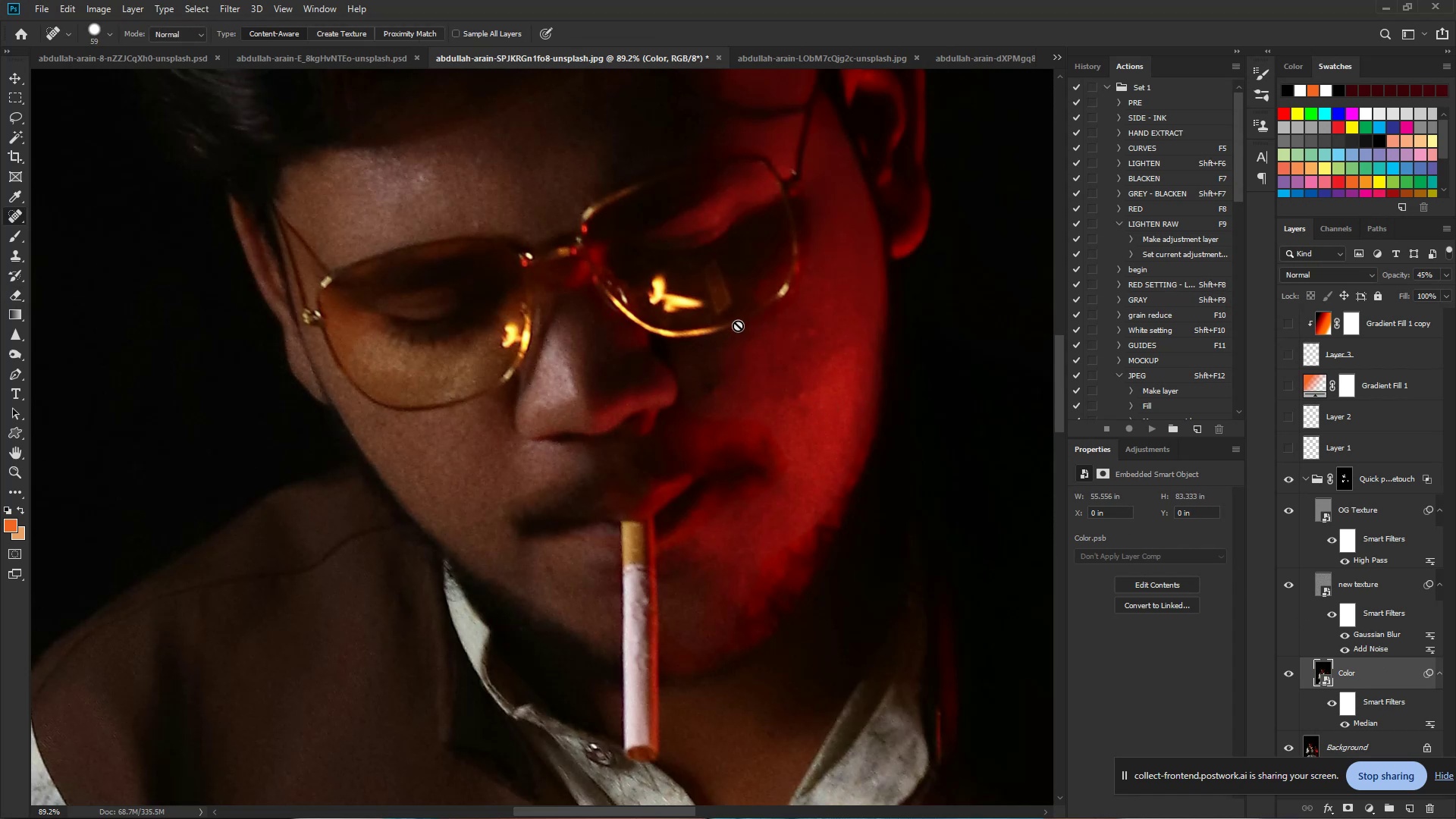 
hold_key(key=Space, duration=1.54)
 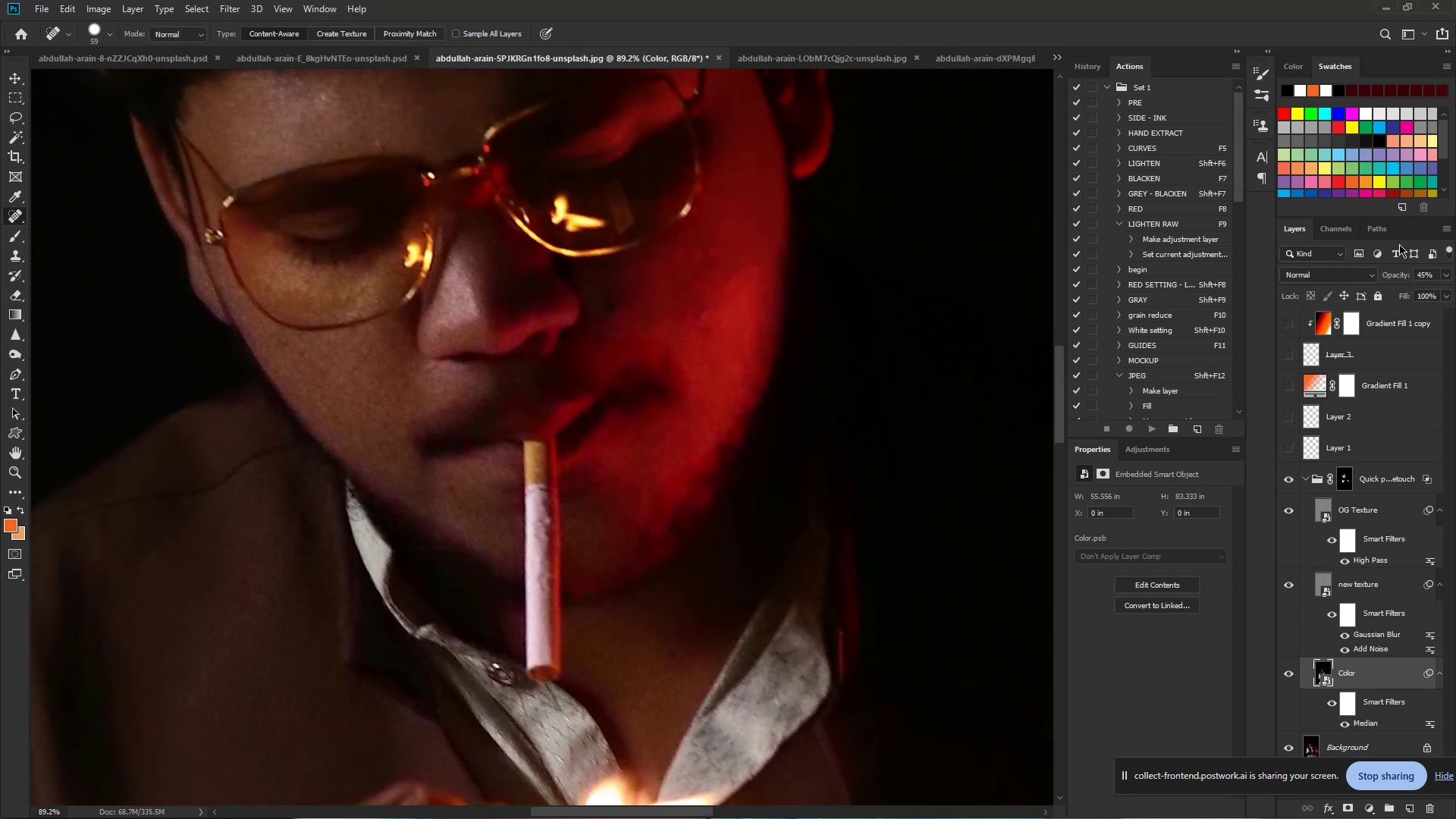 
left_click_drag(start_coordinate=[814, 462], to_coordinate=[716, 381])
 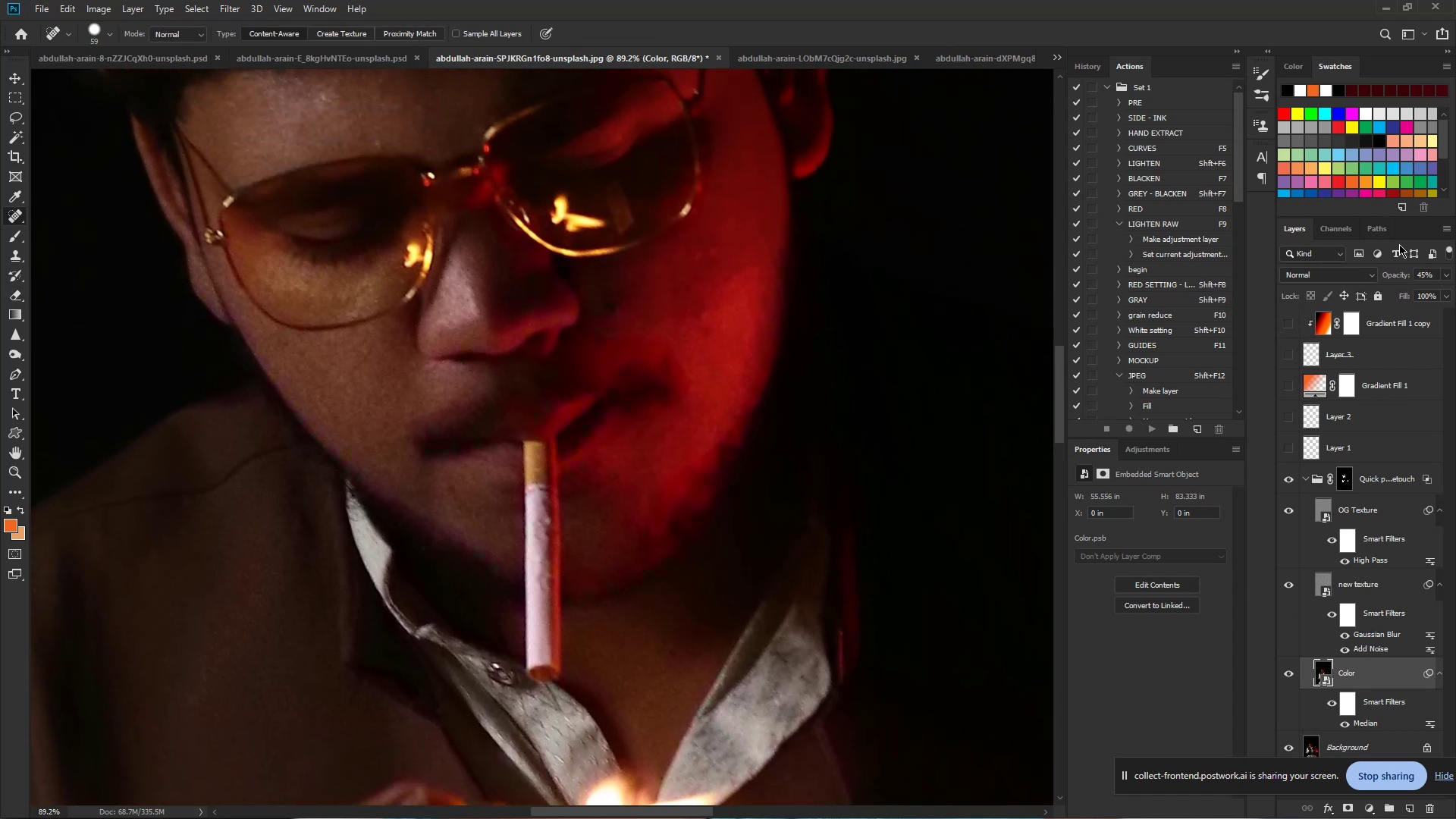 
key(Space)
 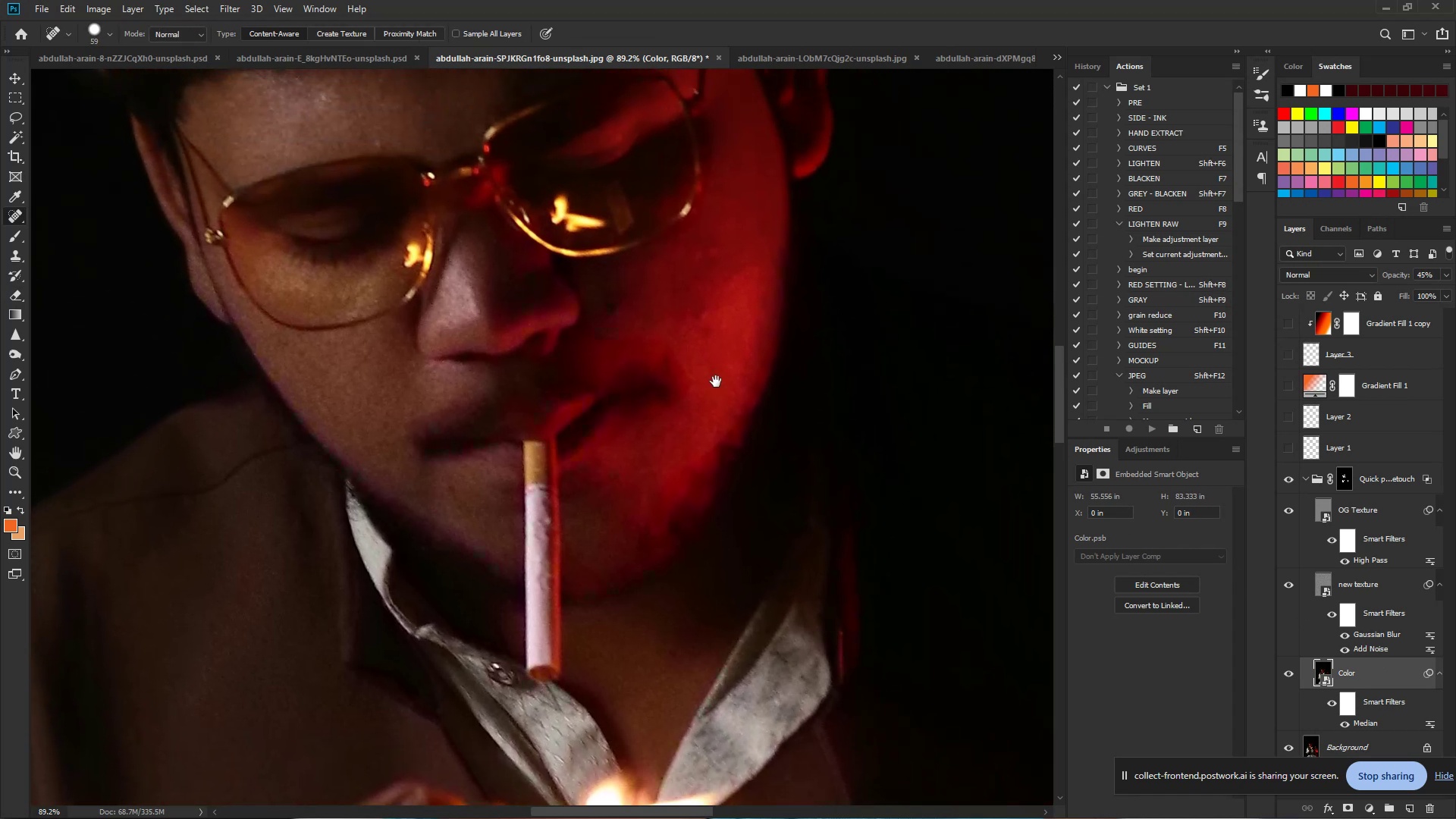 
key(Space)
 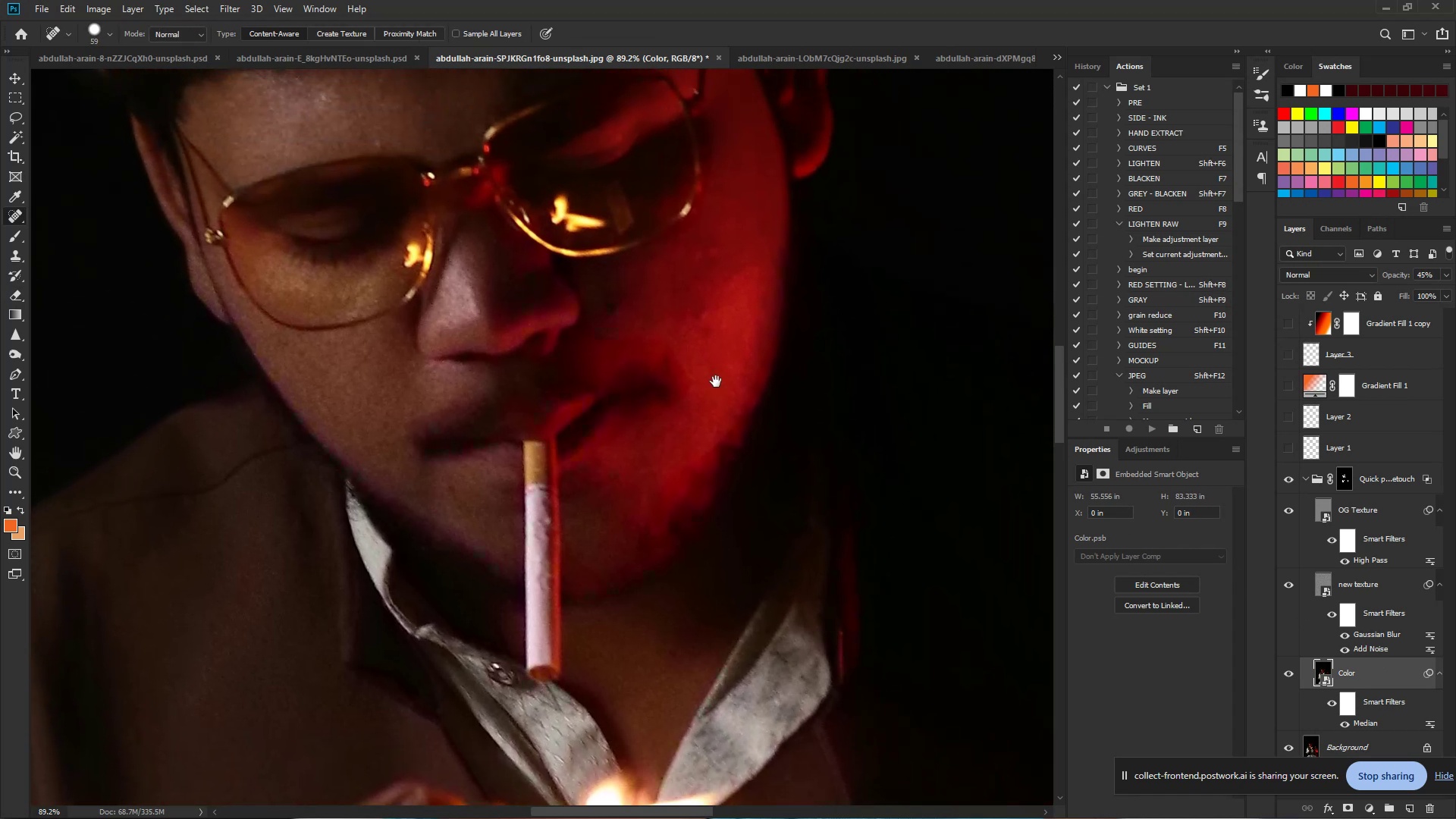 
key(Space)
 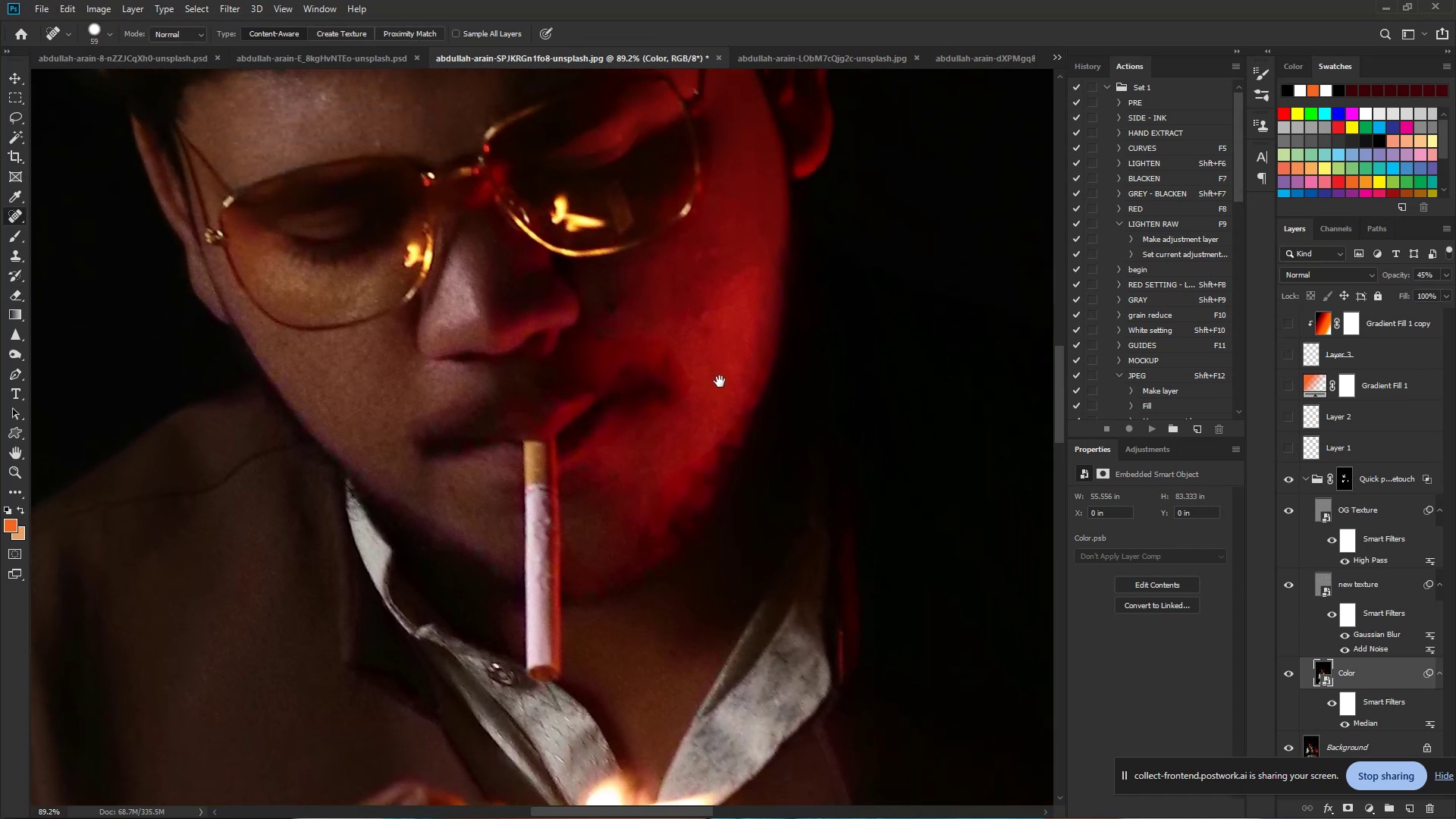 
key(Space)
 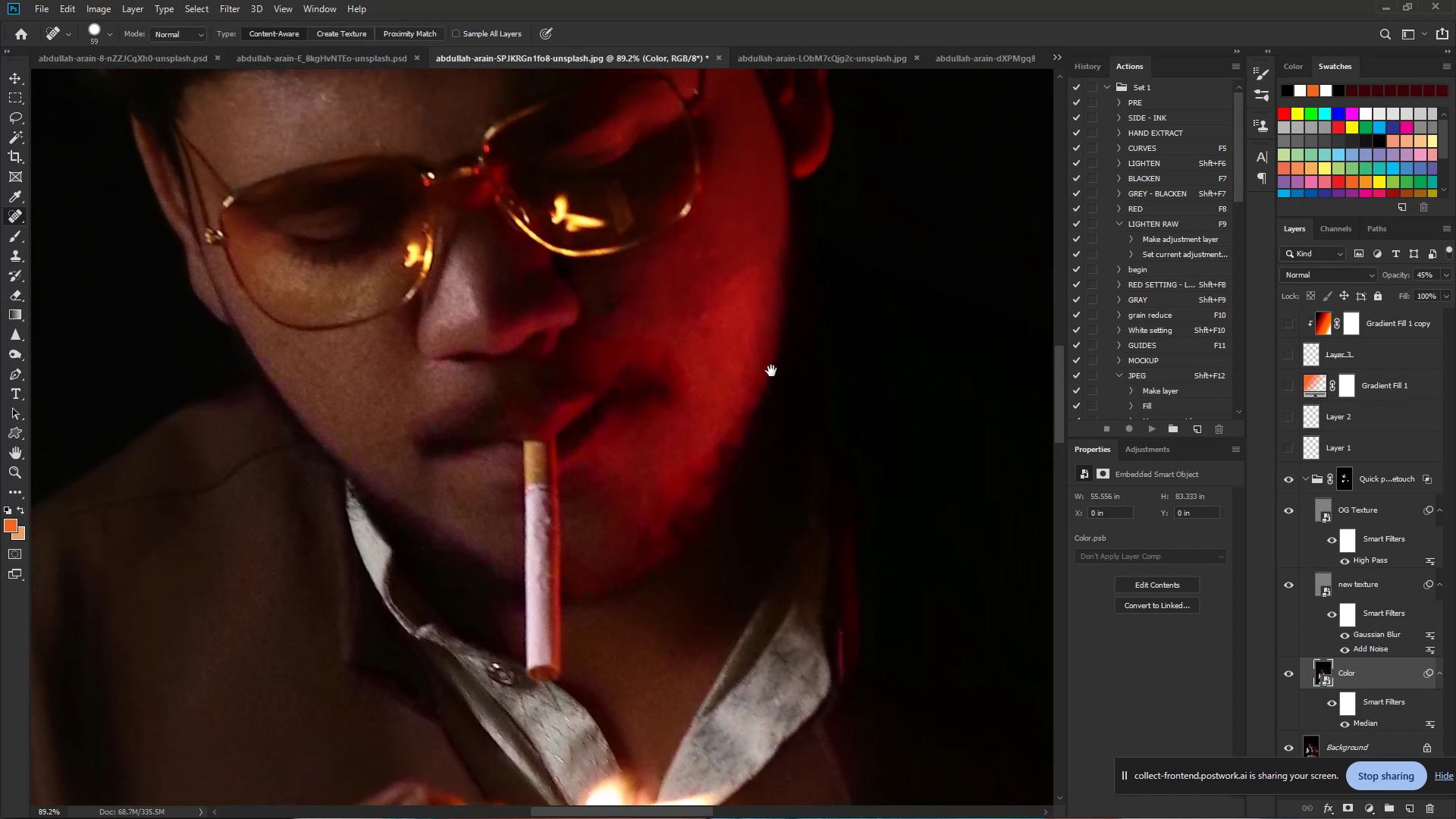 
key(Space)
 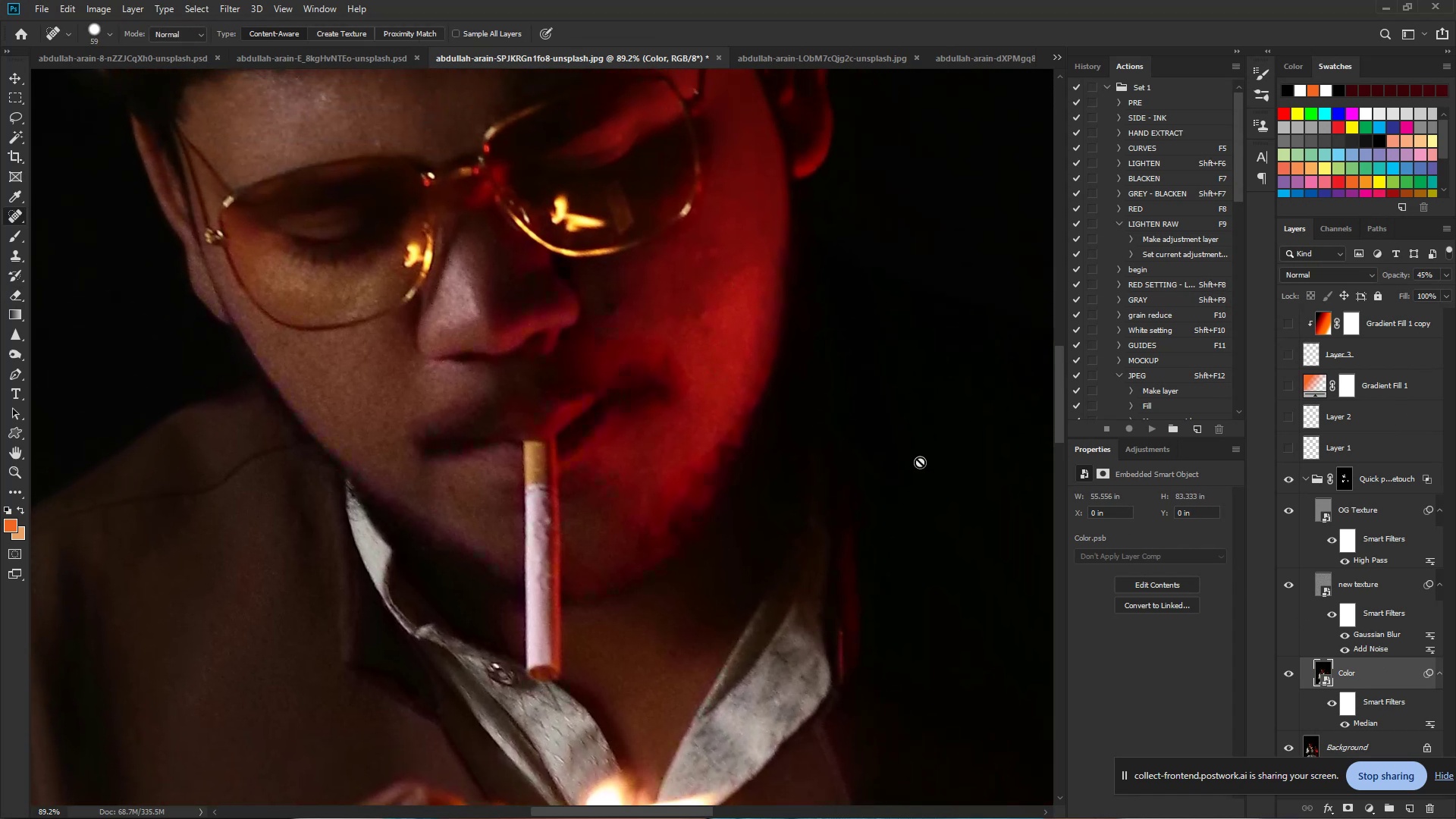 
hold_key(key=Space, duration=0.59)
 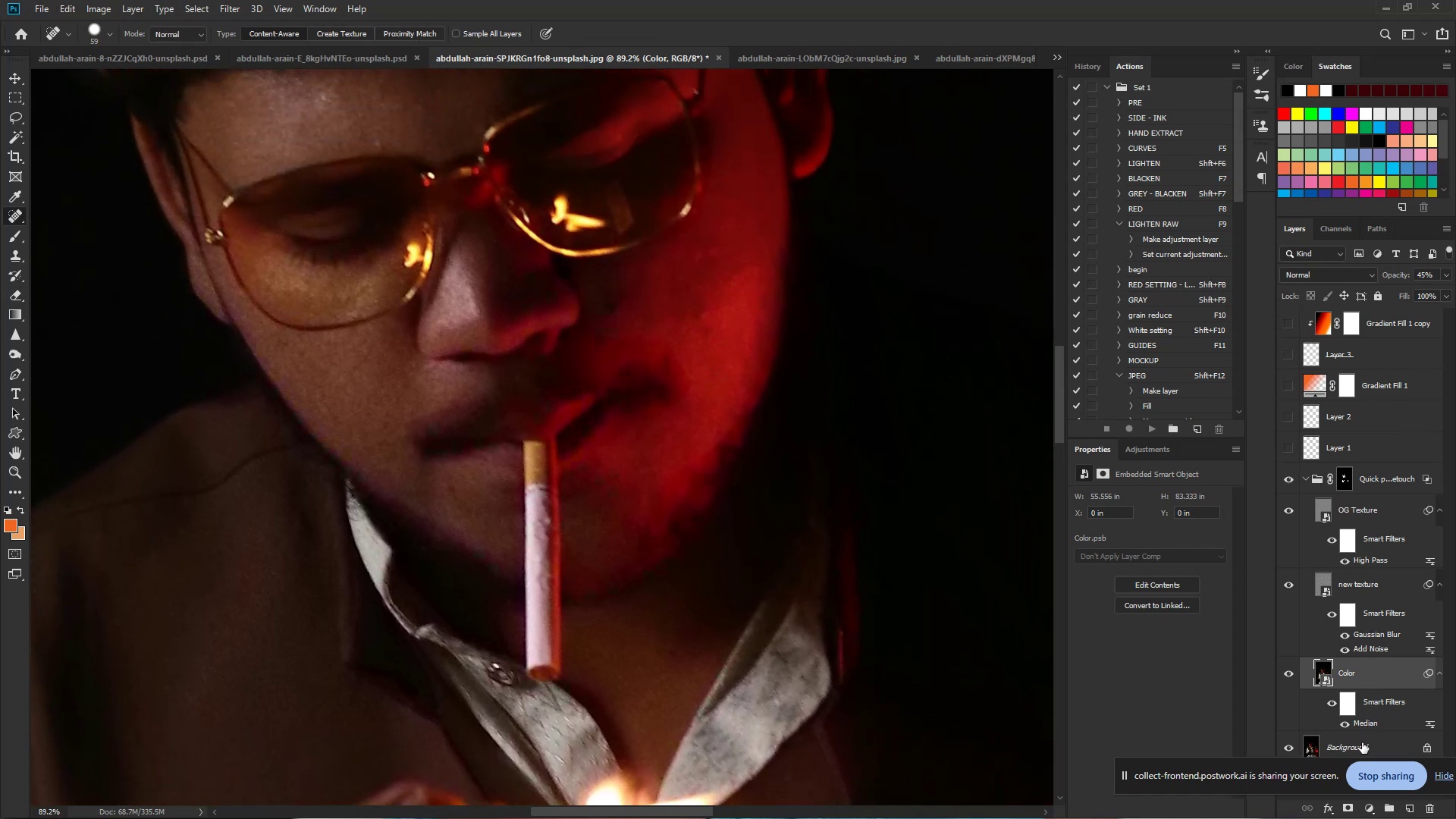 
left_click([1362, 742])
 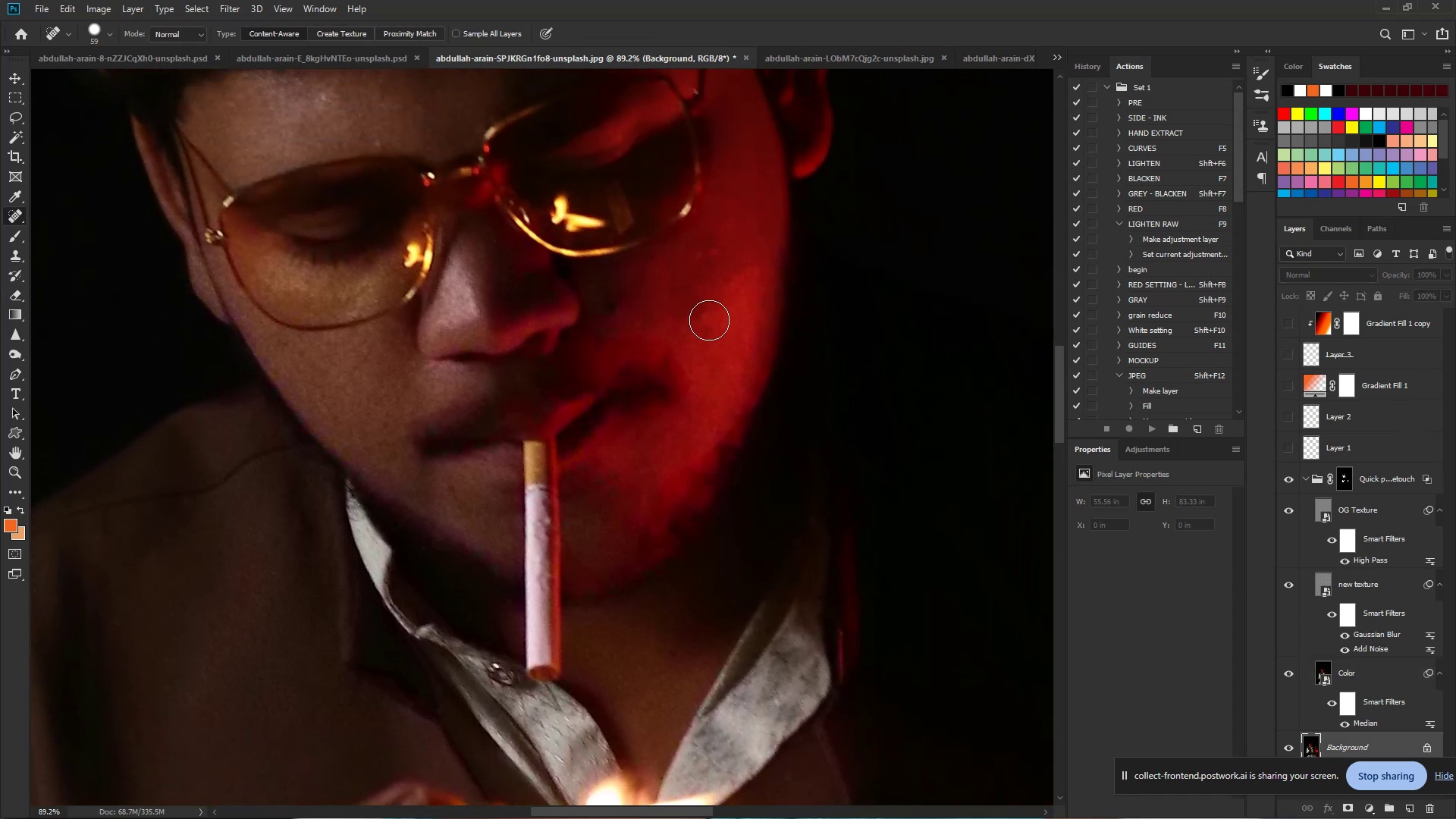 
left_click([705, 317])
 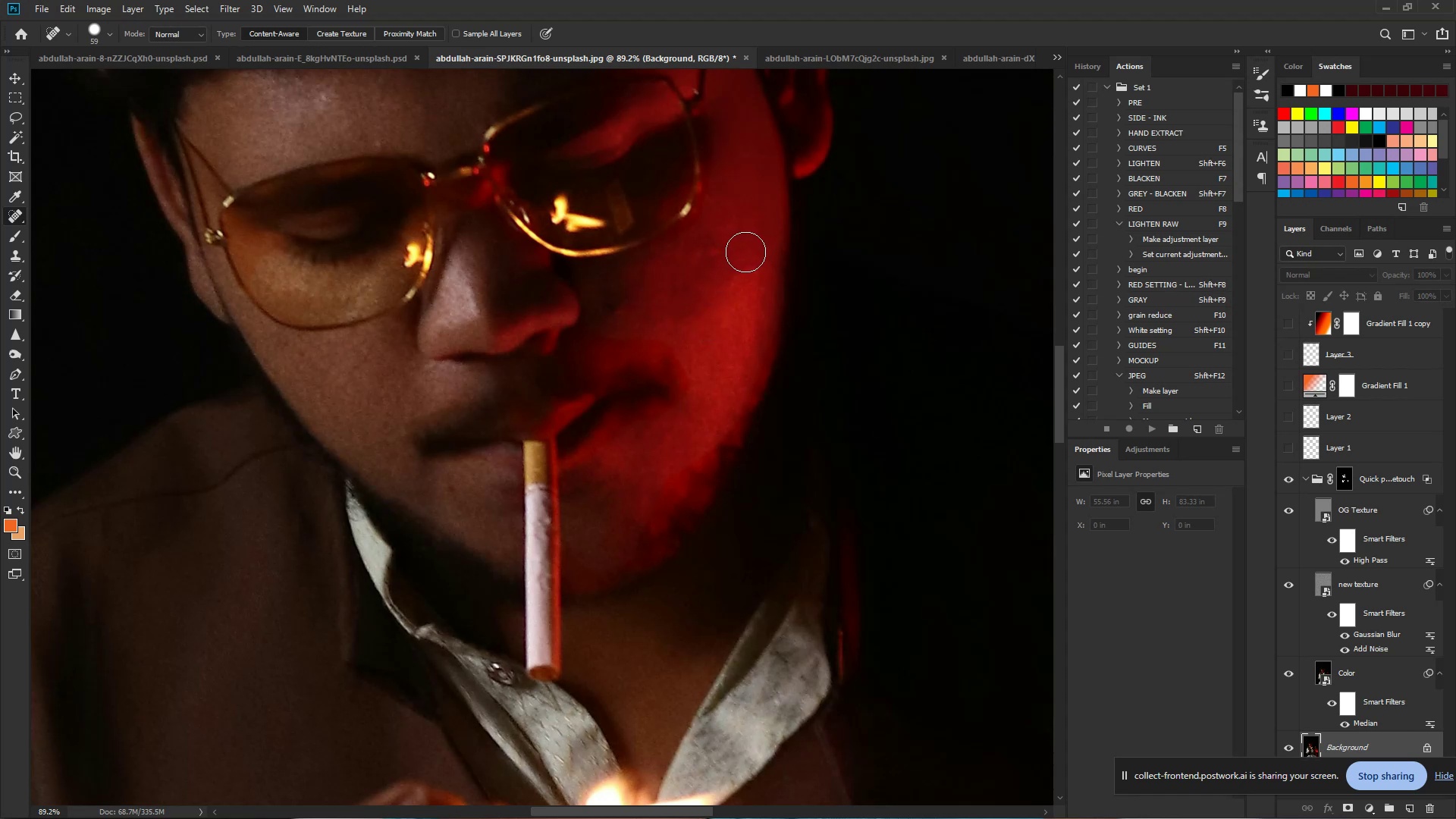 
left_click([714, 248])
 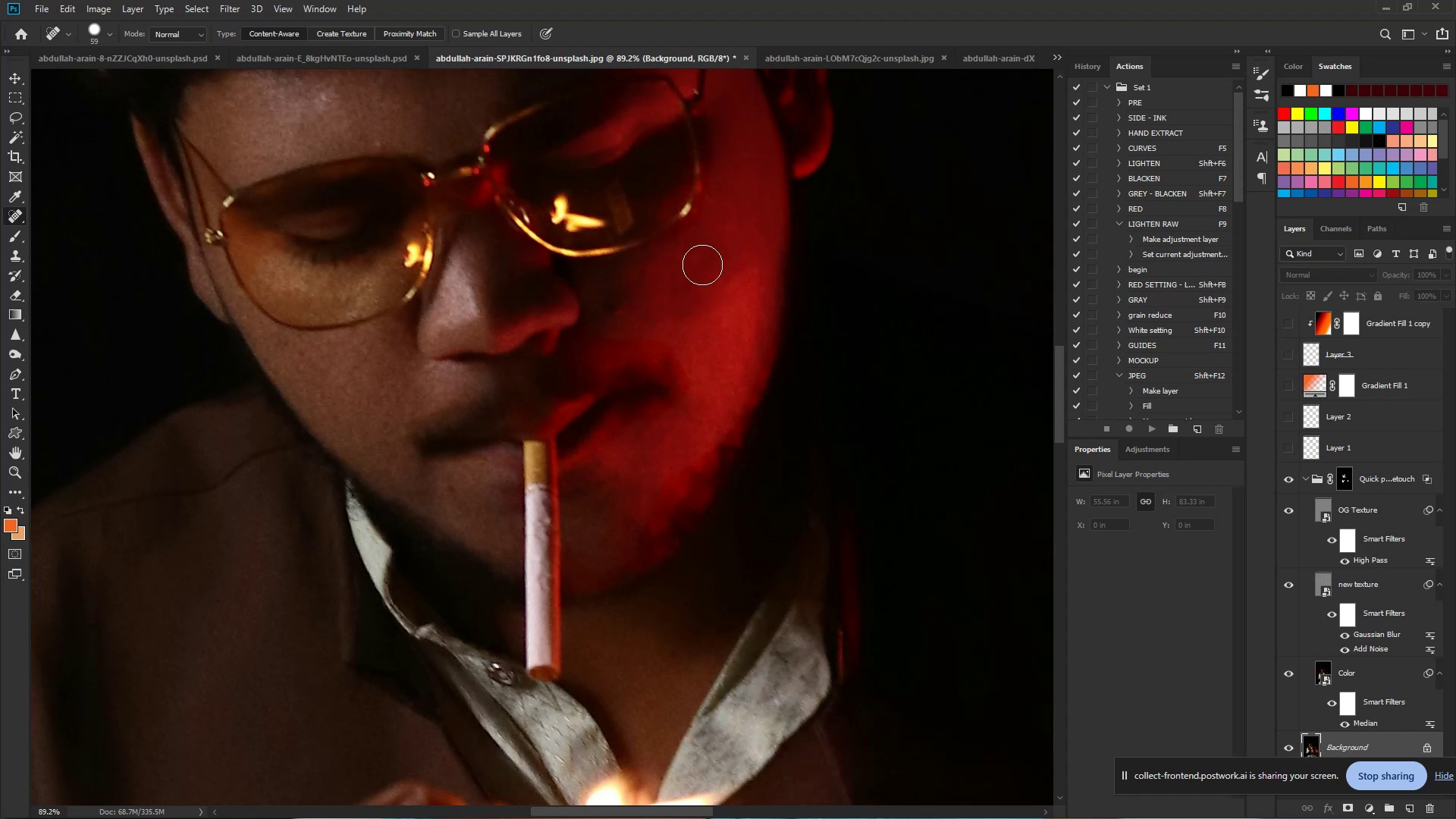 
left_click([699, 260])
 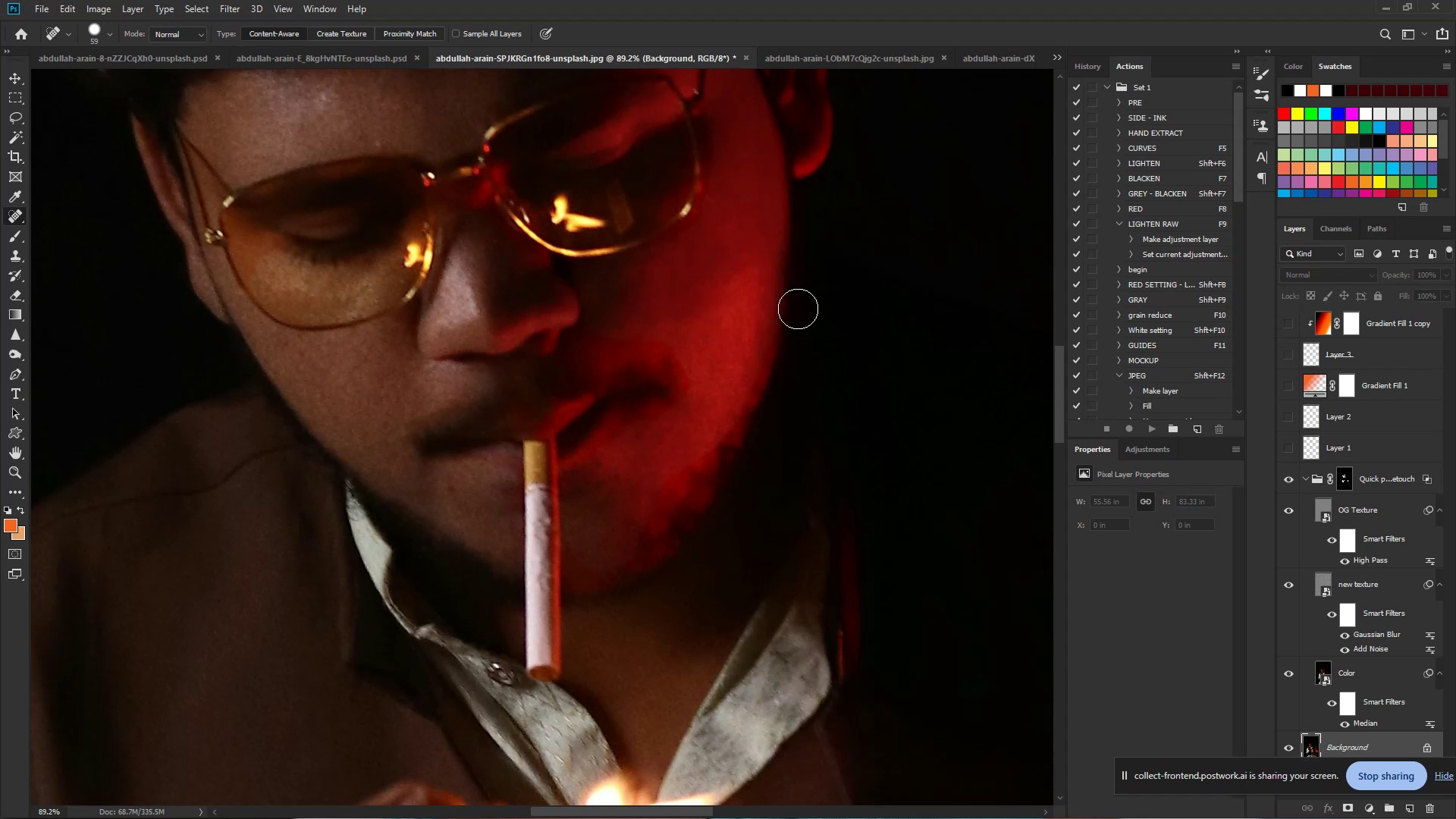 
left_click_drag(start_coordinate=[687, 337], to_coordinate=[686, 332])
 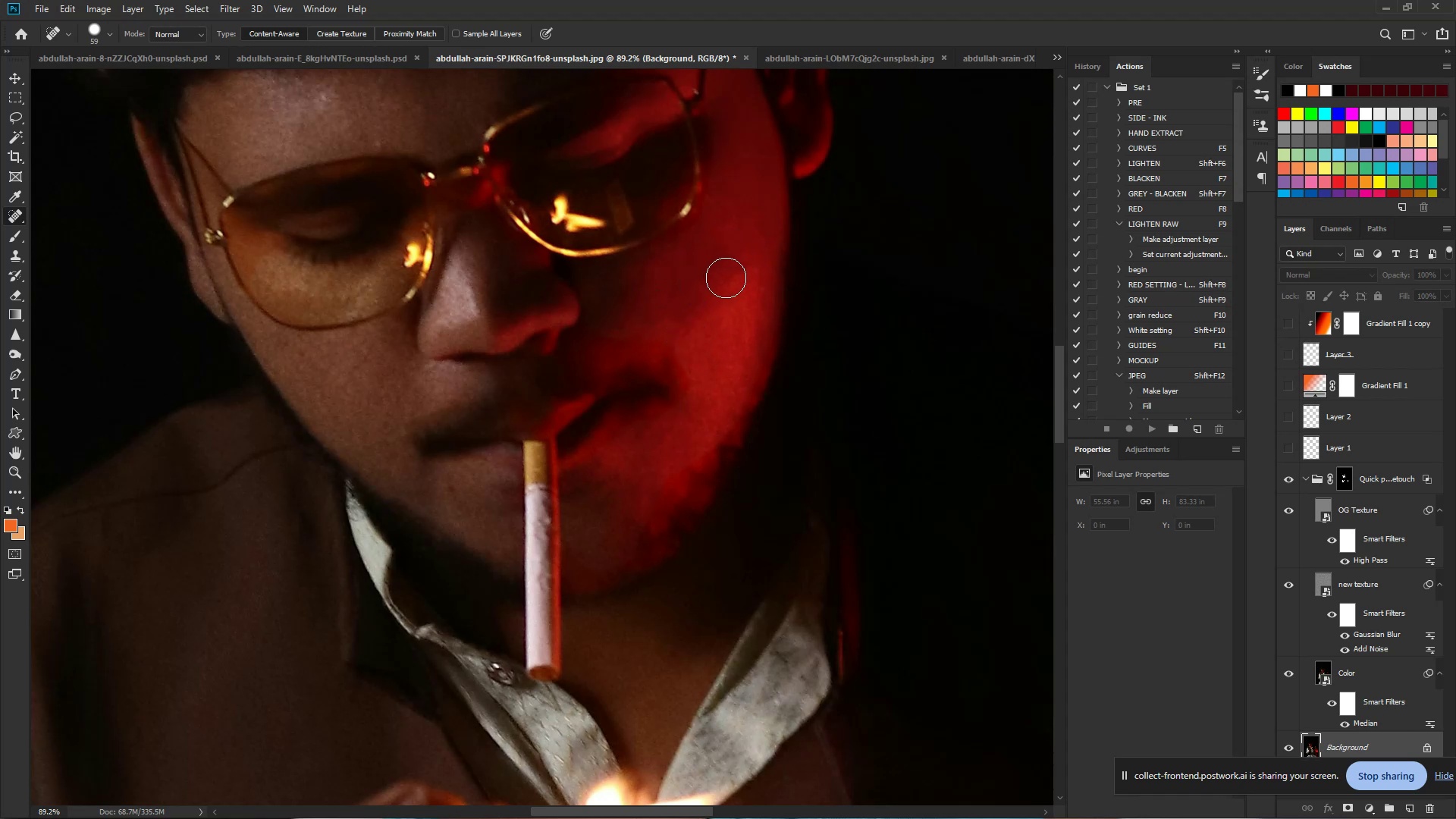 
left_click_drag(start_coordinate=[736, 273], to_coordinate=[744, 262])
 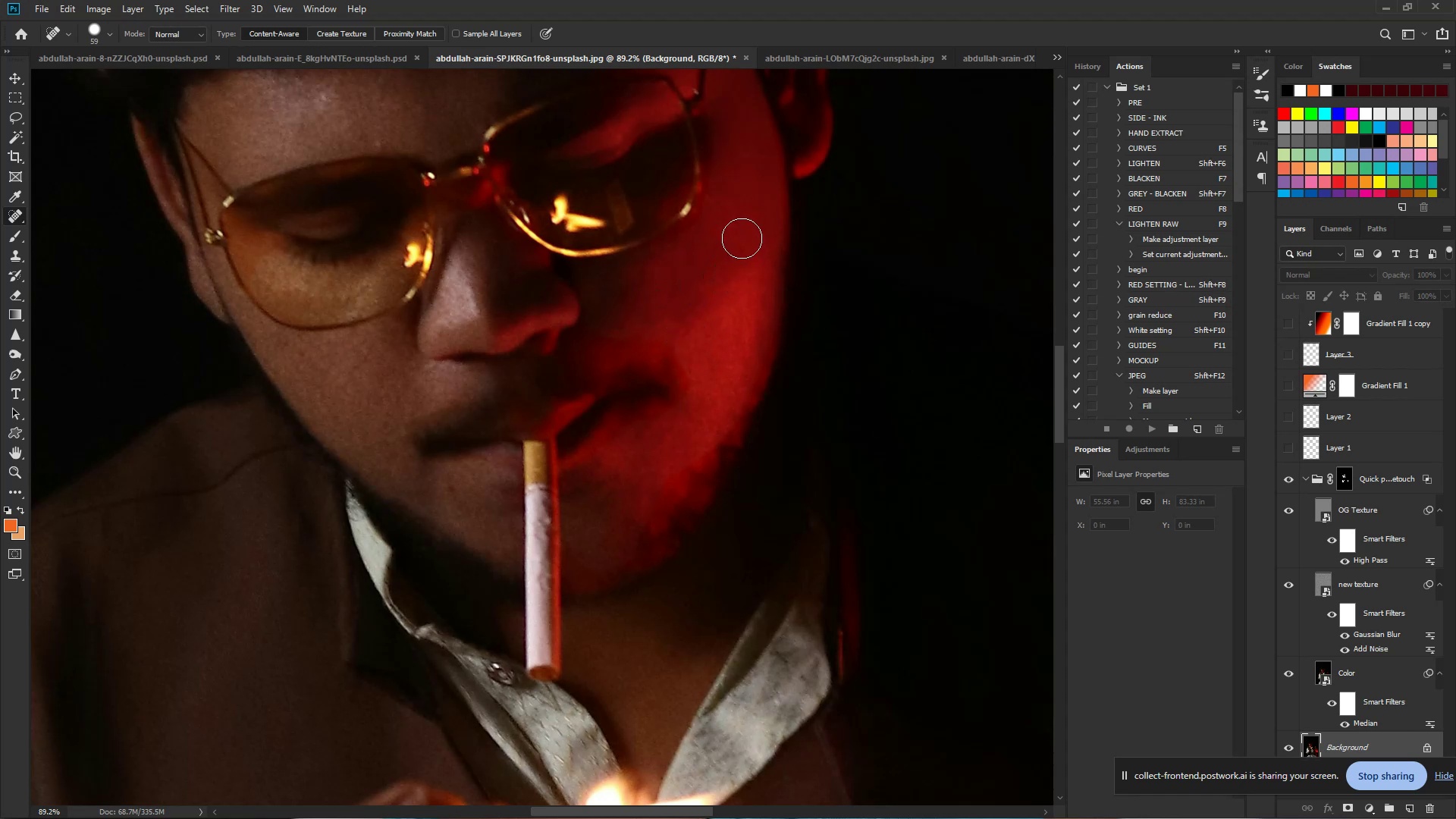 
hold_key(key=ControlLeft, duration=0.63)
 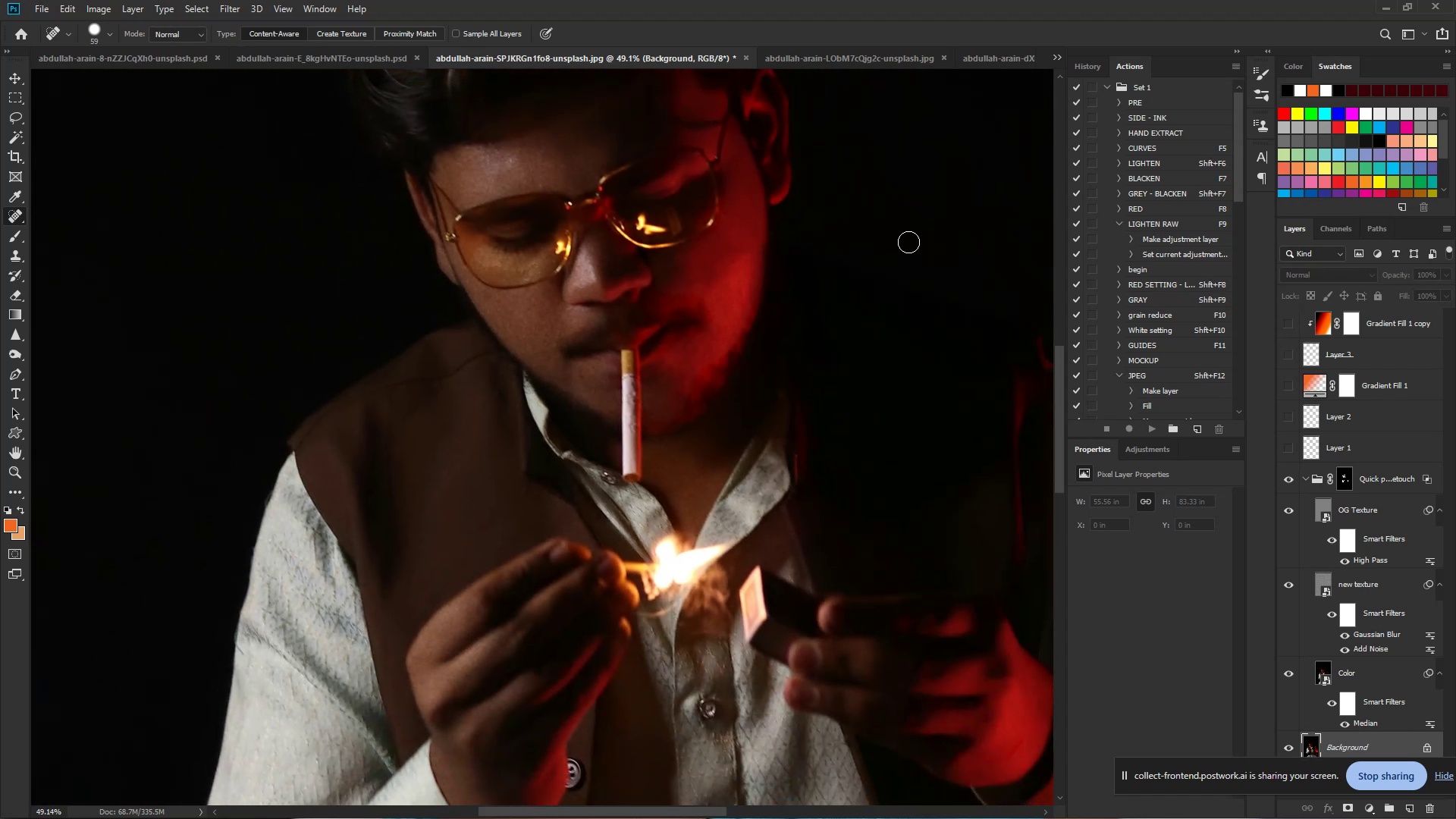 
hold_key(key=Space, duration=0.53)
 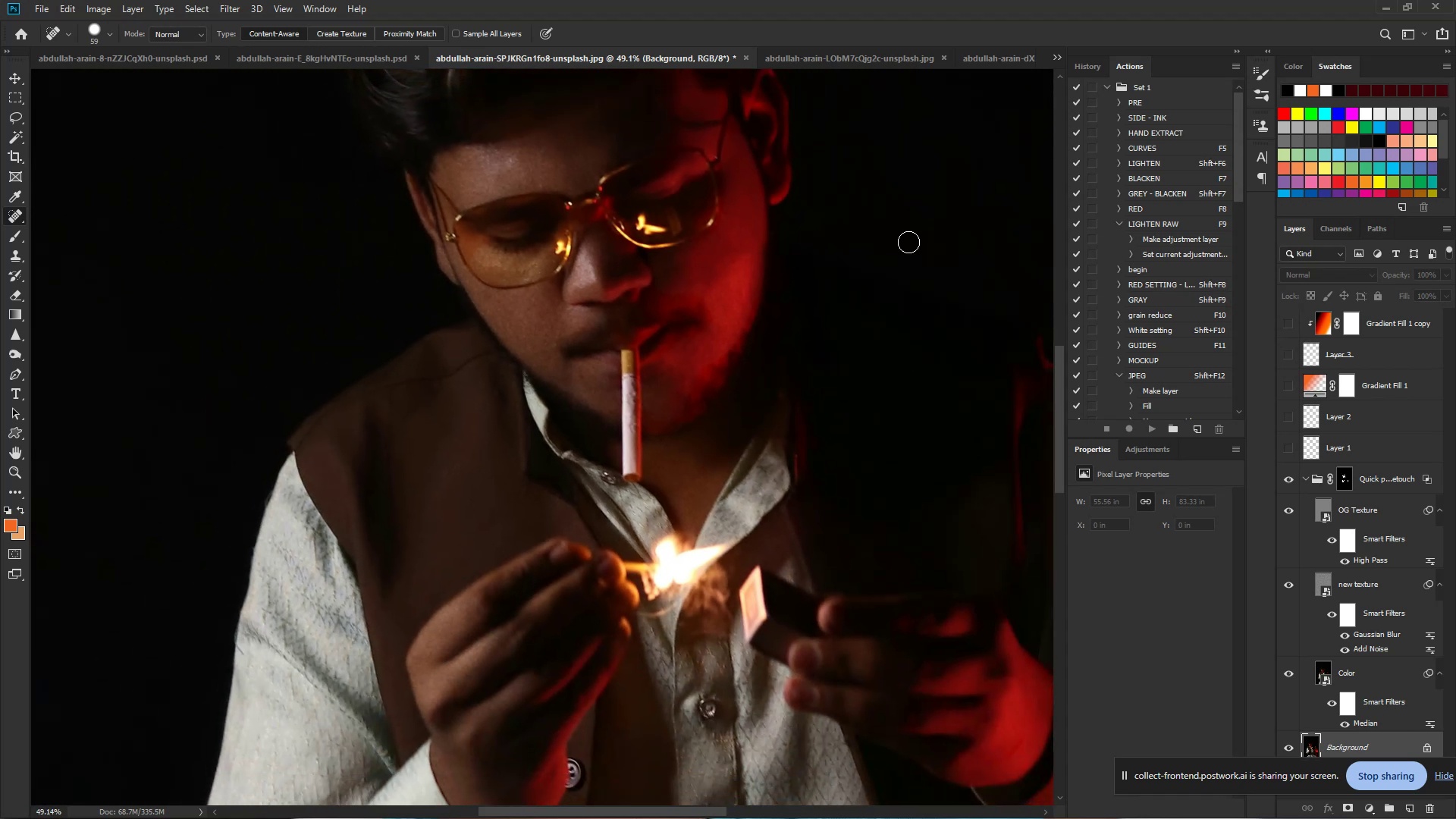 
left_click_drag(start_coordinate=[741, 238], to_coordinate=[698, 243])
 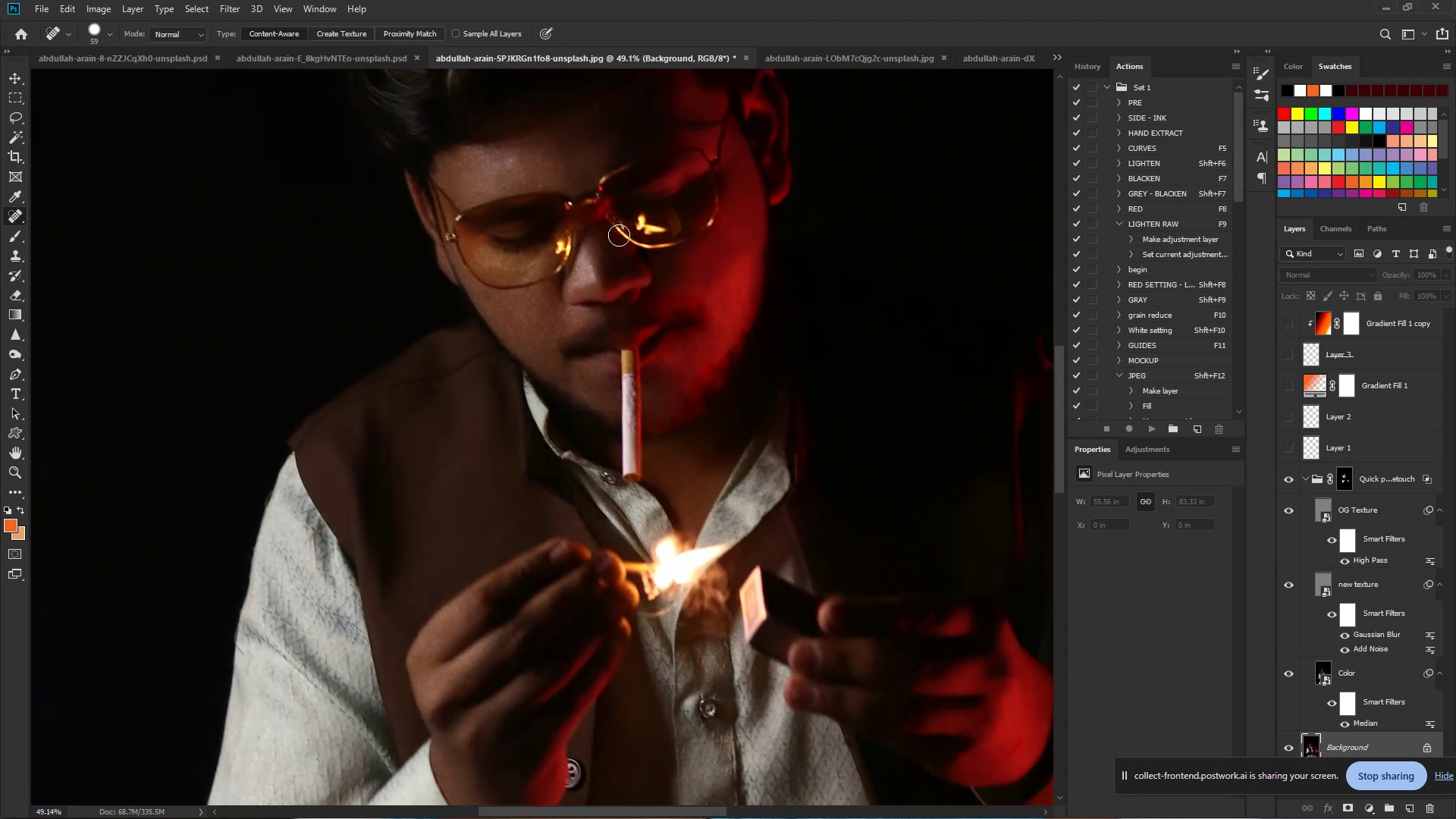 
hold_key(key=ControlLeft, duration=0.66)
 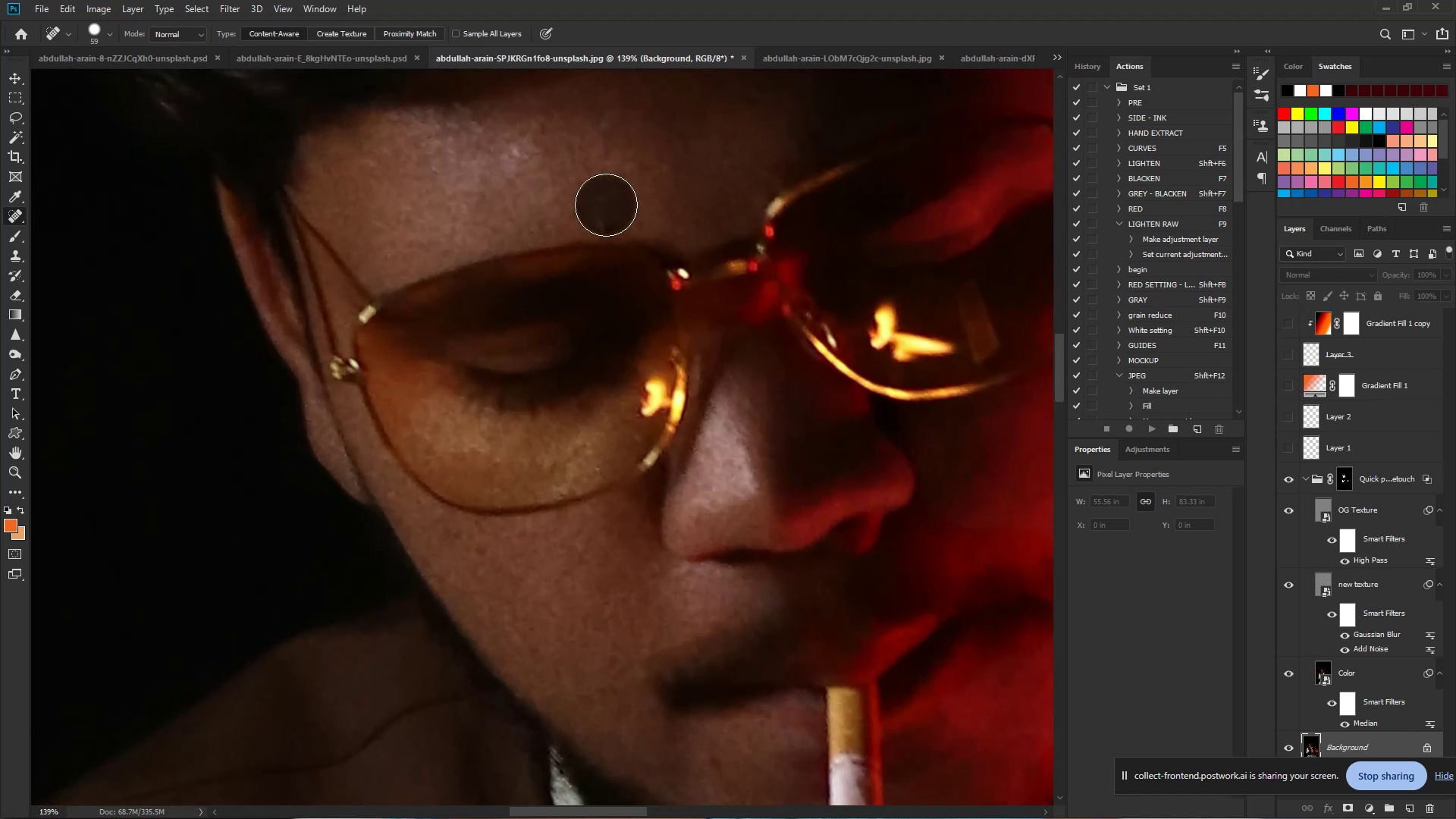 
hold_key(key=Space, duration=0.5)
 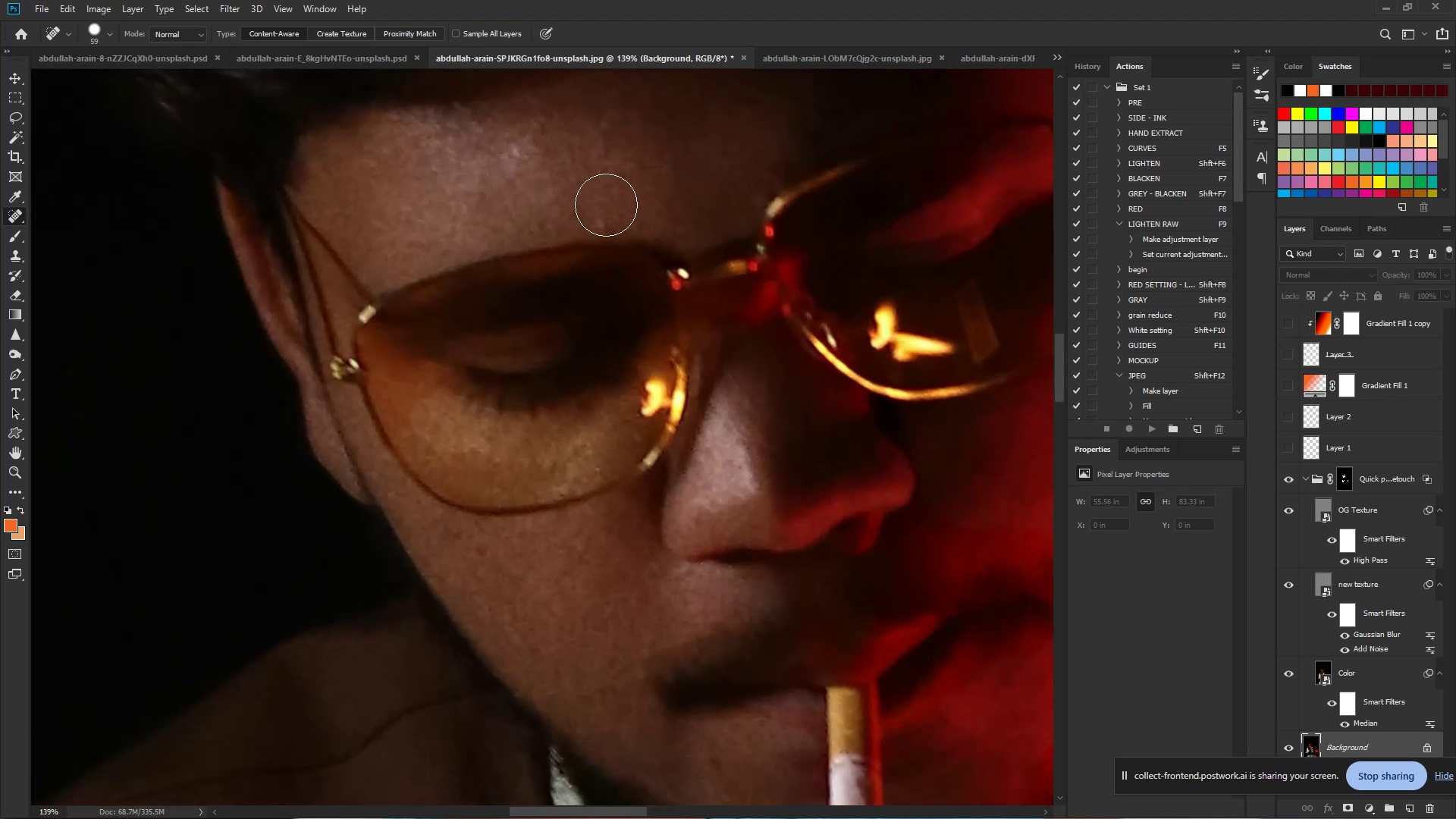 
left_click_drag(start_coordinate=[508, 165], to_coordinate=[576, 184])
 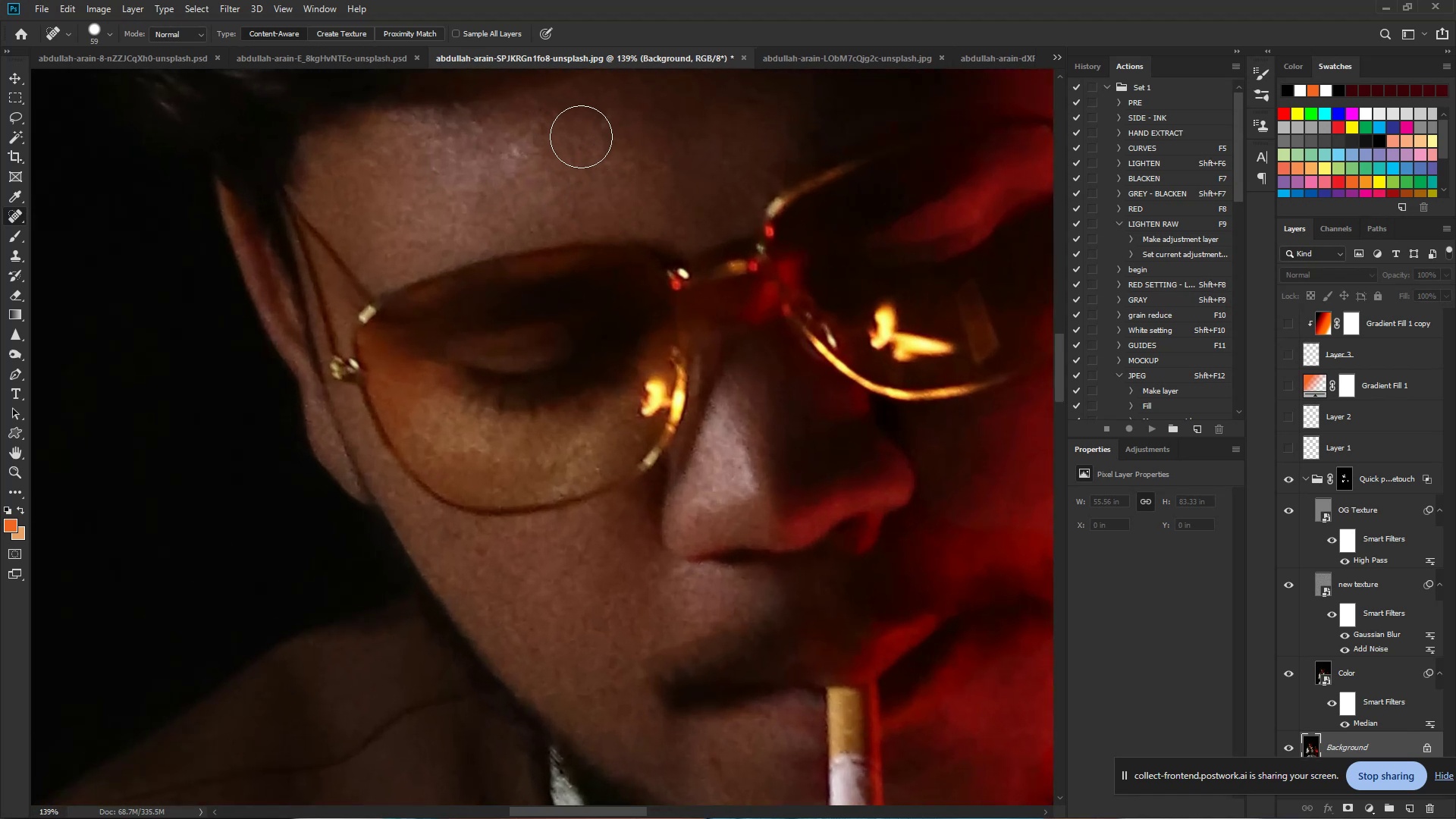 
left_click_drag(start_coordinate=[534, 147], to_coordinate=[522, 151])
 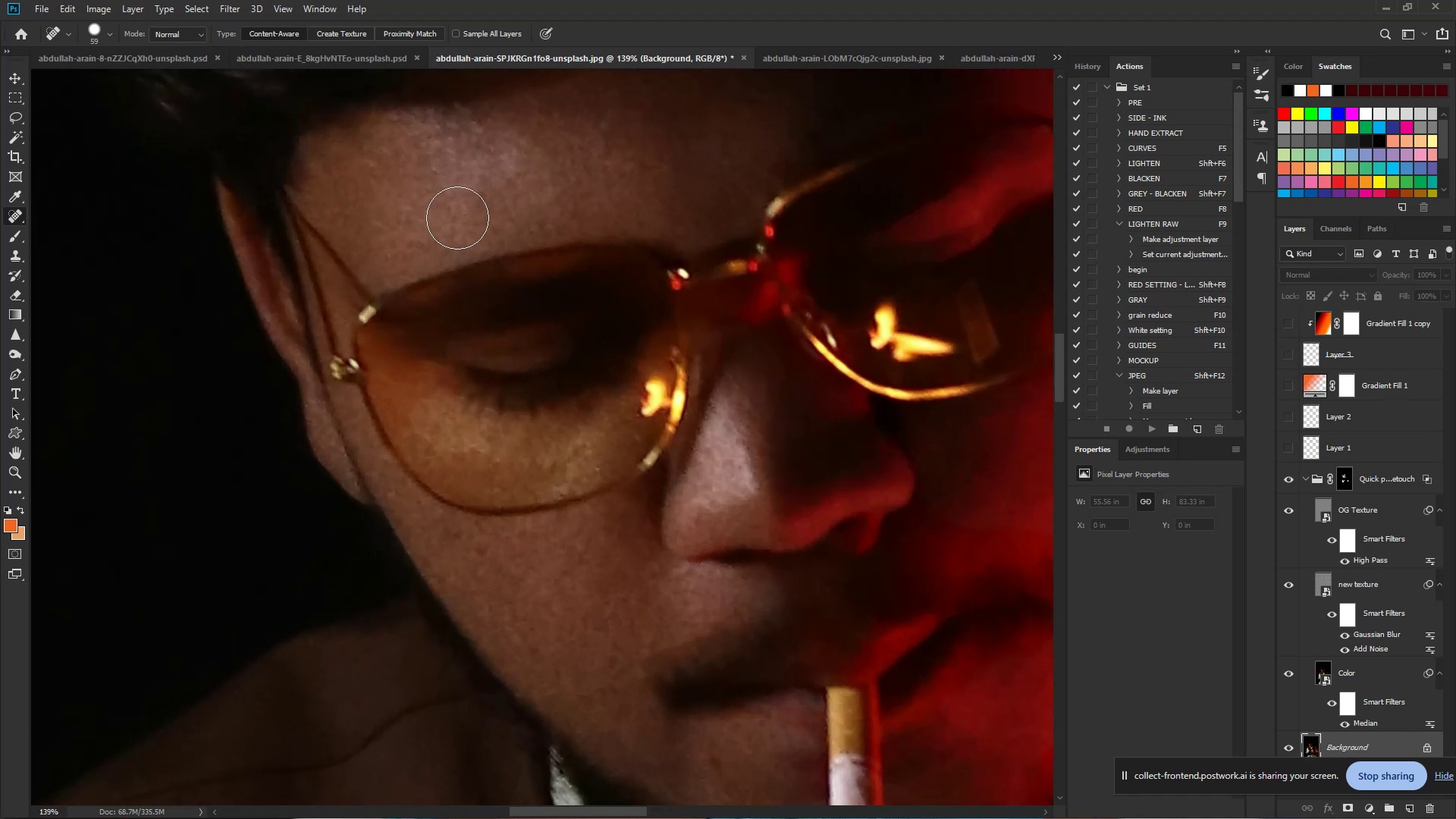 
left_click_drag(start_coordinate=[466, 202], to_coordinate=[469, 196])
 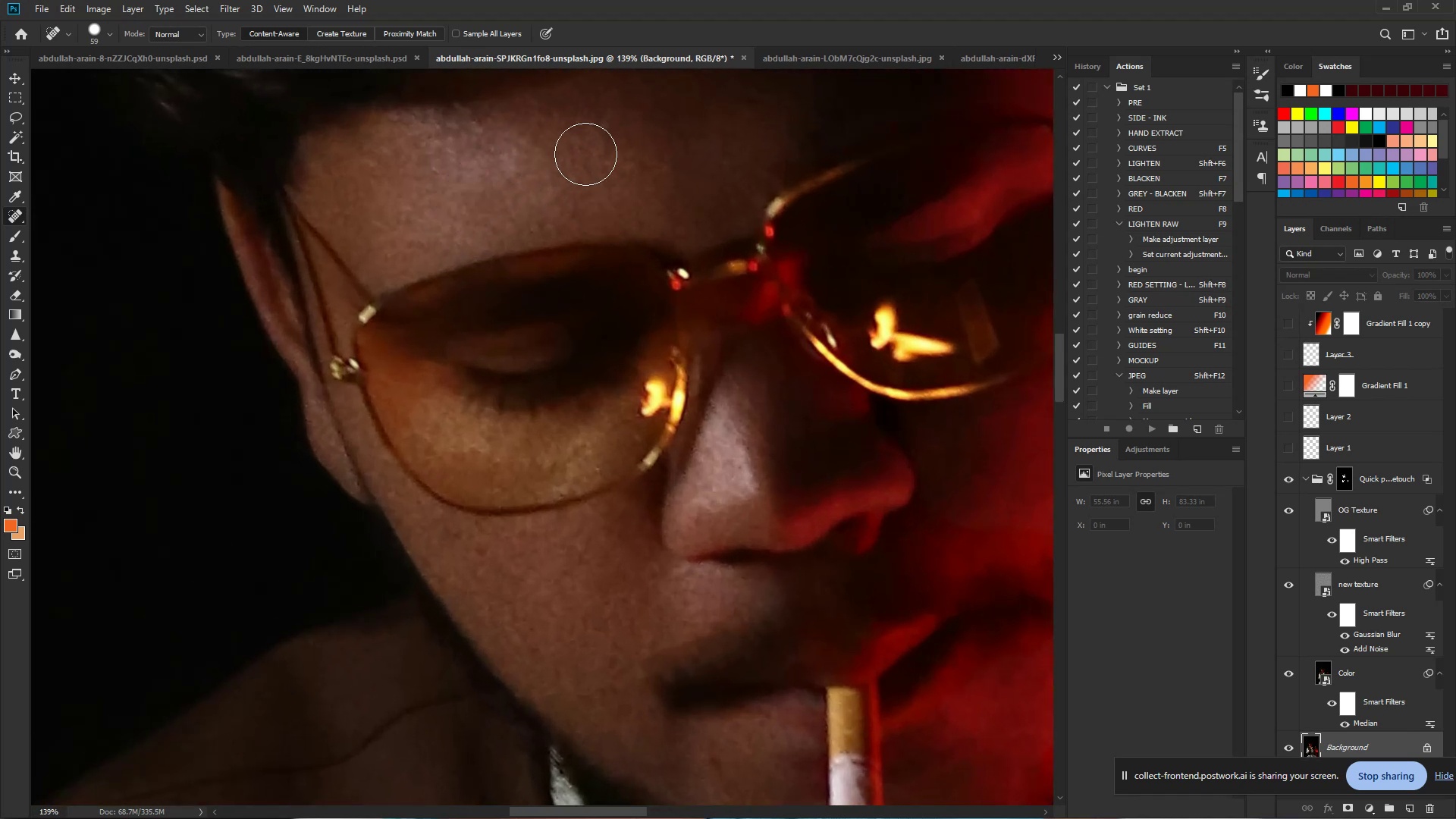 
hold_key(key=ControlLeft, duration=0.62)
 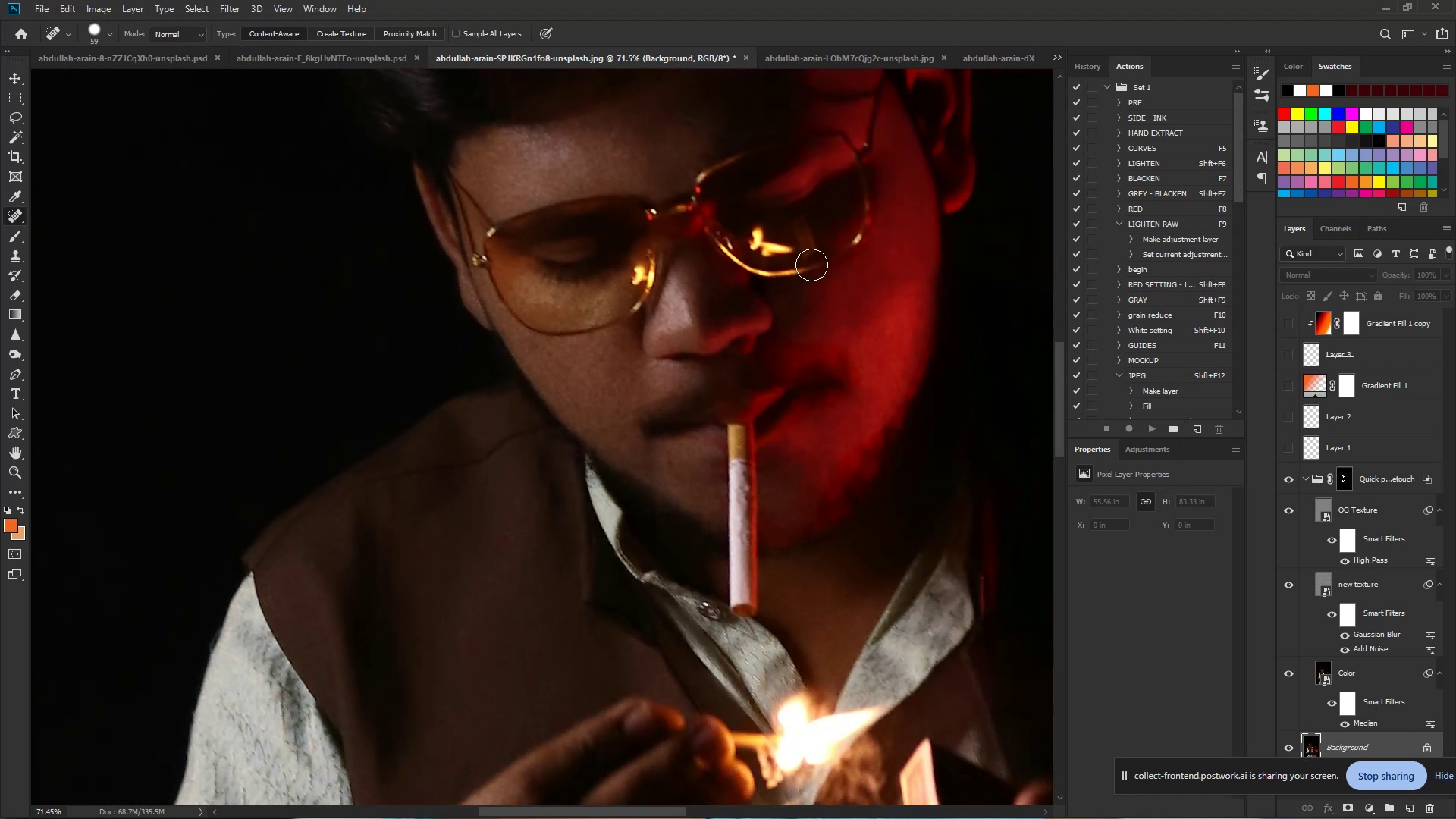 
hold_key(key=Space, duration=0.46)
 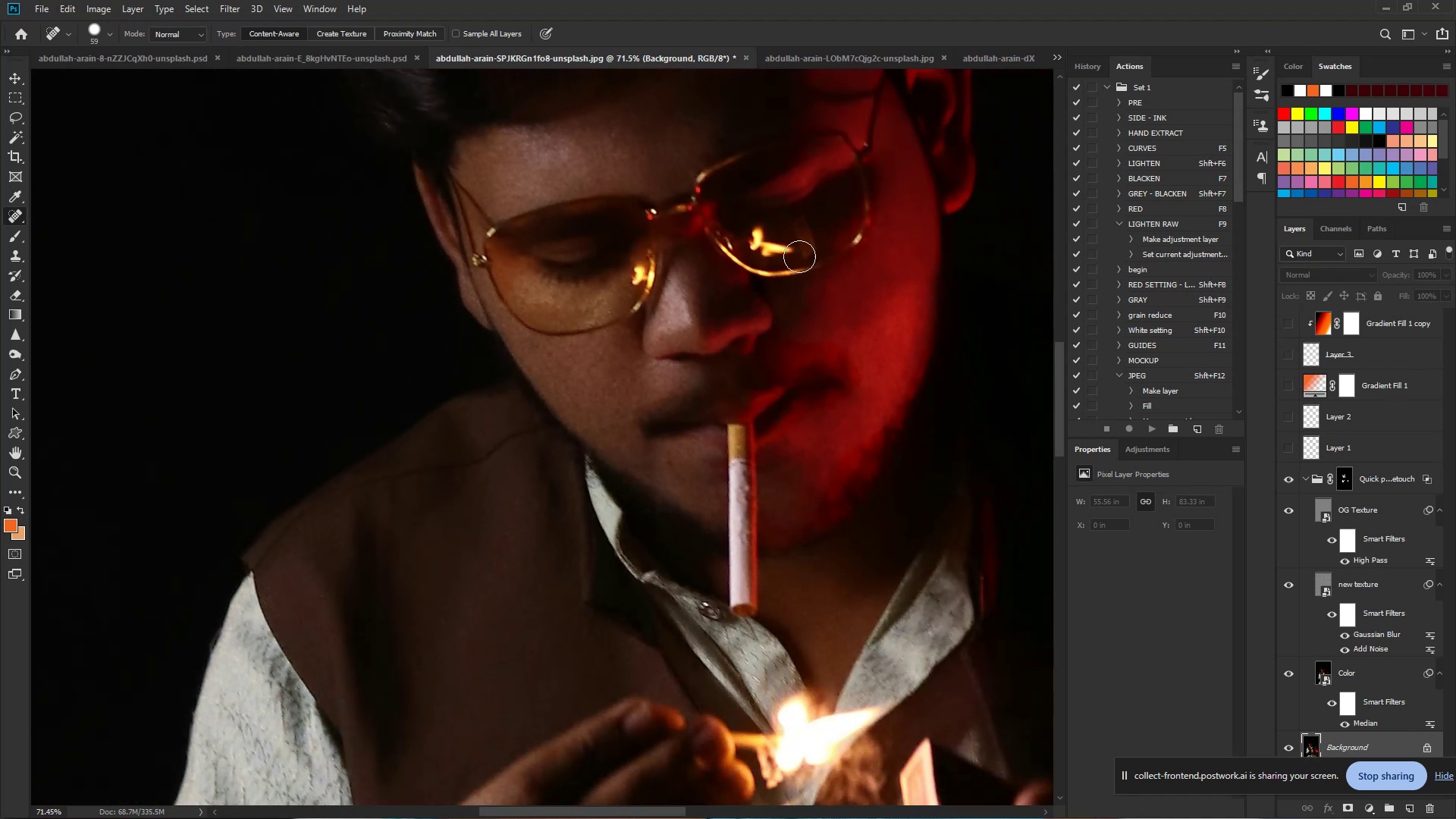 
left_click_drag(start_coordinate=[622, 146], to_coordinate=[576, 148])
 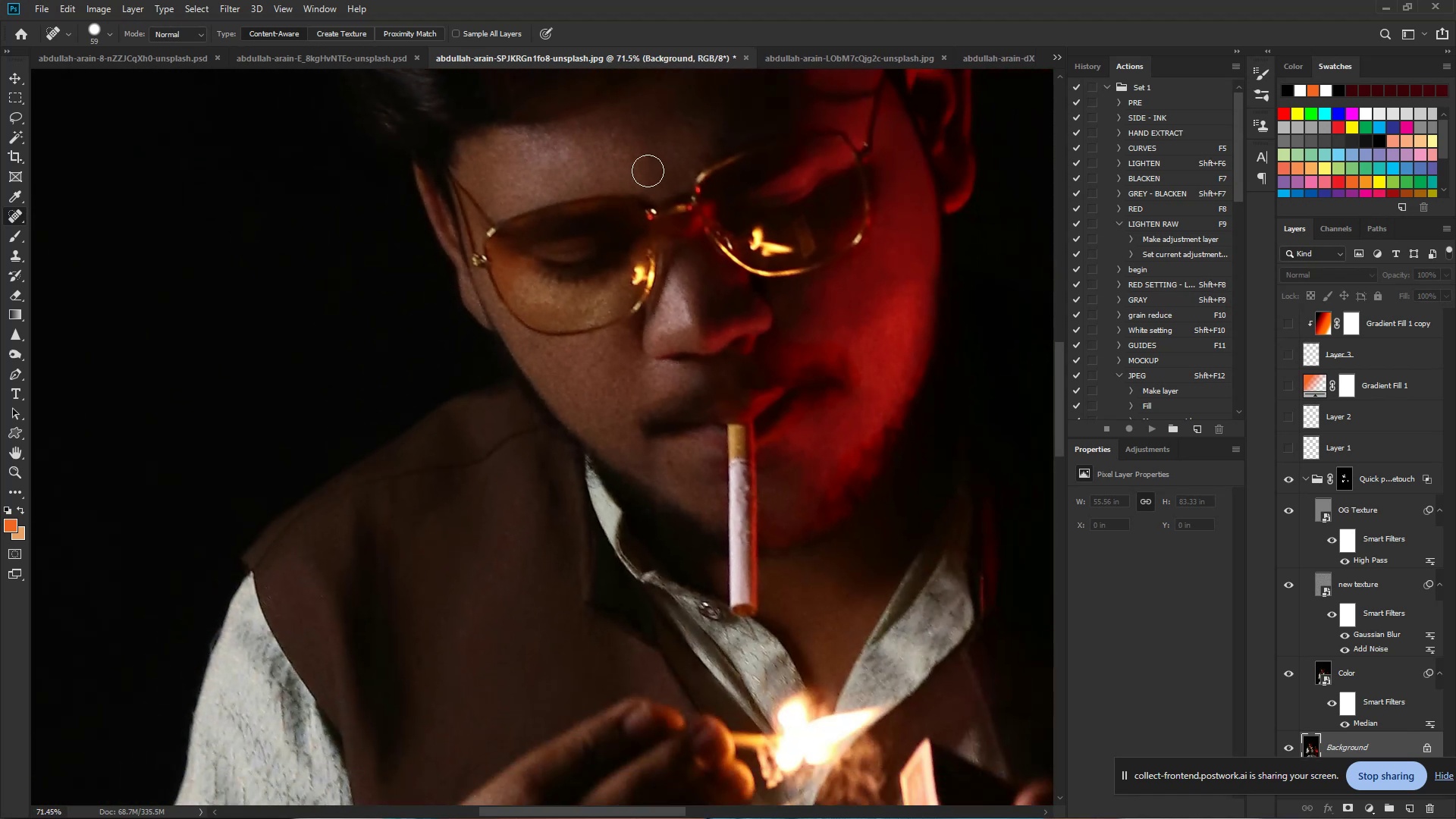 
hold_key(key=ControlLeft, duration=0.59)
 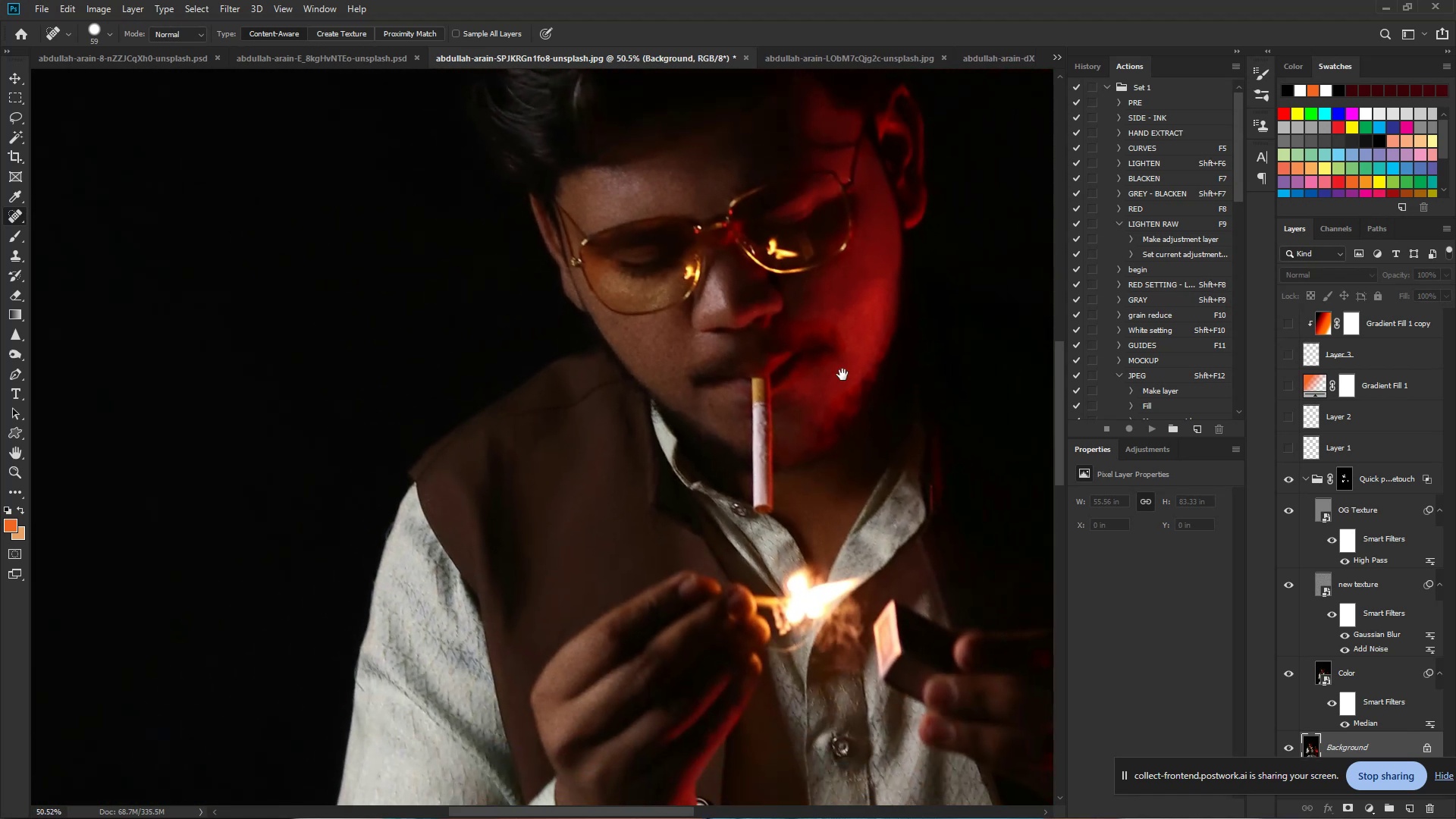 
hold_key(key=Space, duration=0.42)
 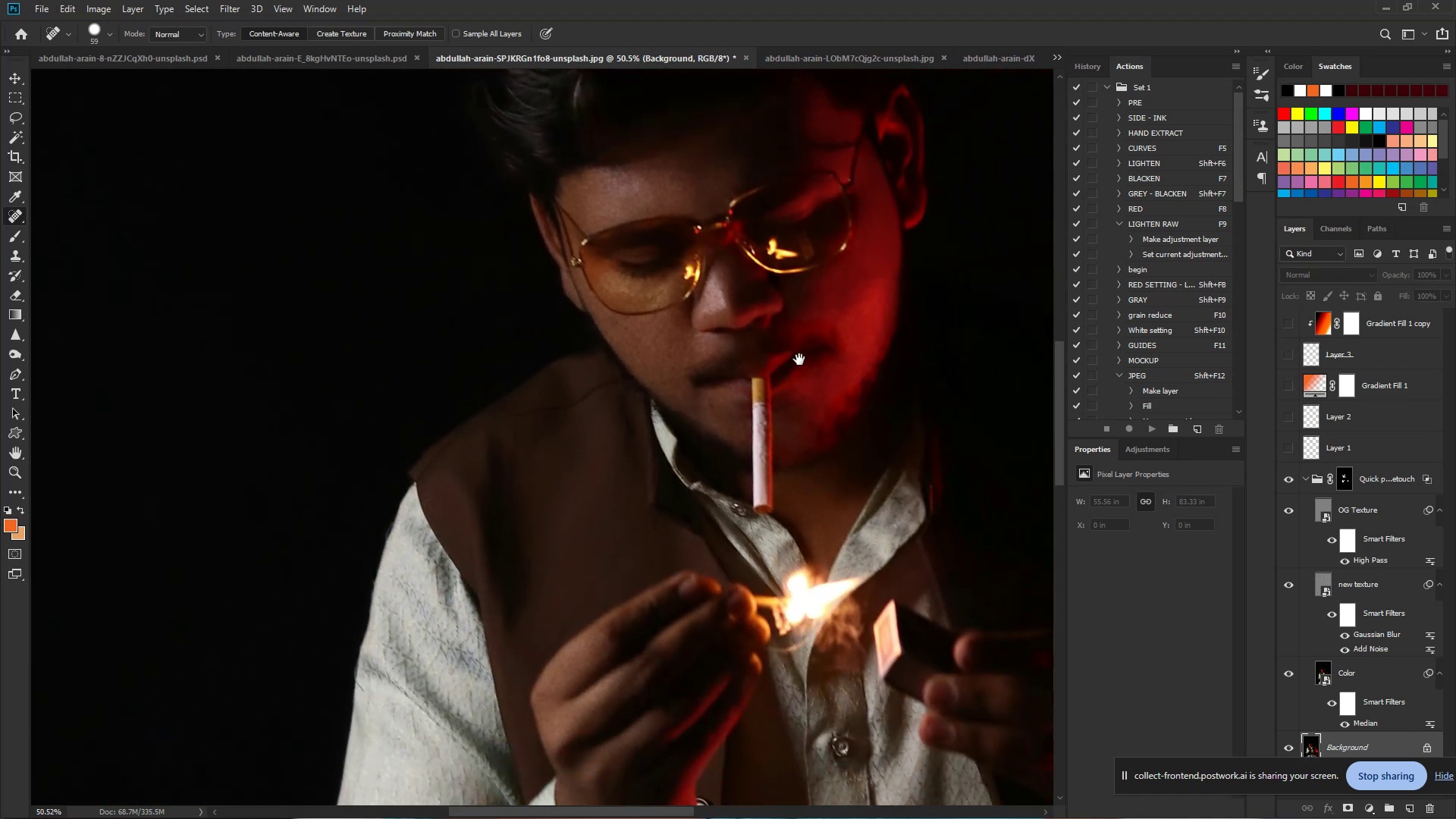 
left_click_drag(start_coordinate=[811, 265], to_coordinate=[782, 263])
 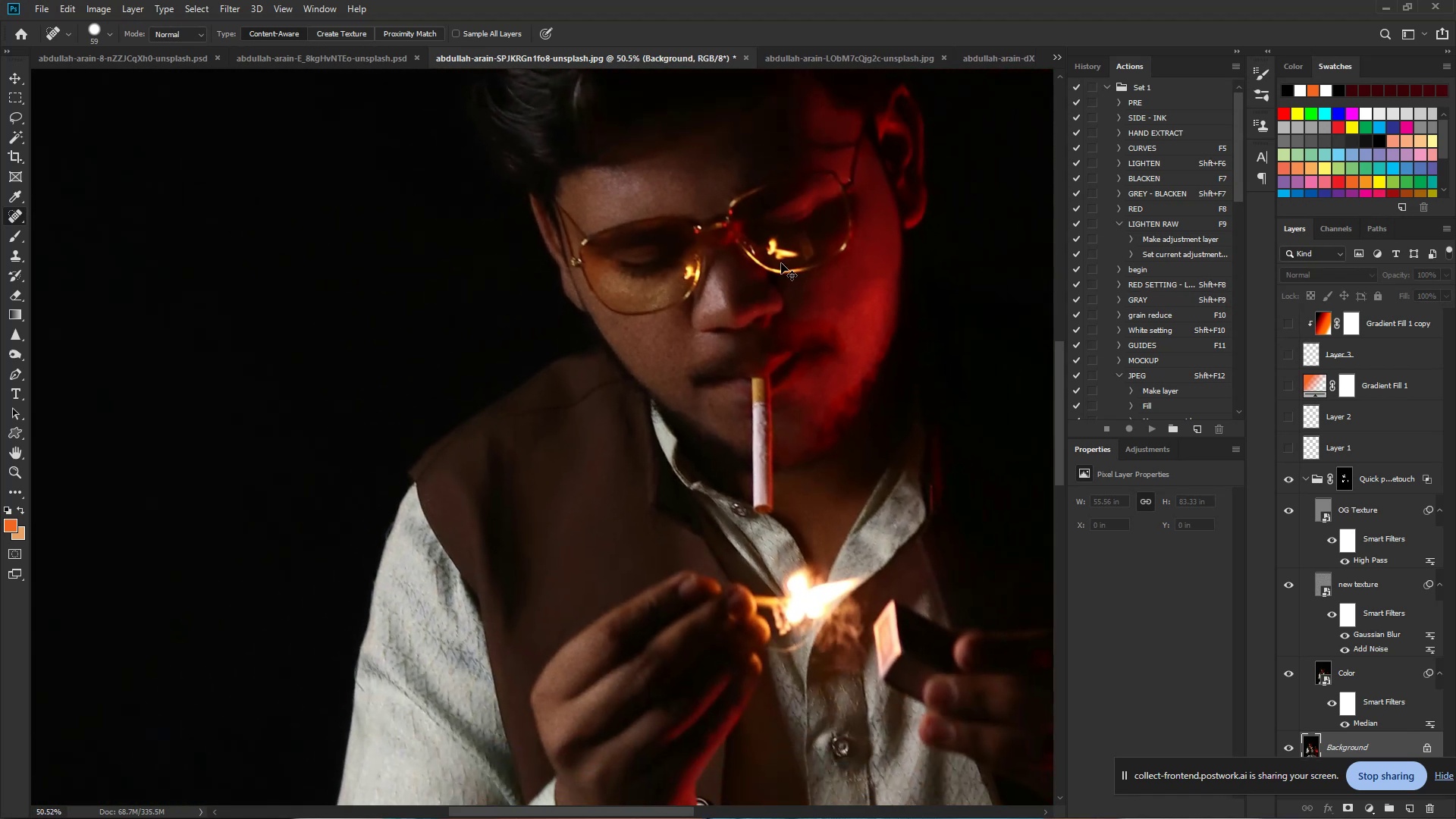 
hold_key(key=Space, duration=0.39)
 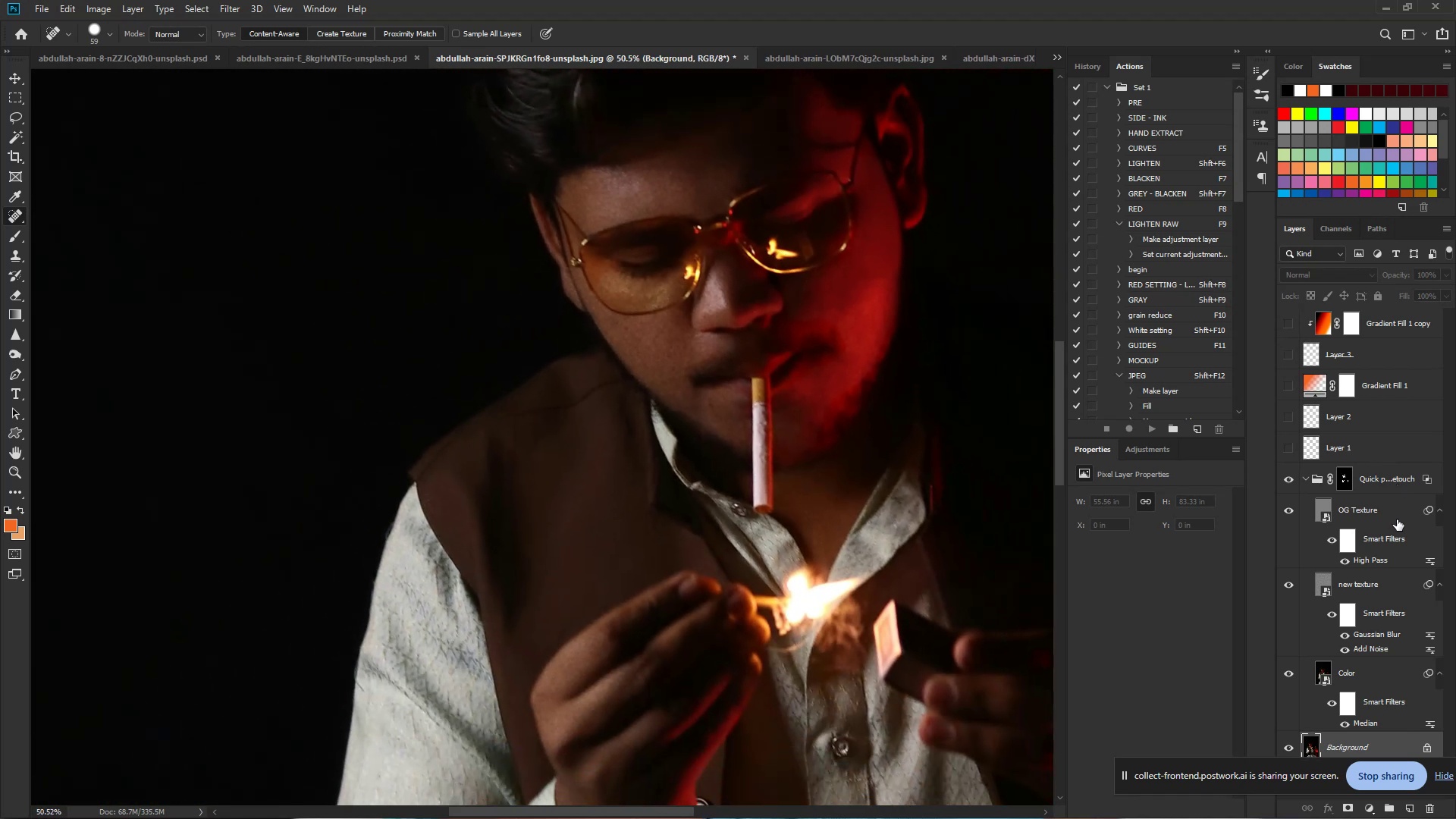 
left_click([1383, 510])
 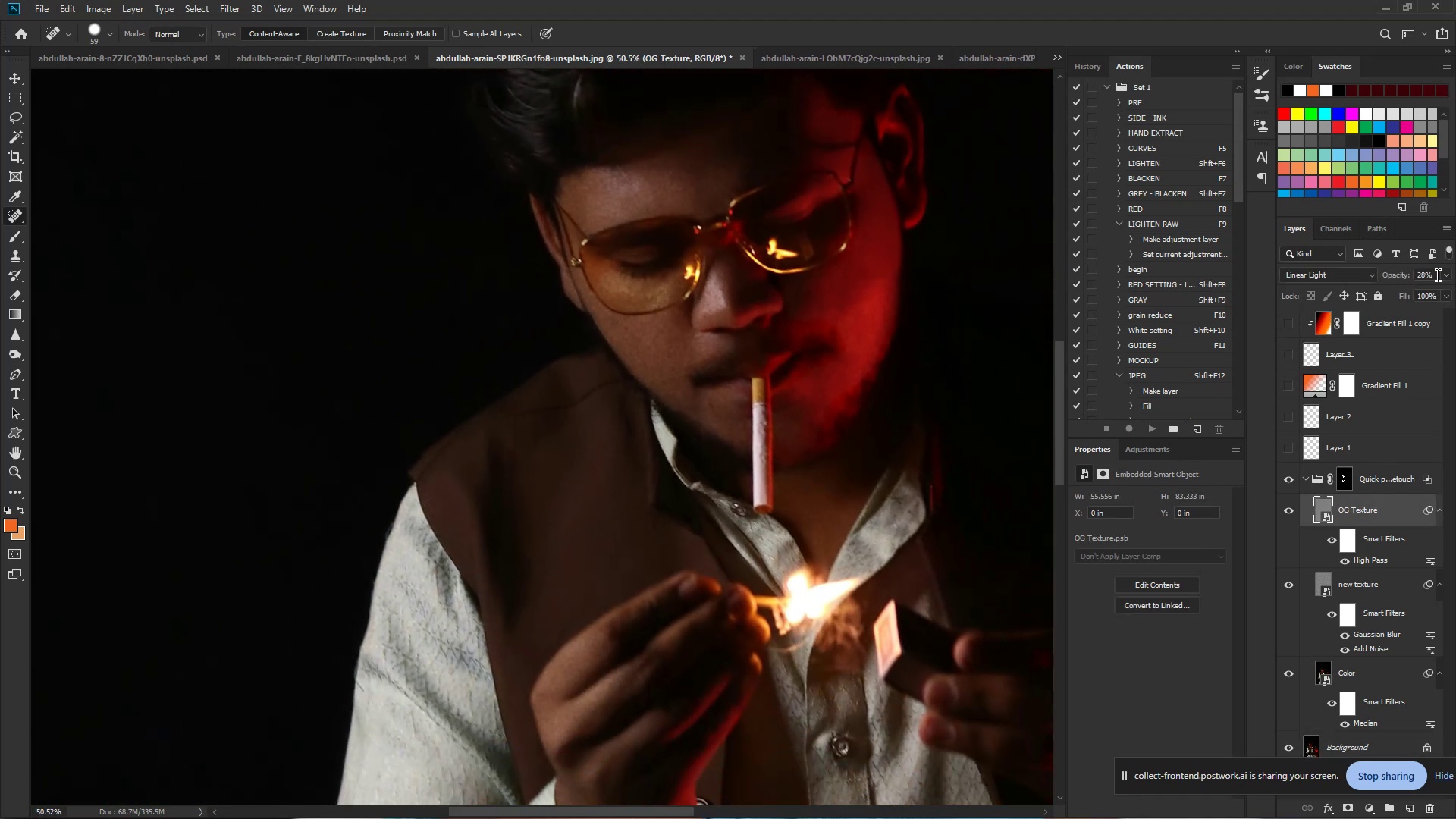 
left_click([1445, 275])
 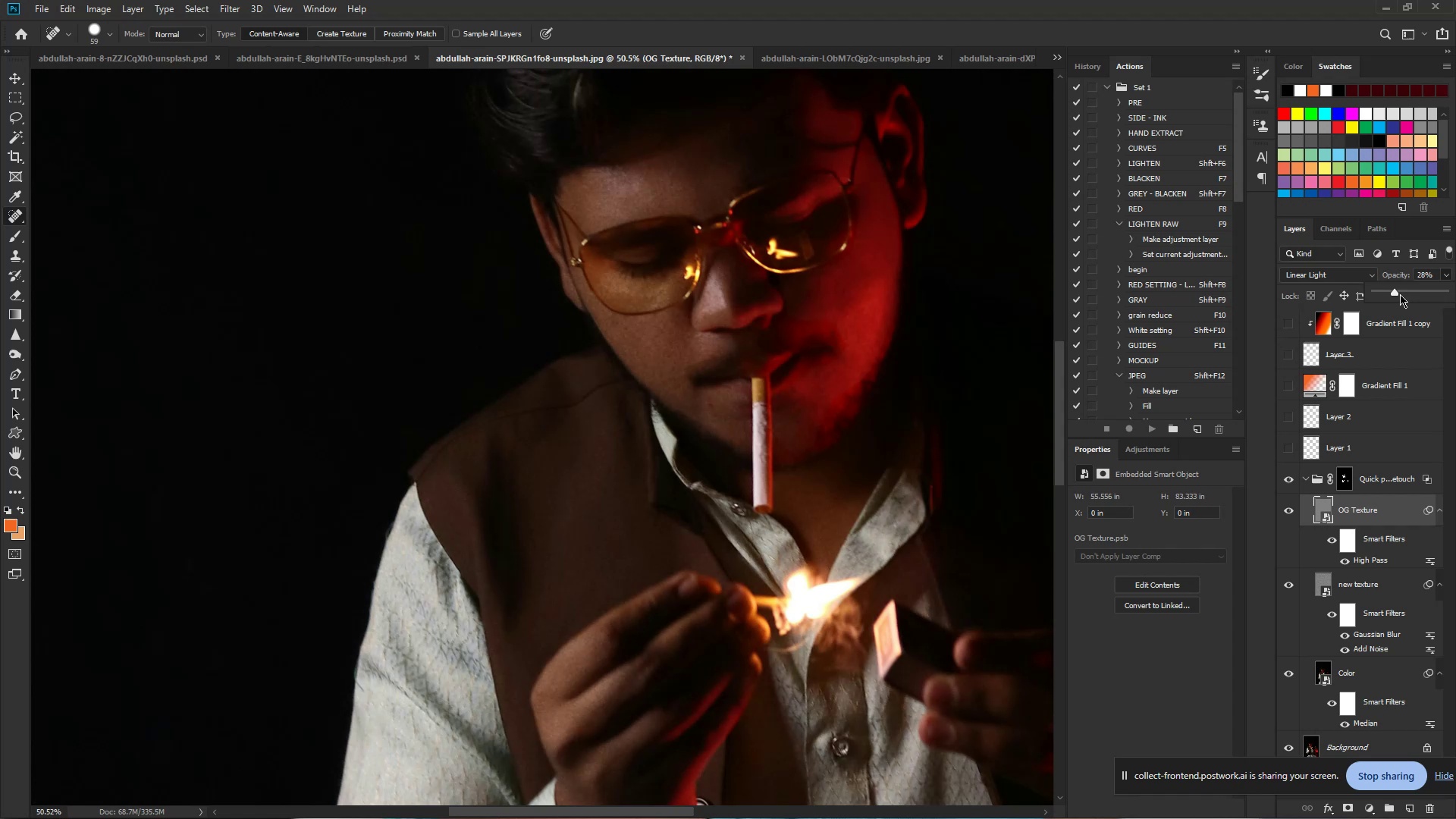 
left_click_drag(start_coordinate=[1393, 293], to_coordinate=[1410, 294])
 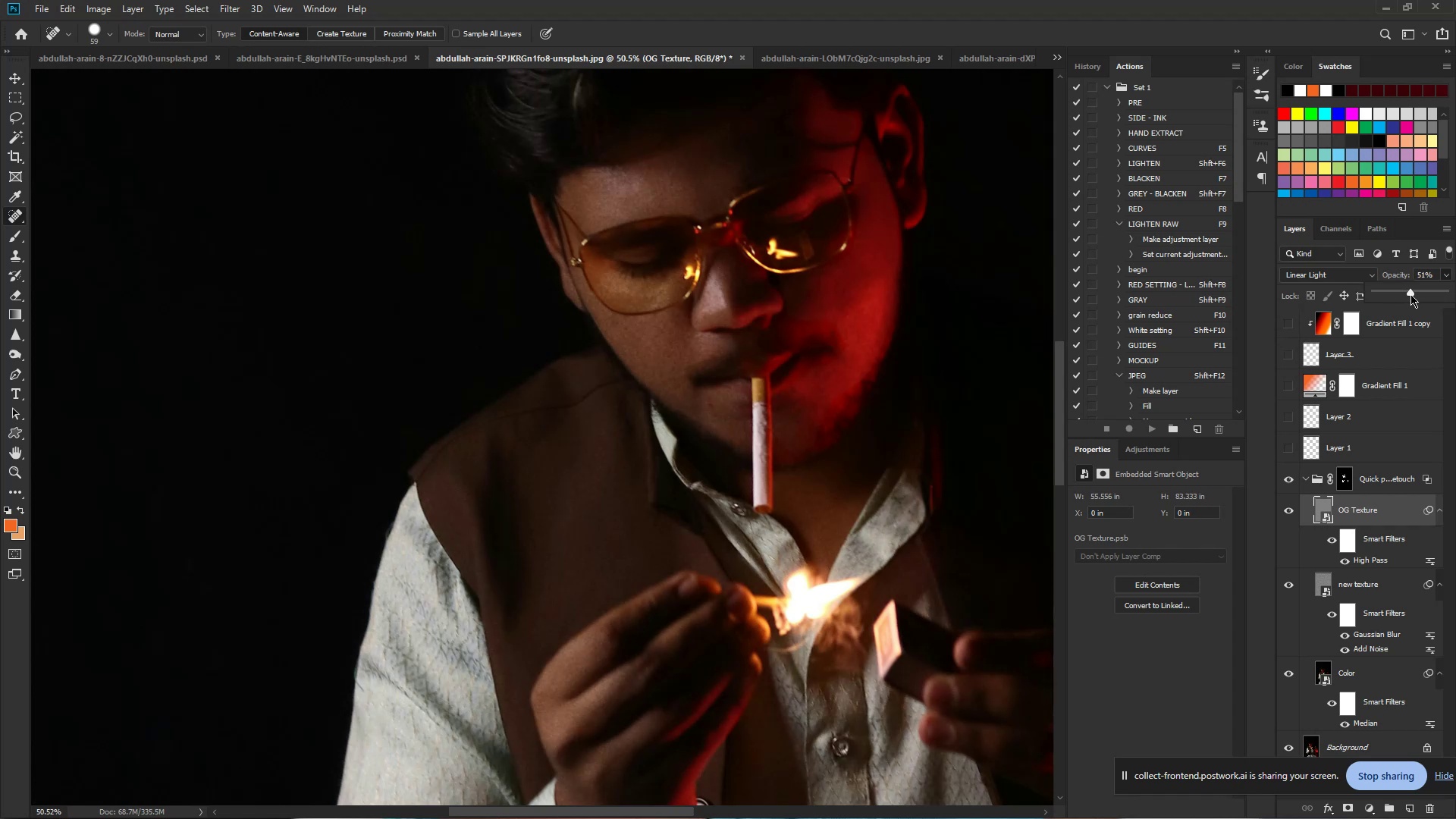 
left_click_drag(start_coordinate=[1410, 294], to_coordinate=[1382, 295])
 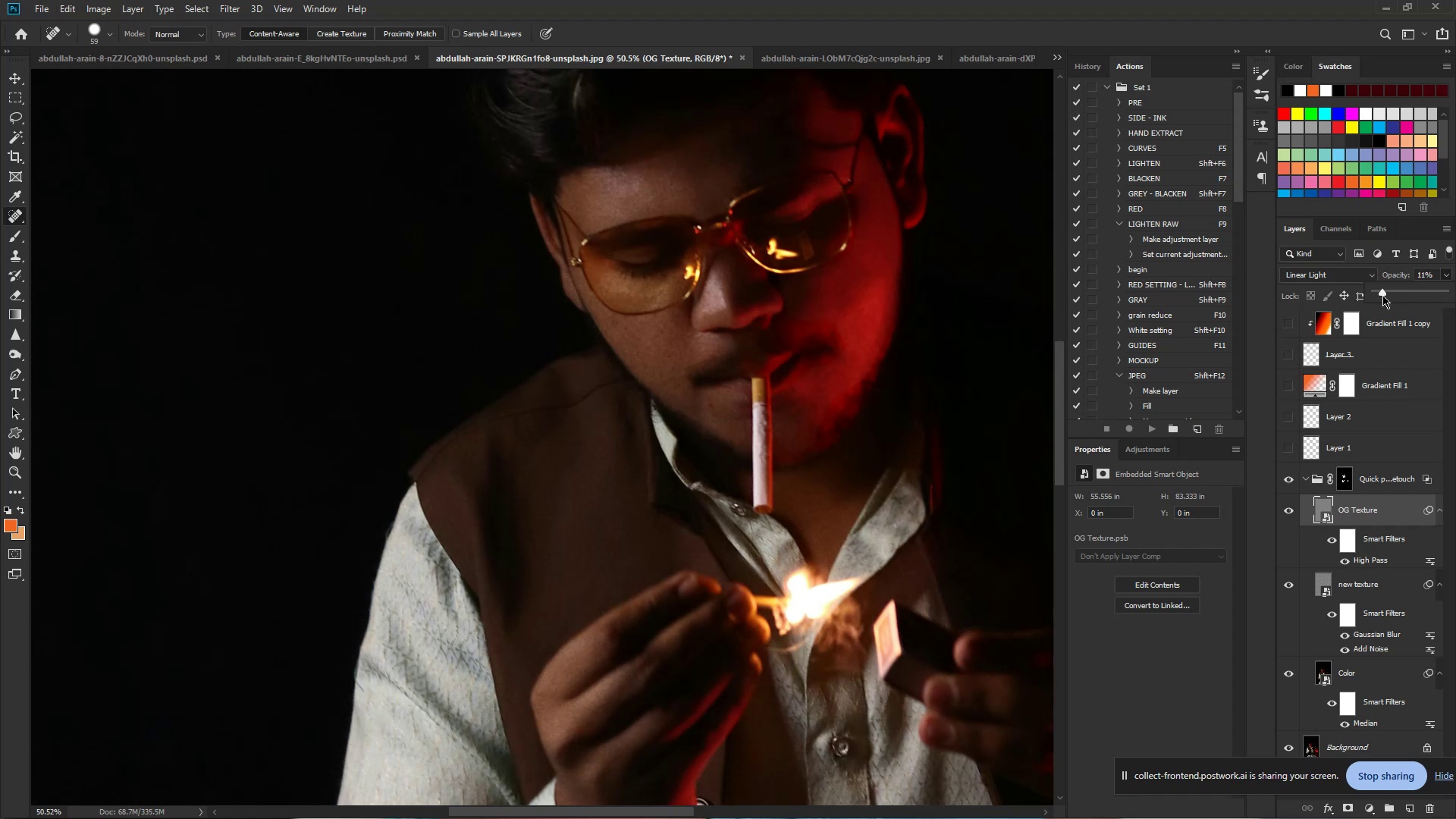 
left_click_drag(start_coordinate=[1382, 295], to_coordinate=[1378, 295])
 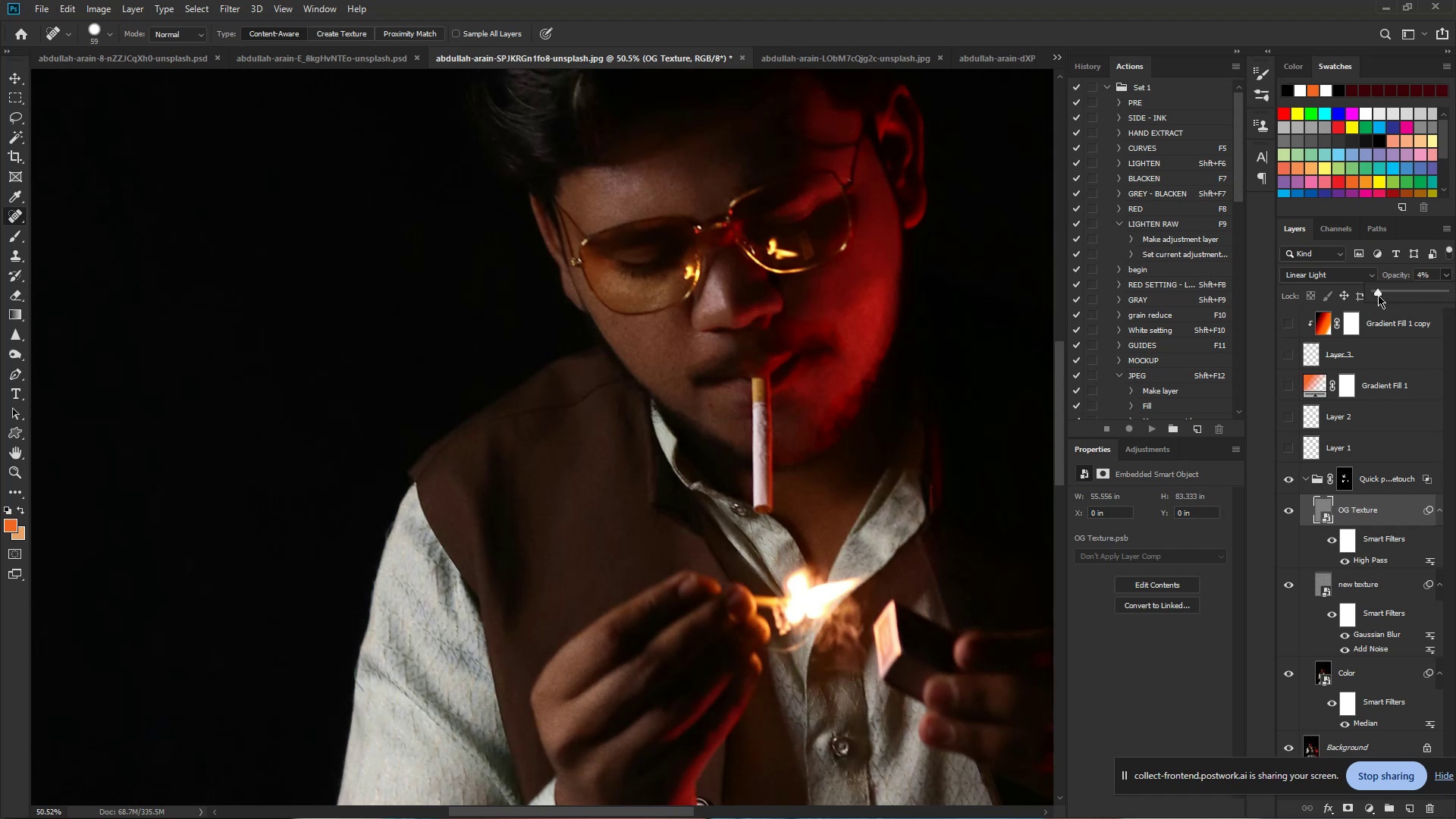 
left_click_drag(start_coordinate=[1378, 295], to_coordinate=[1410, 295])
 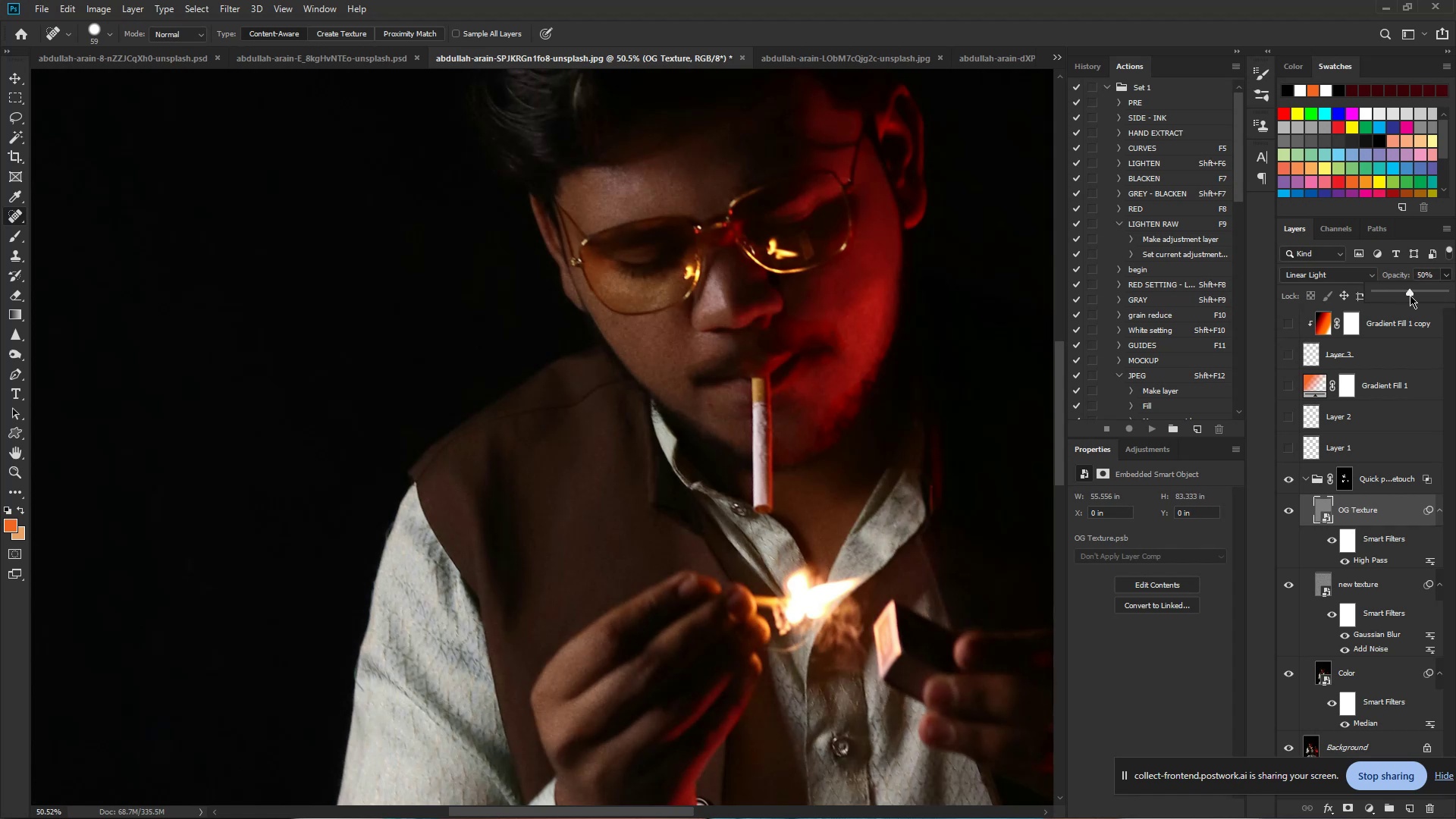 
double_click([1410, 295])
 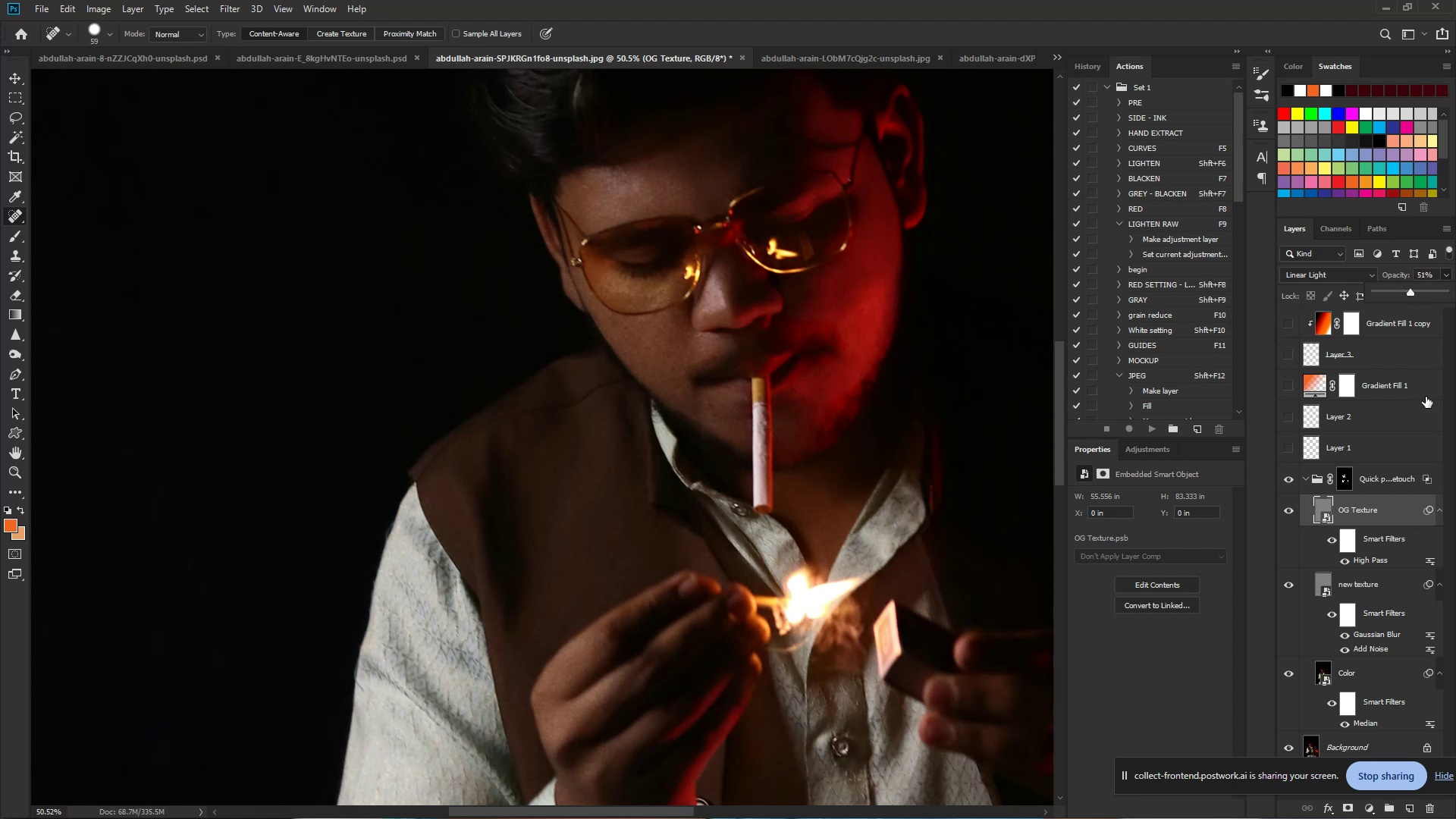 
left_click([1395, 589])
 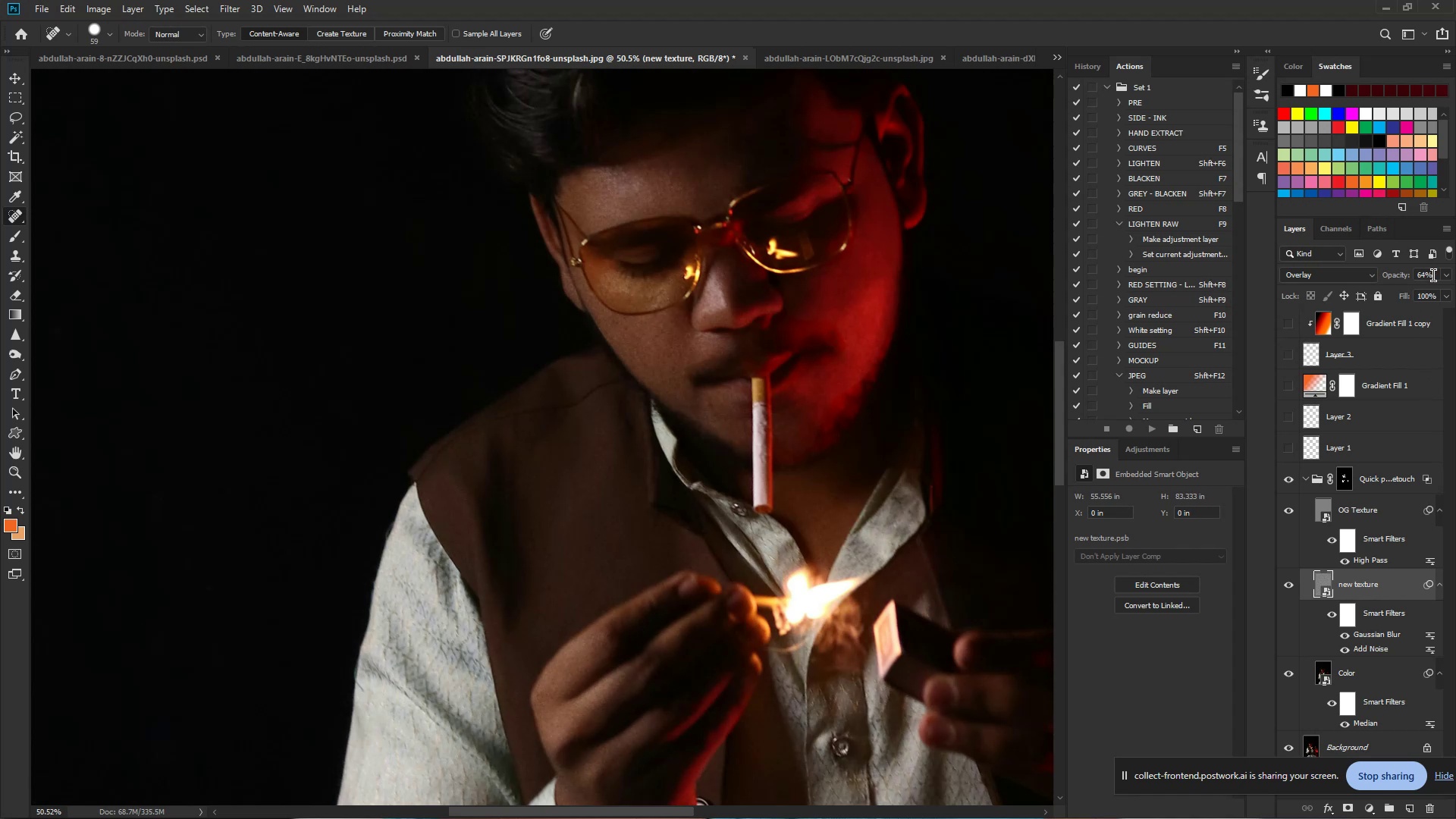 
left_click([1446, 275])
 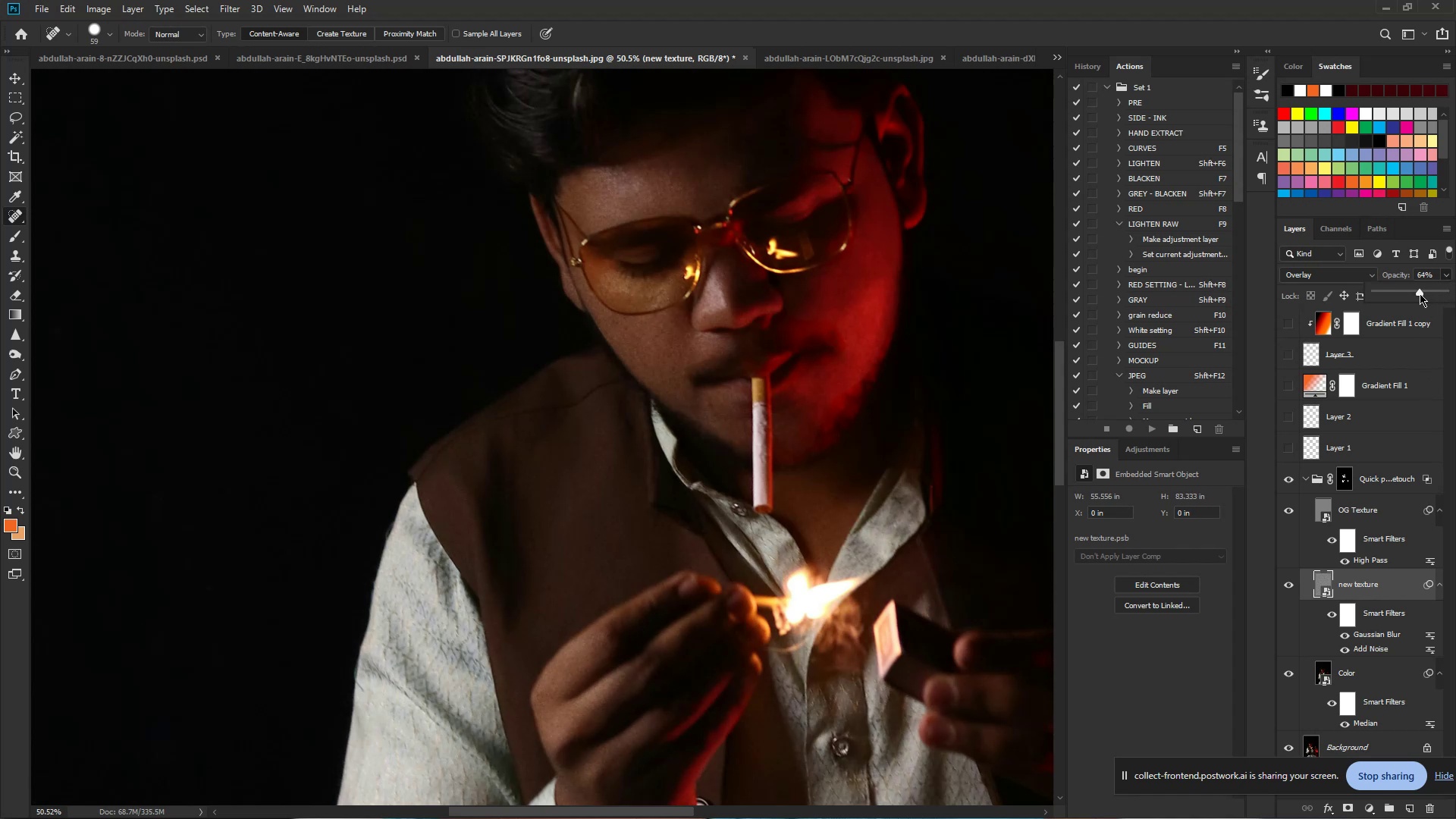 
left_click_drag(start_coordinate=[1420, 293], to_coordinate=[1402, 293])
 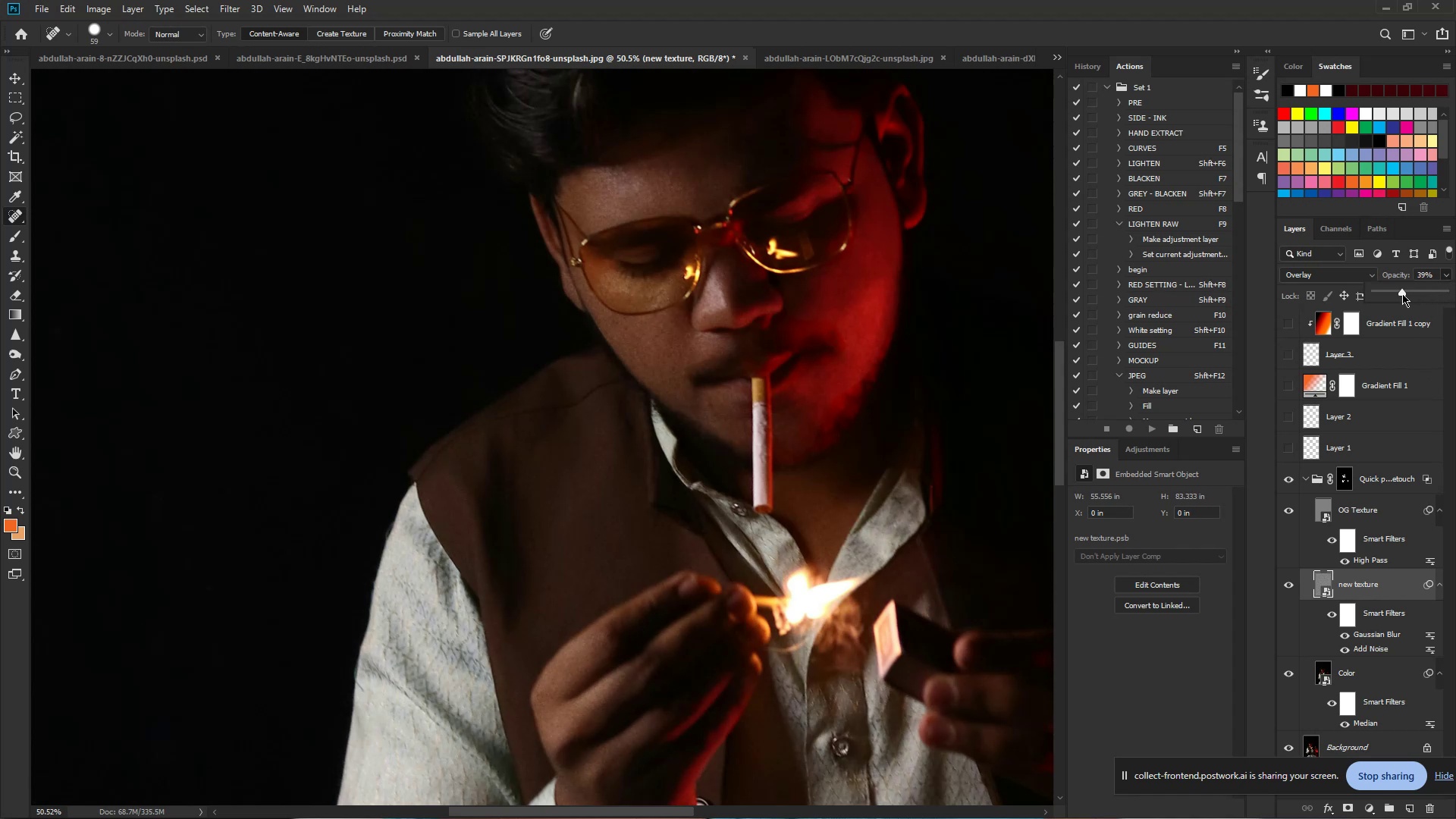 
left_click_drag(start_coordinate=[1402, 293], to_coordinate=[1388, 294])
 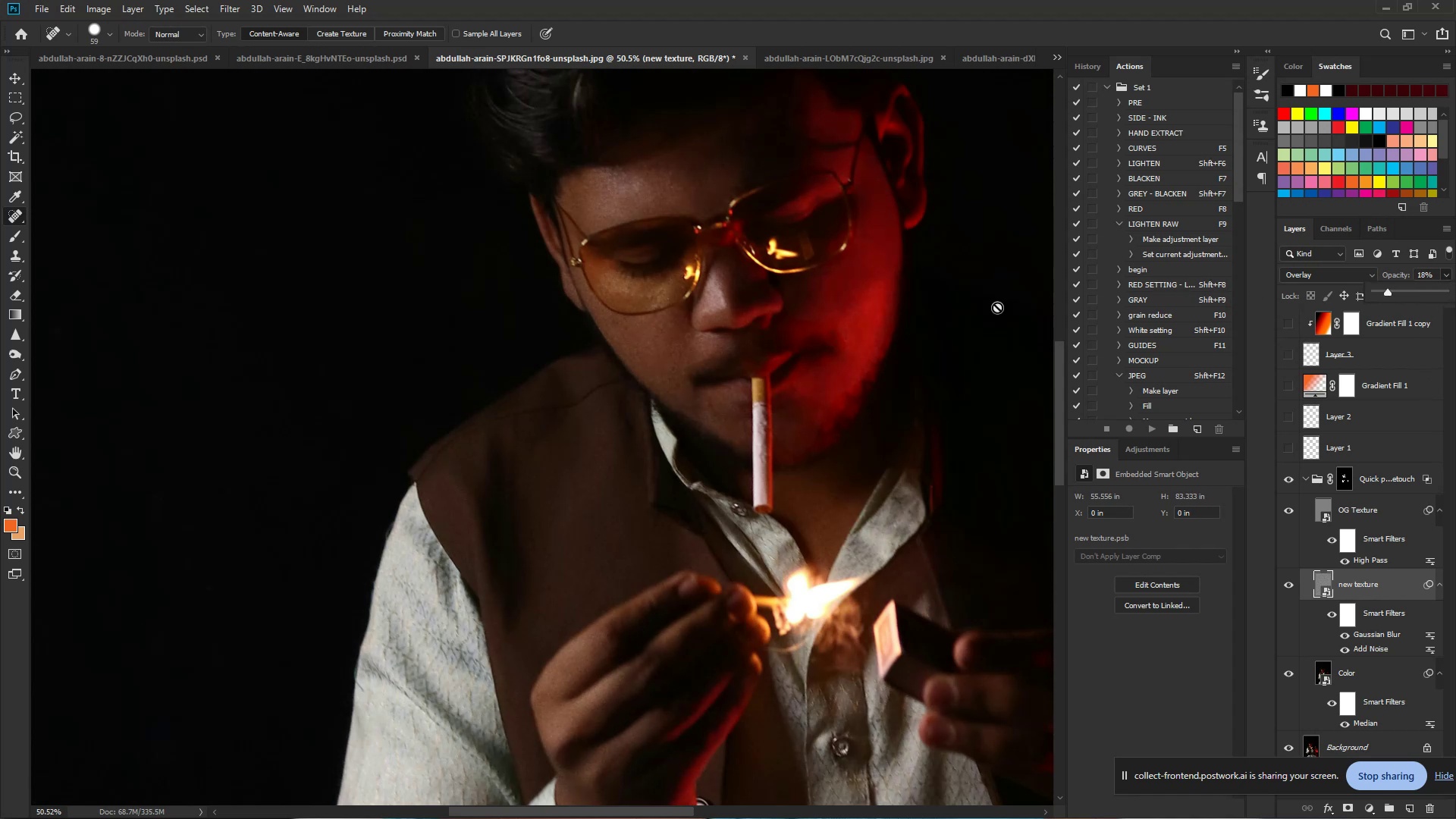 
hold_key(key=ControlLeft, duration=0.76)
 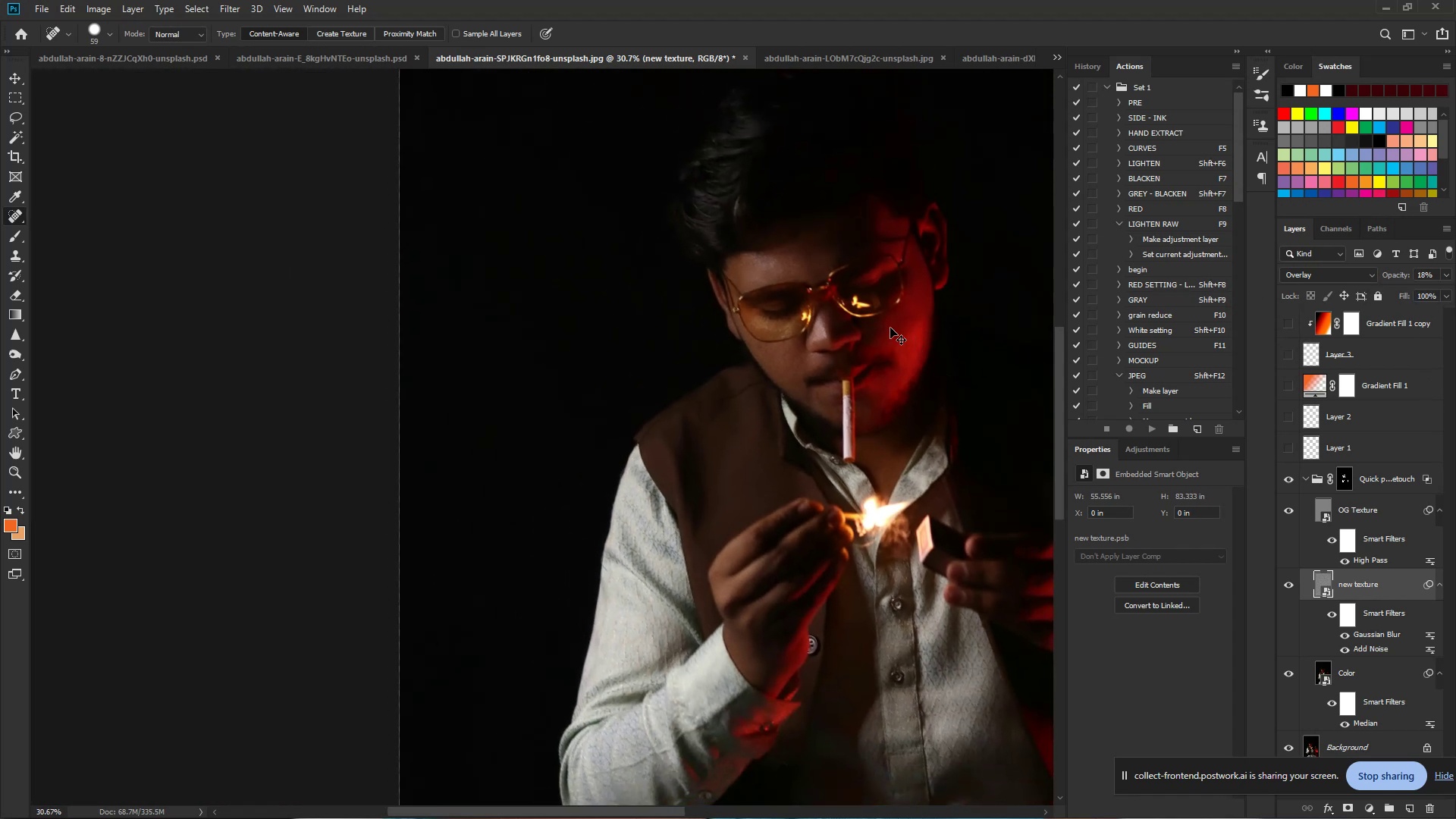 
hold_key(key=Space, duration=0.56)
 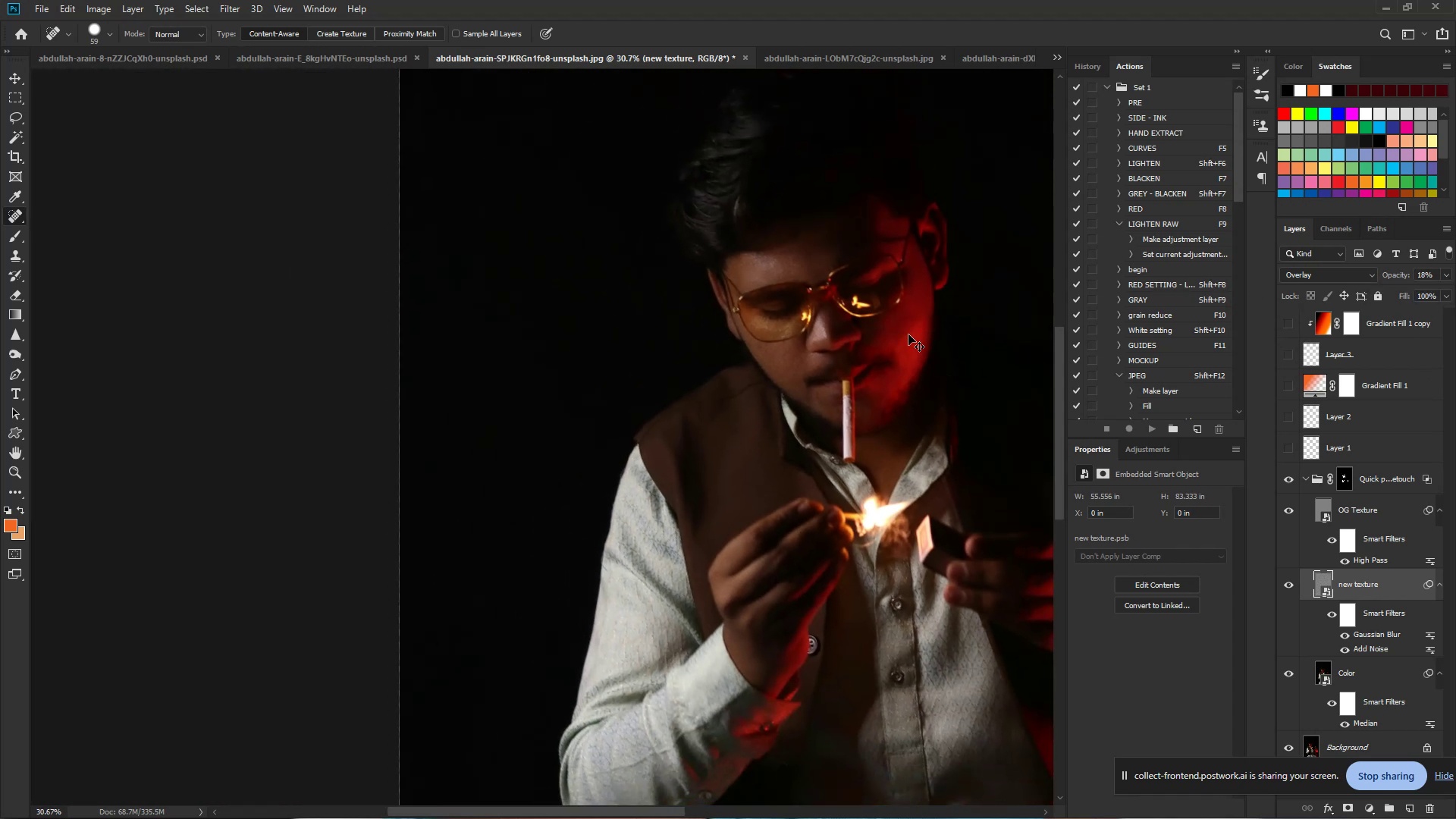 
left_click_drag(start_coordinate=[982, 384], to_coordinate=[946, 377])
 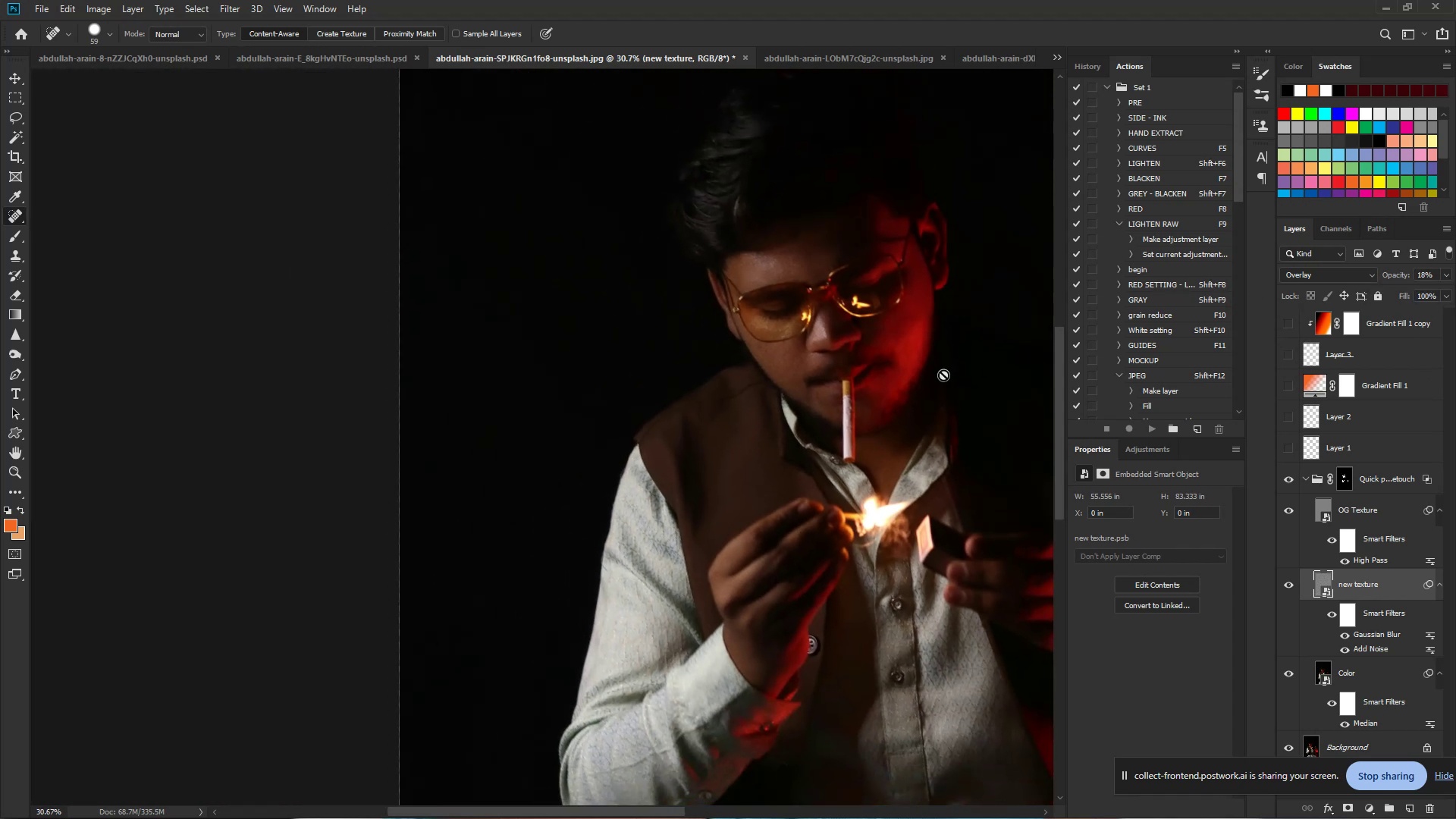 
hold_key(key=ControlLeft, duration=1.58)
 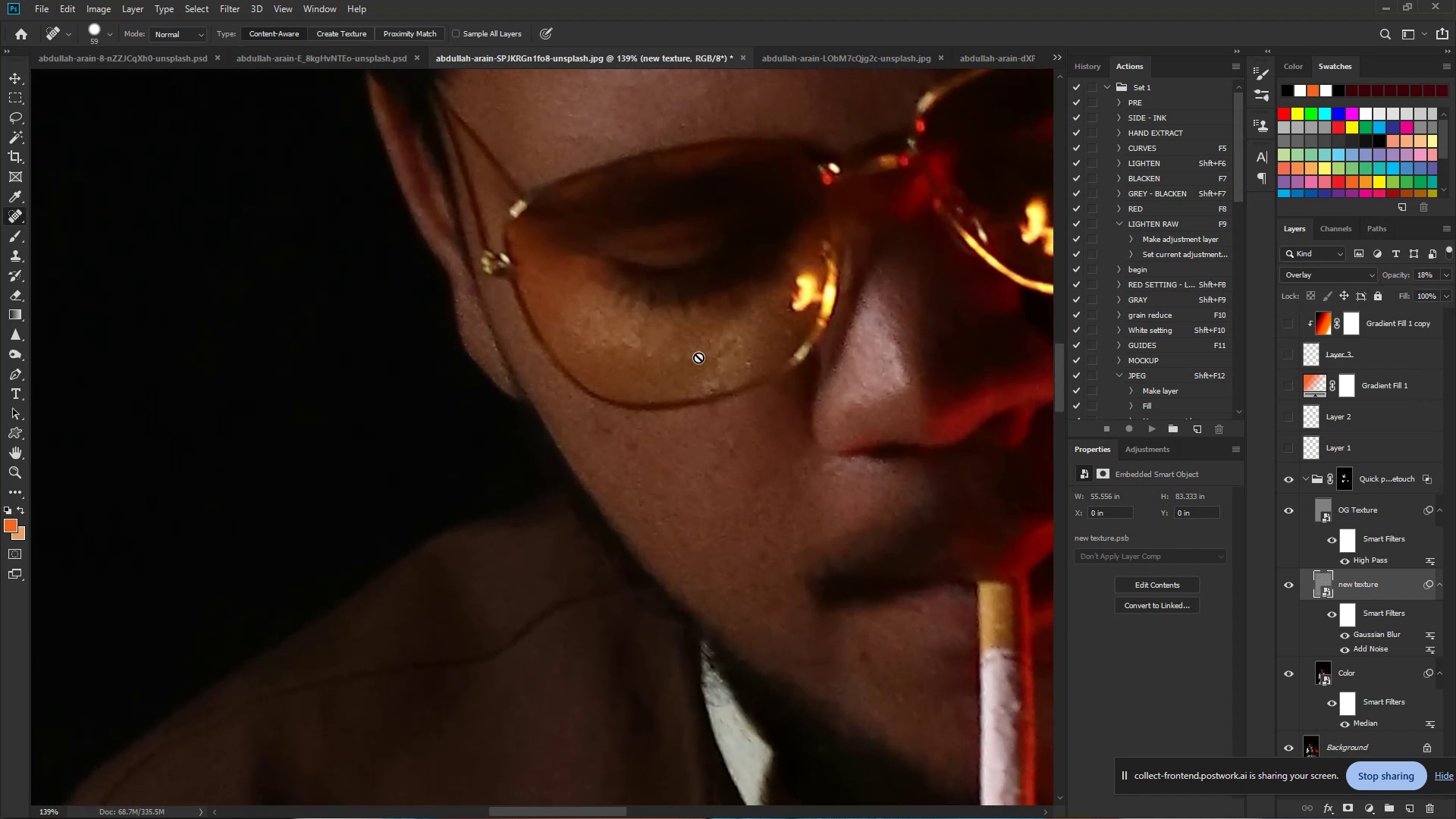 
hold_key(key=Space, duration=1.35)
 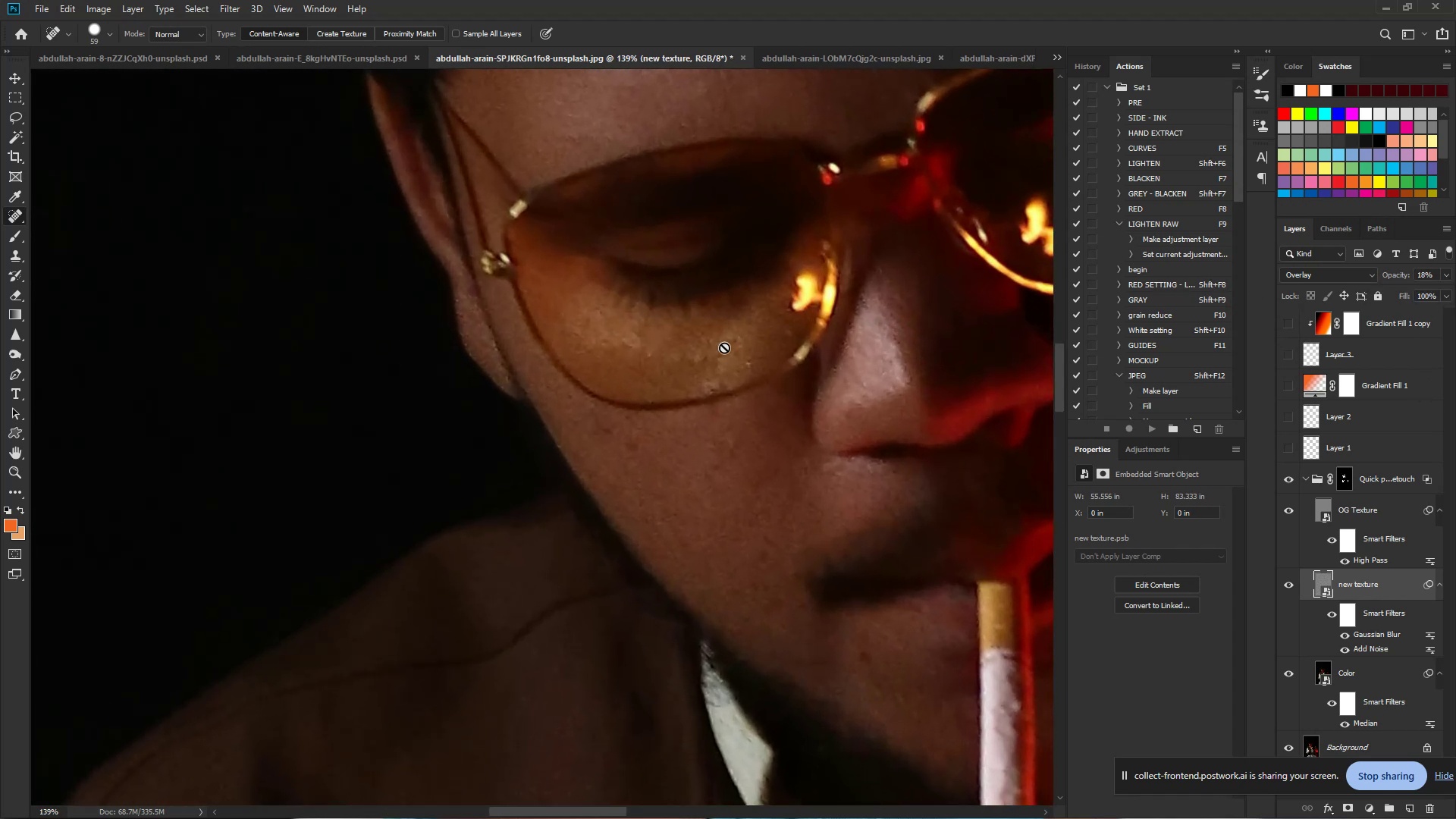 
left_click_drag(start_coordinate=[804, 323], to_coordinate=[896, 325])
 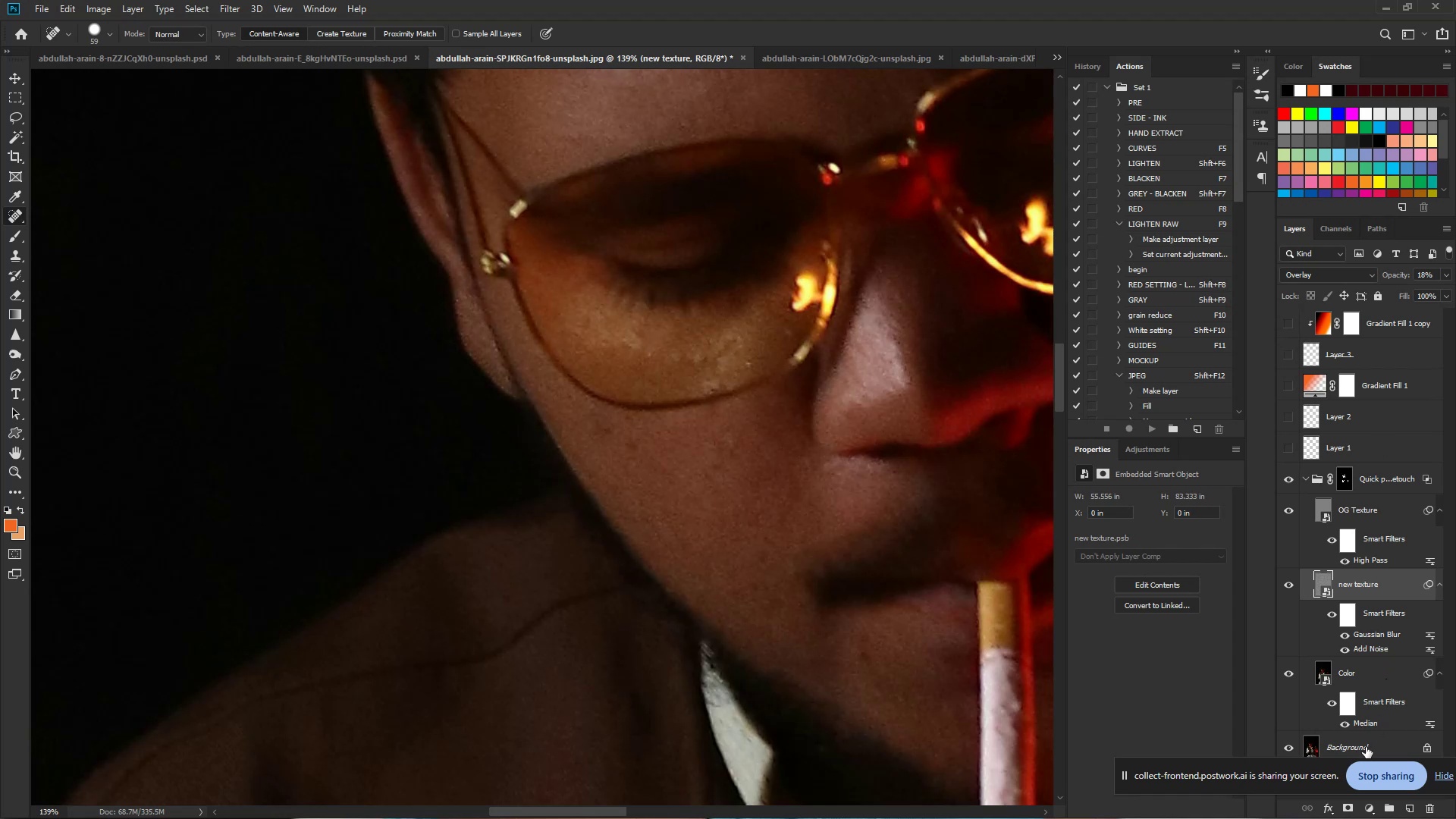 
hold_key(key=ControlLeft, duration=0.49)
 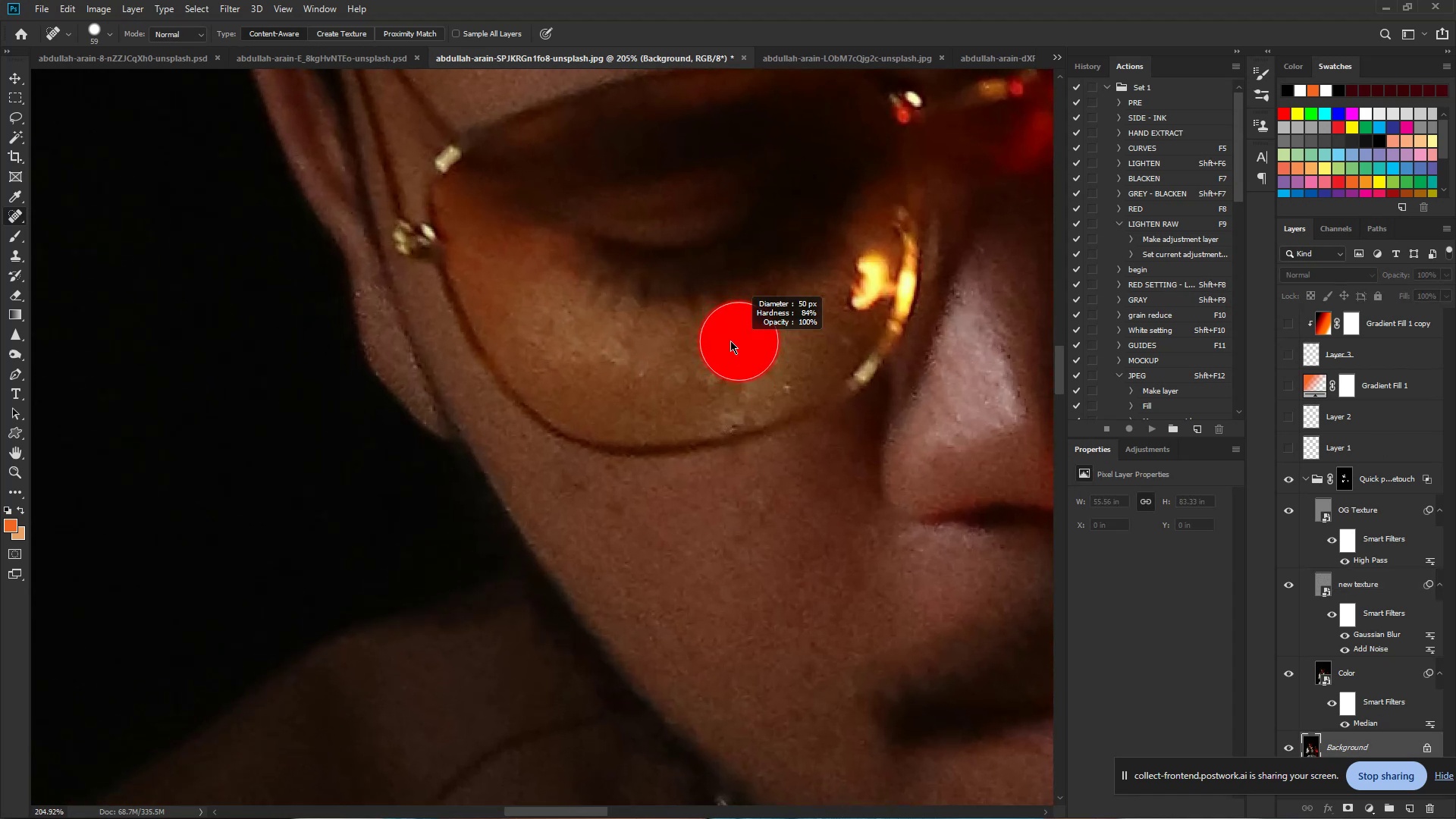 
hold_key(key=Space, duration=0.33)
 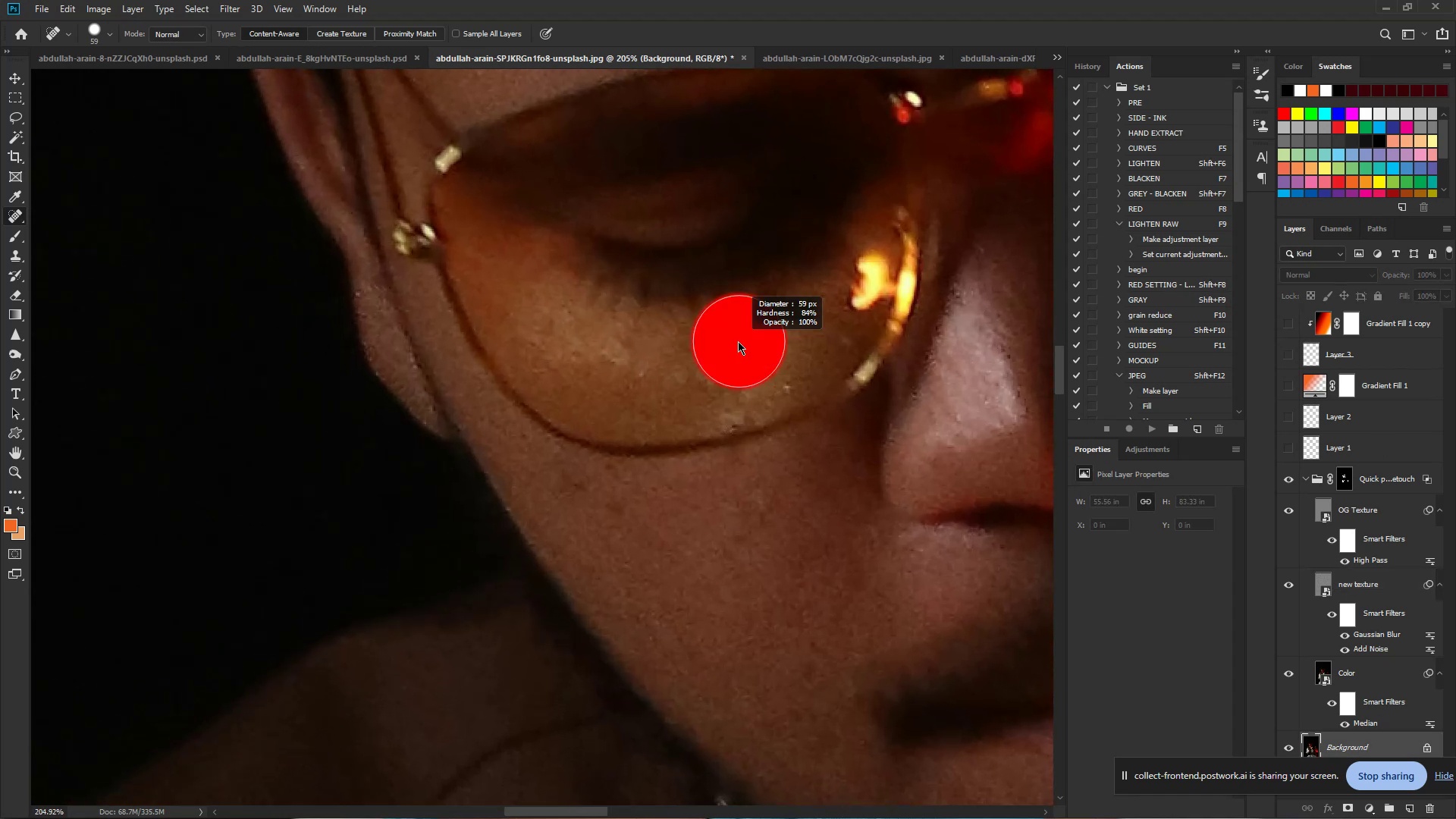 
left_click_drag(start_coordinate=[667, 314], to_coordinate=[697, 320])
 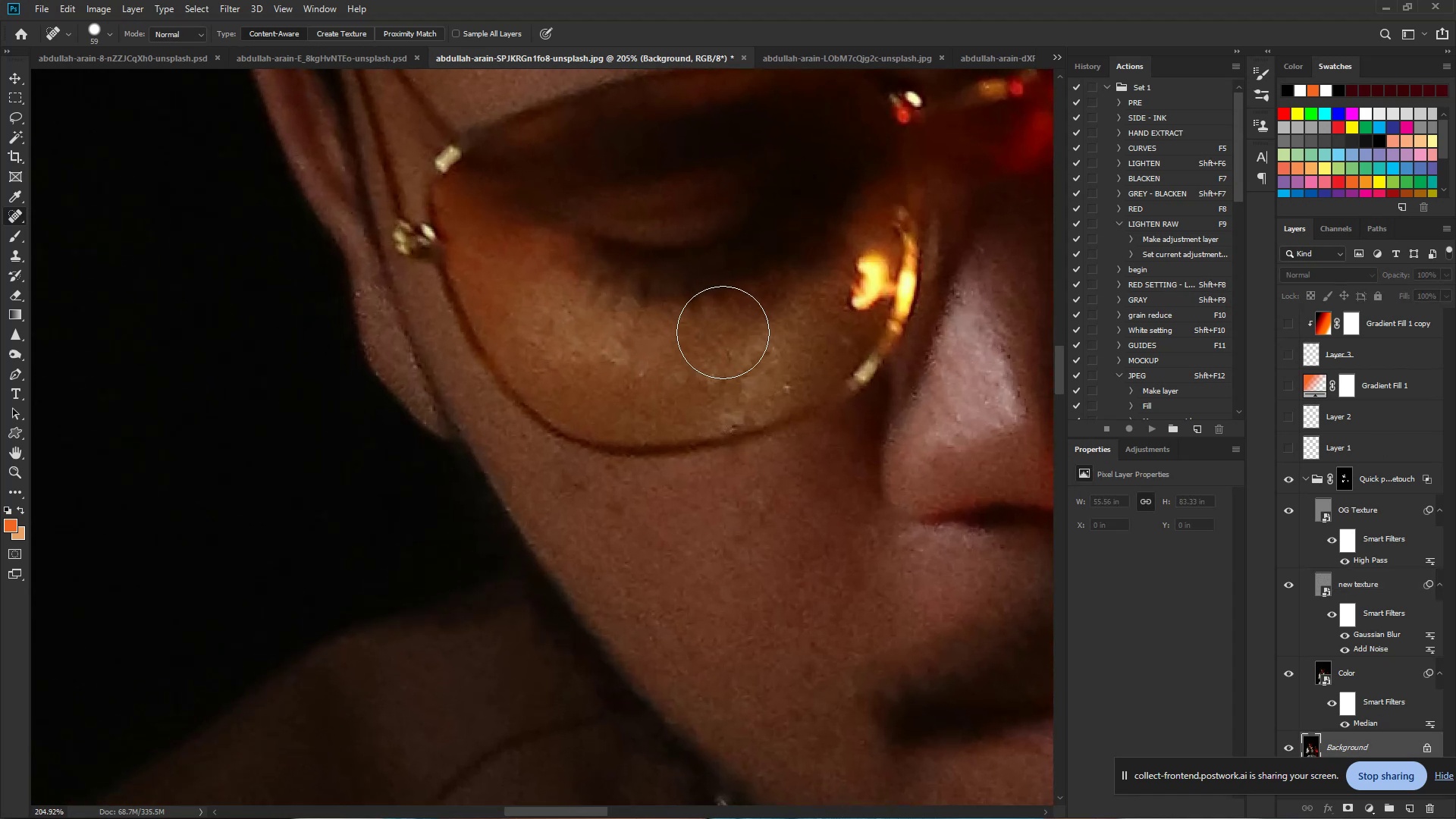 
hold_key(key=AltLeft, duration=0.49)
 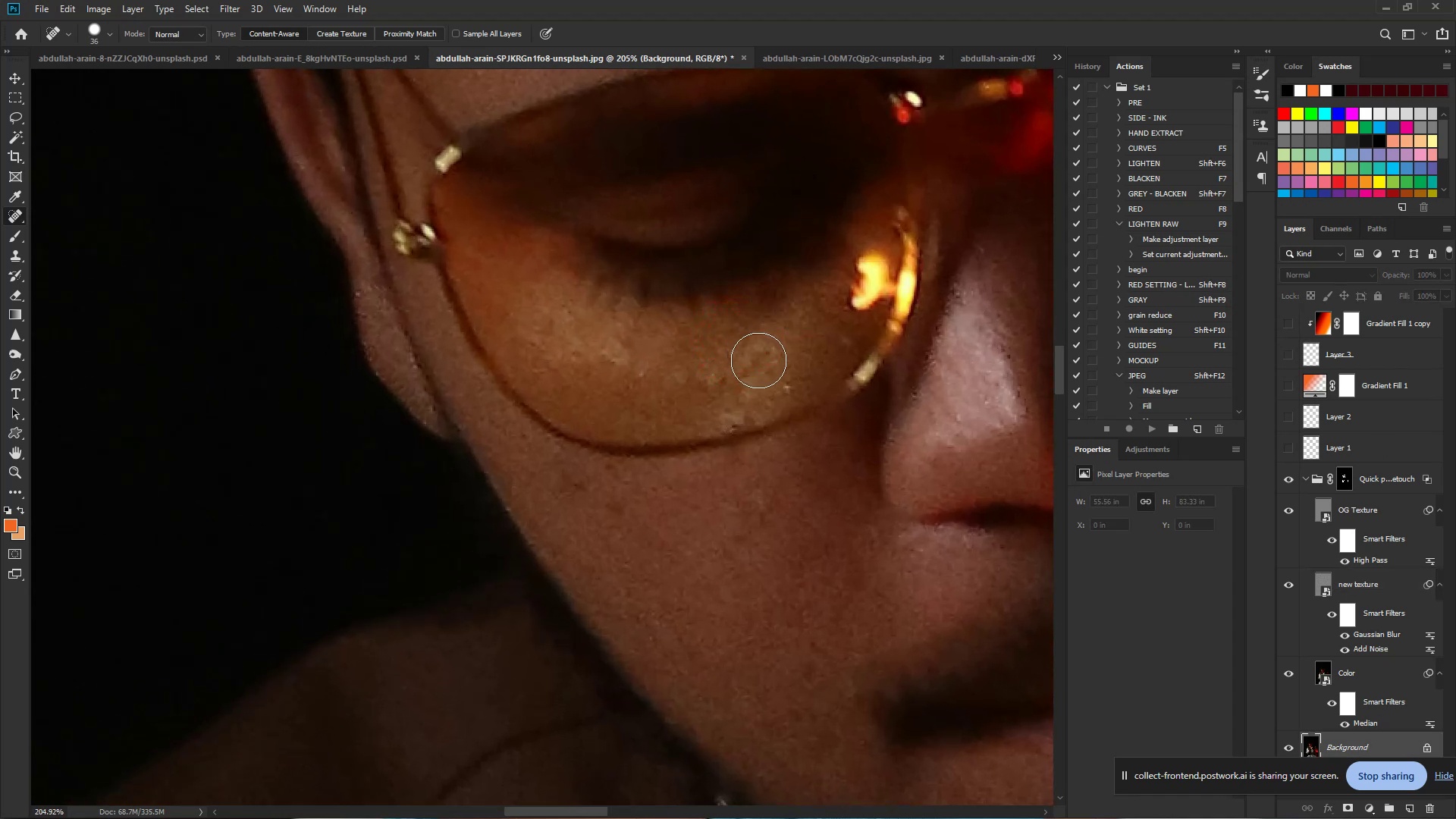 
left_click_drag(start_coordinate=[762, 362], to_coordinate=[720, 373])
 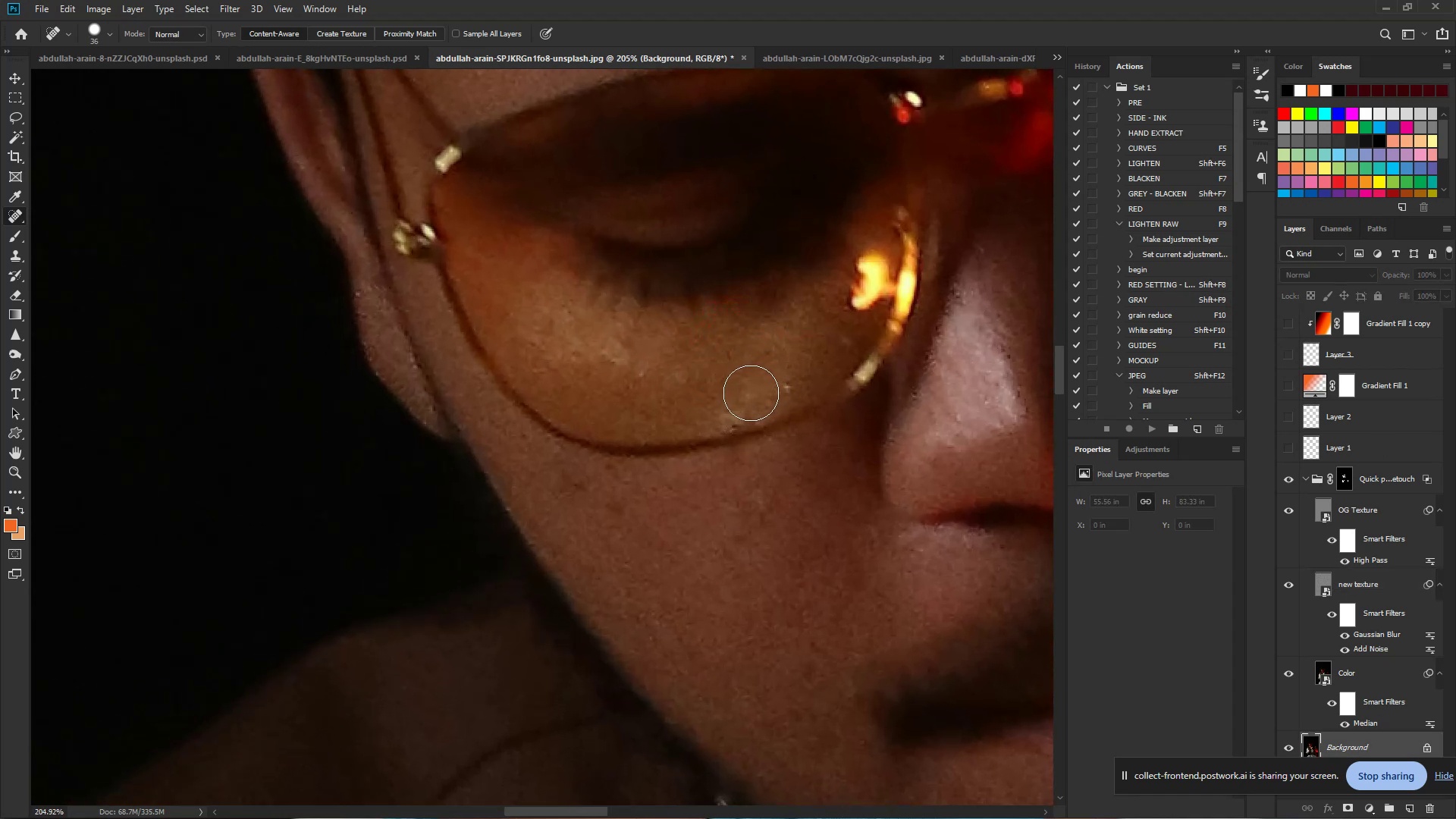 
left_click_drag(start_coordinate=[734, 399], to_coordinate=[723, 400])
 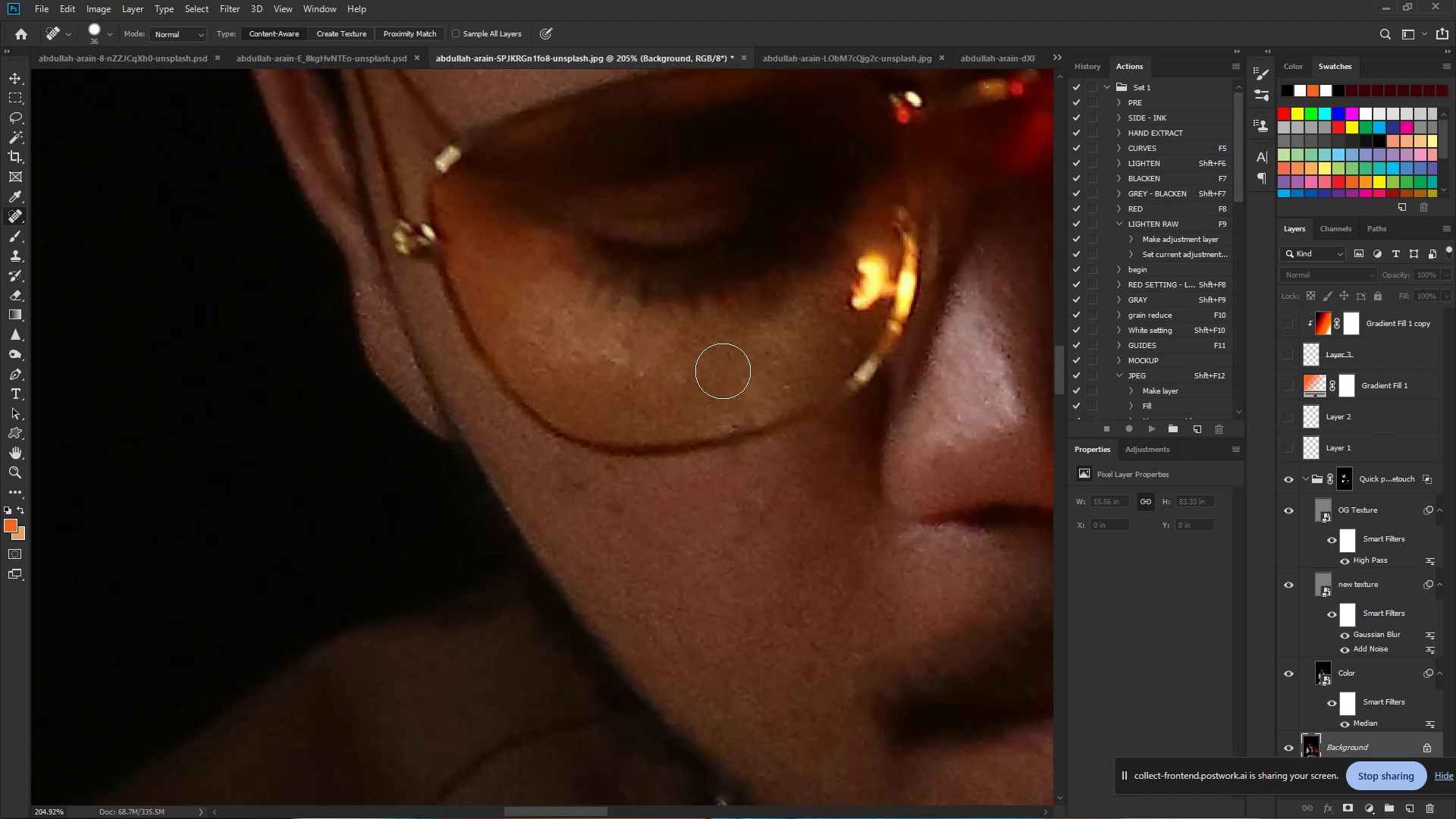 
left_click([617, 370])
 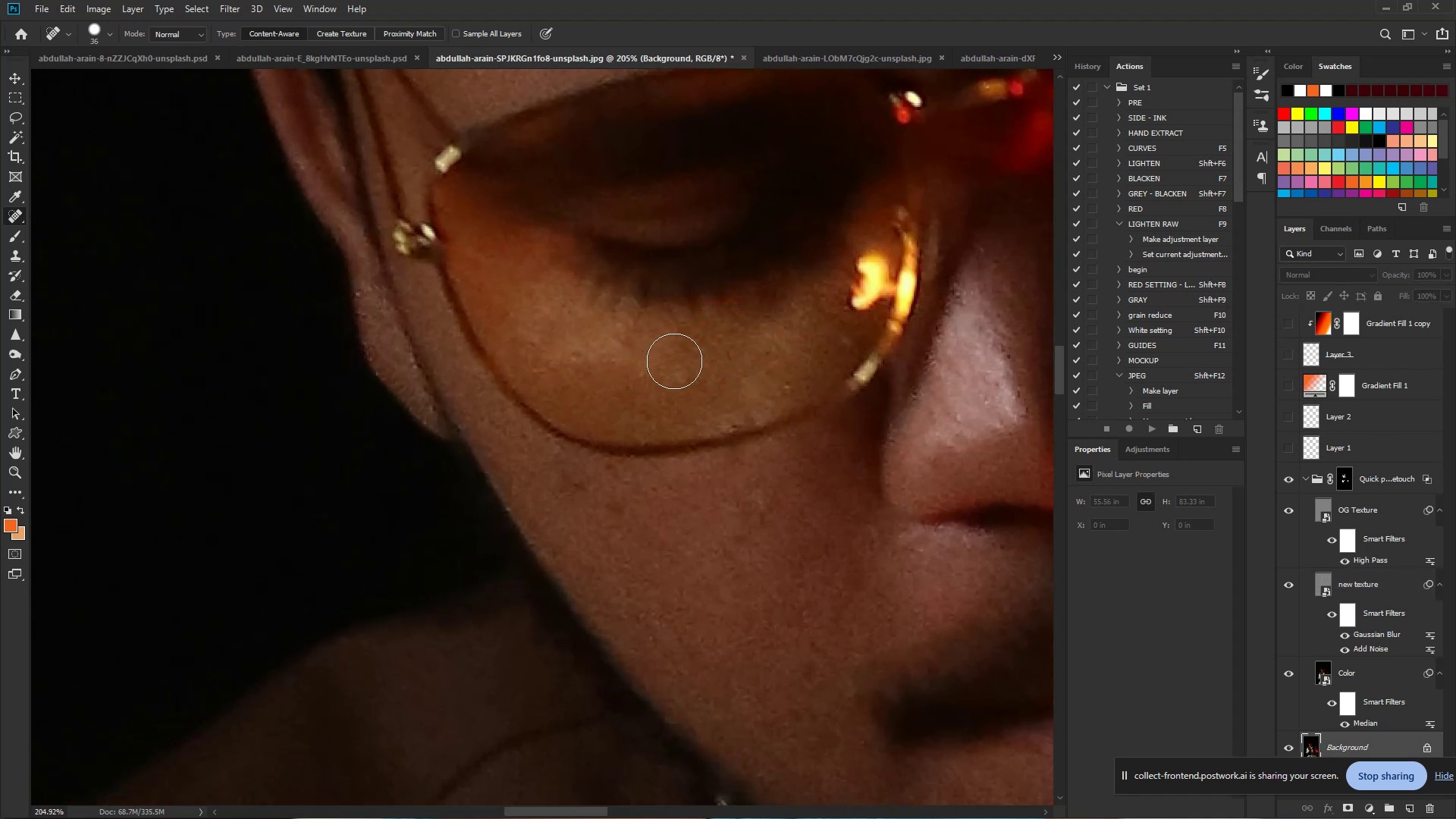 
hold_key(key=ControlLeft, duration=0.76)
 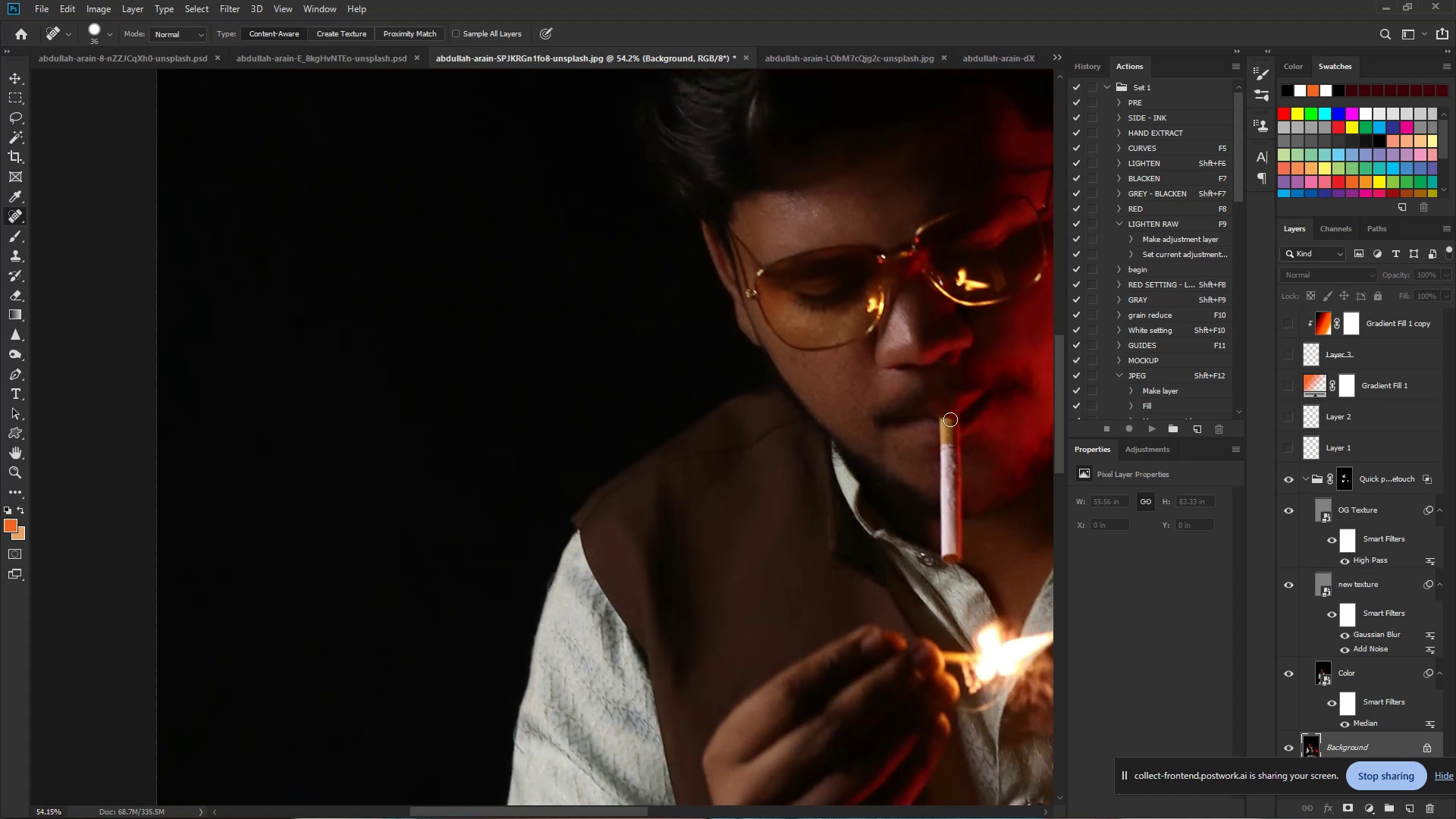 
hold_key(key=Space, duration=0.63)
 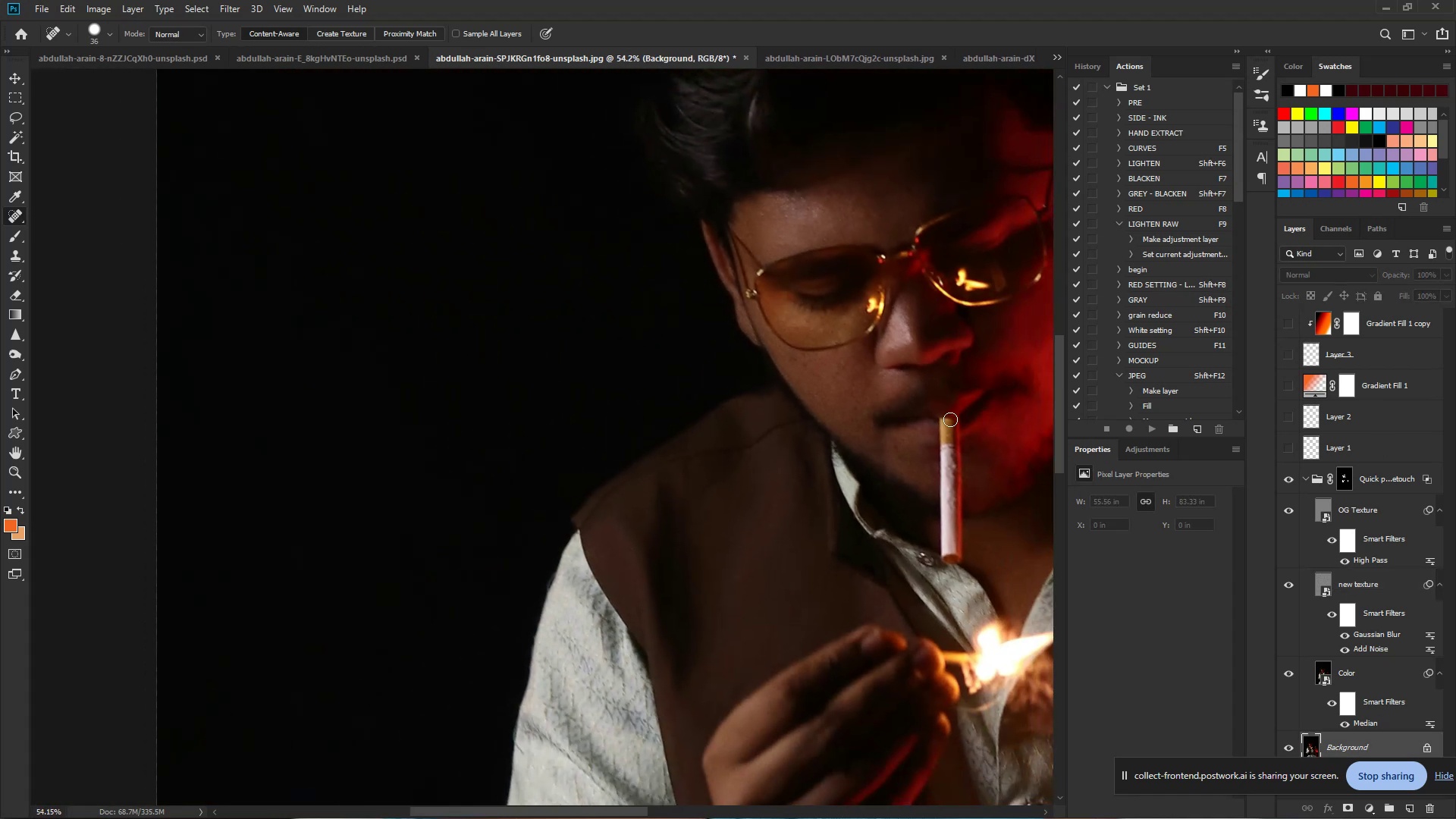 
left_click_drag(start_coordinate=[872, 313], to_coordinate=[788, 303])
 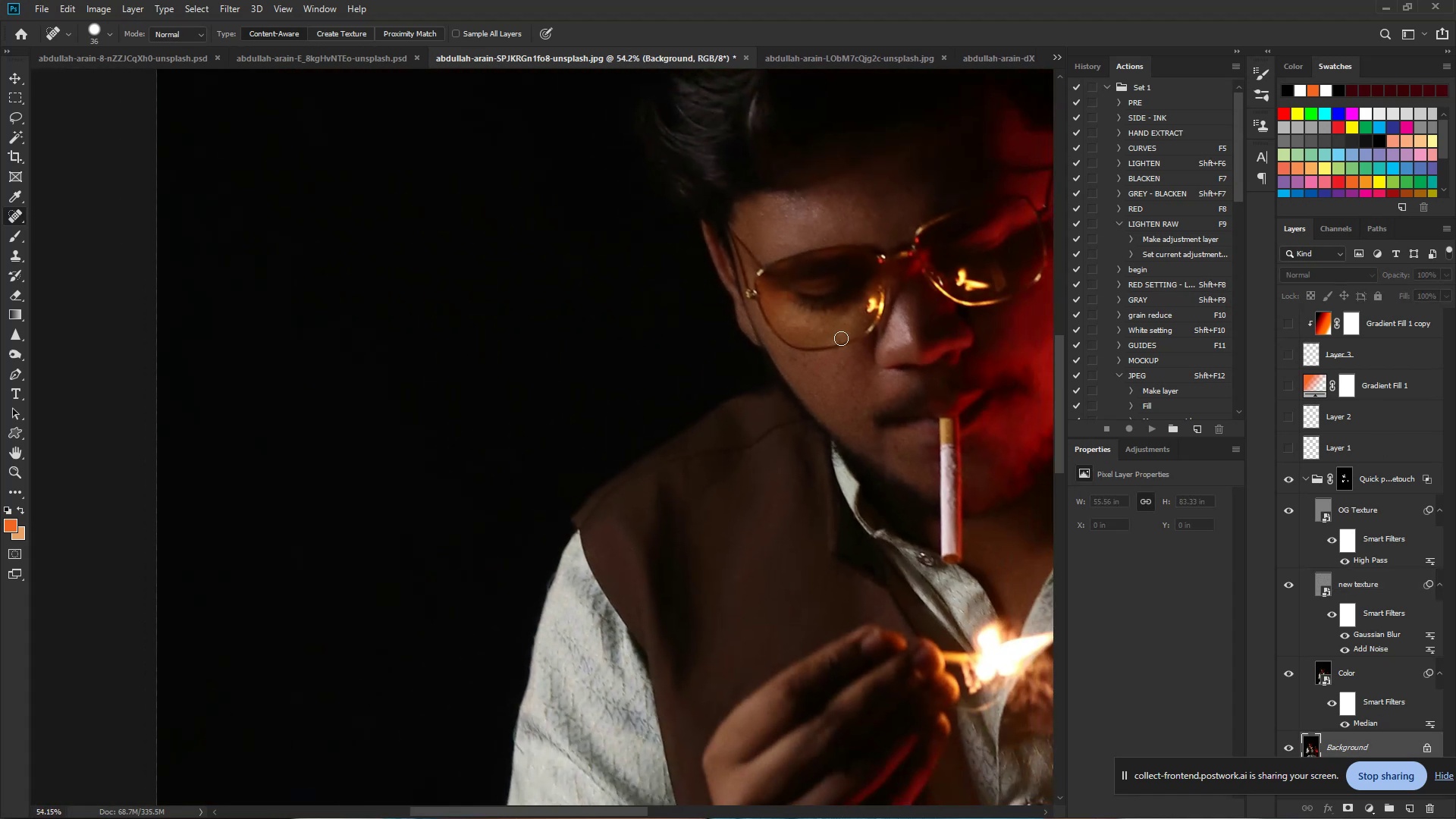 
hold_key(key=ControlLeft, duration=0.56)
 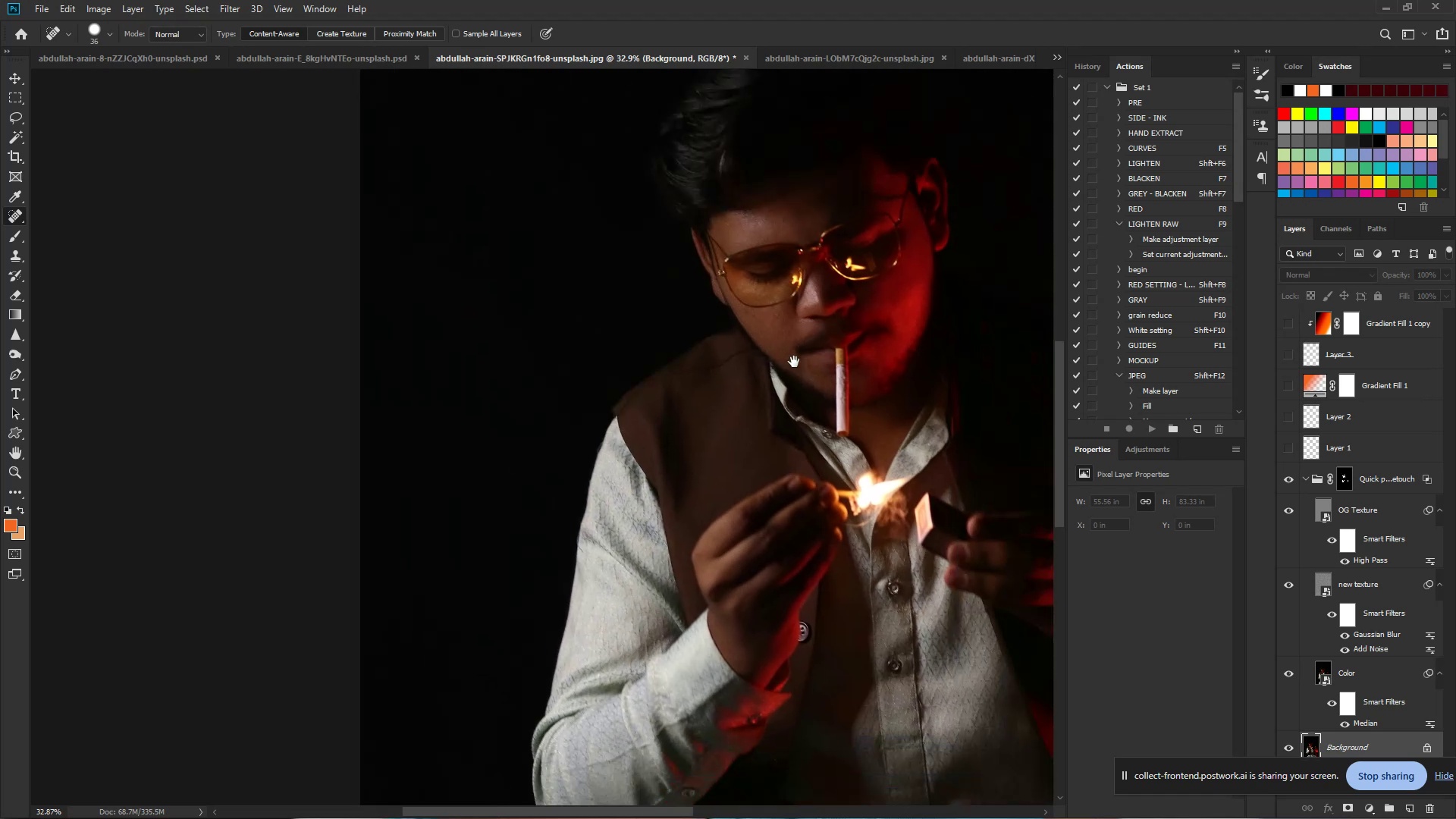 
hold_key(key=Space, duration=0.37)
 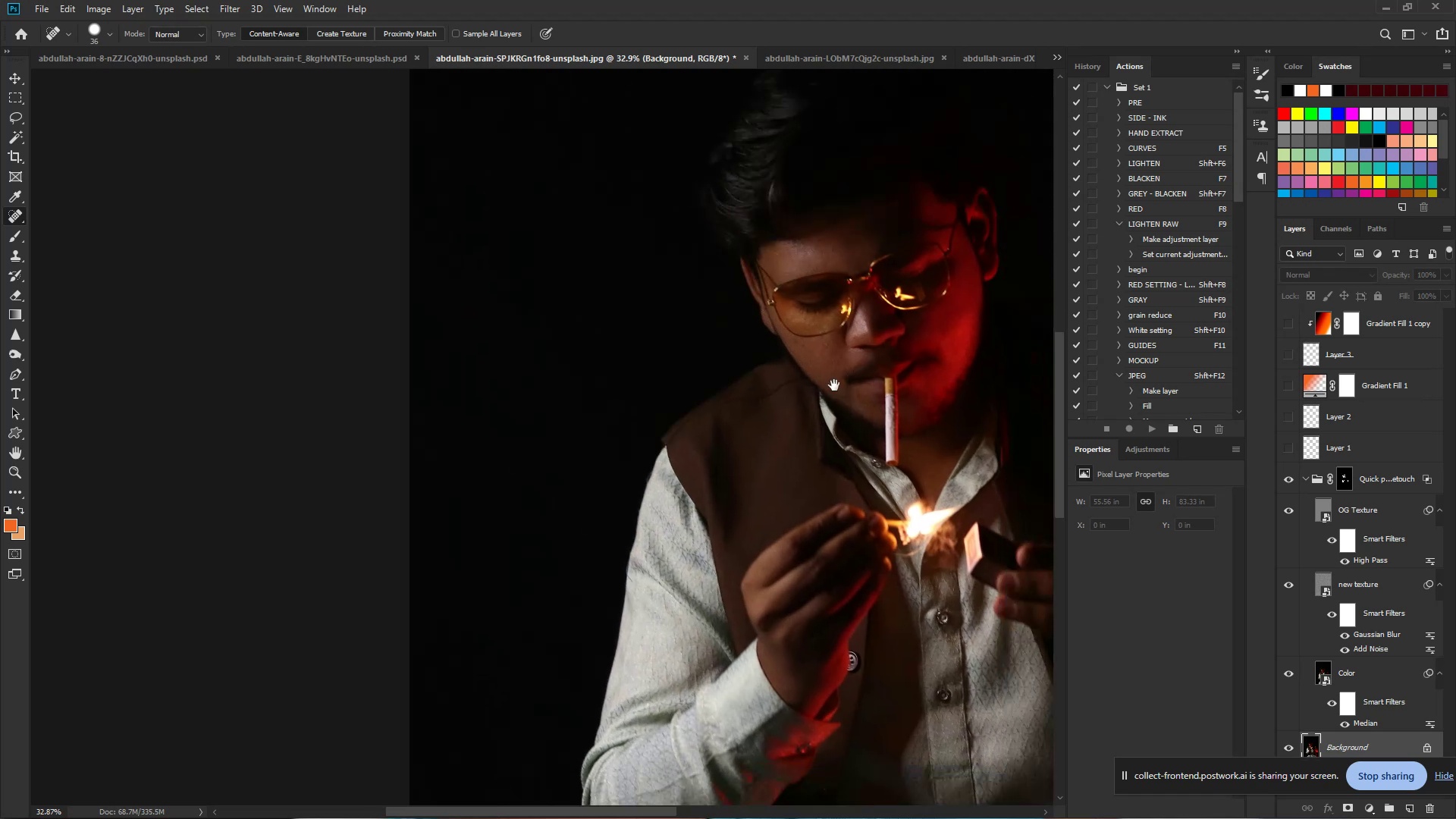 
left_click_drag(start_coordinate=[946, 419], to_coordinate=[908, 411])
 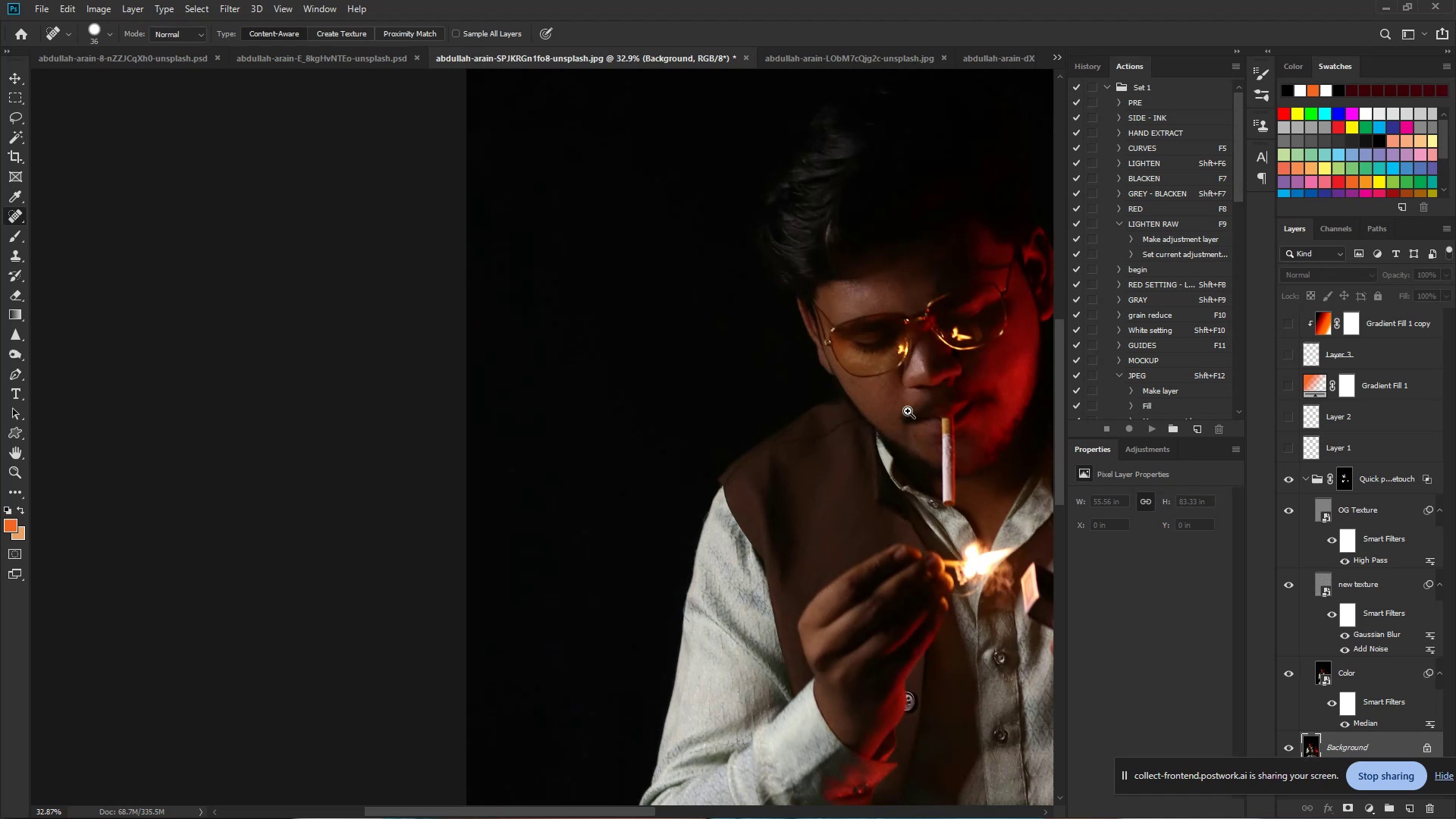 
hold_key(key=Space, duration=0.79)
 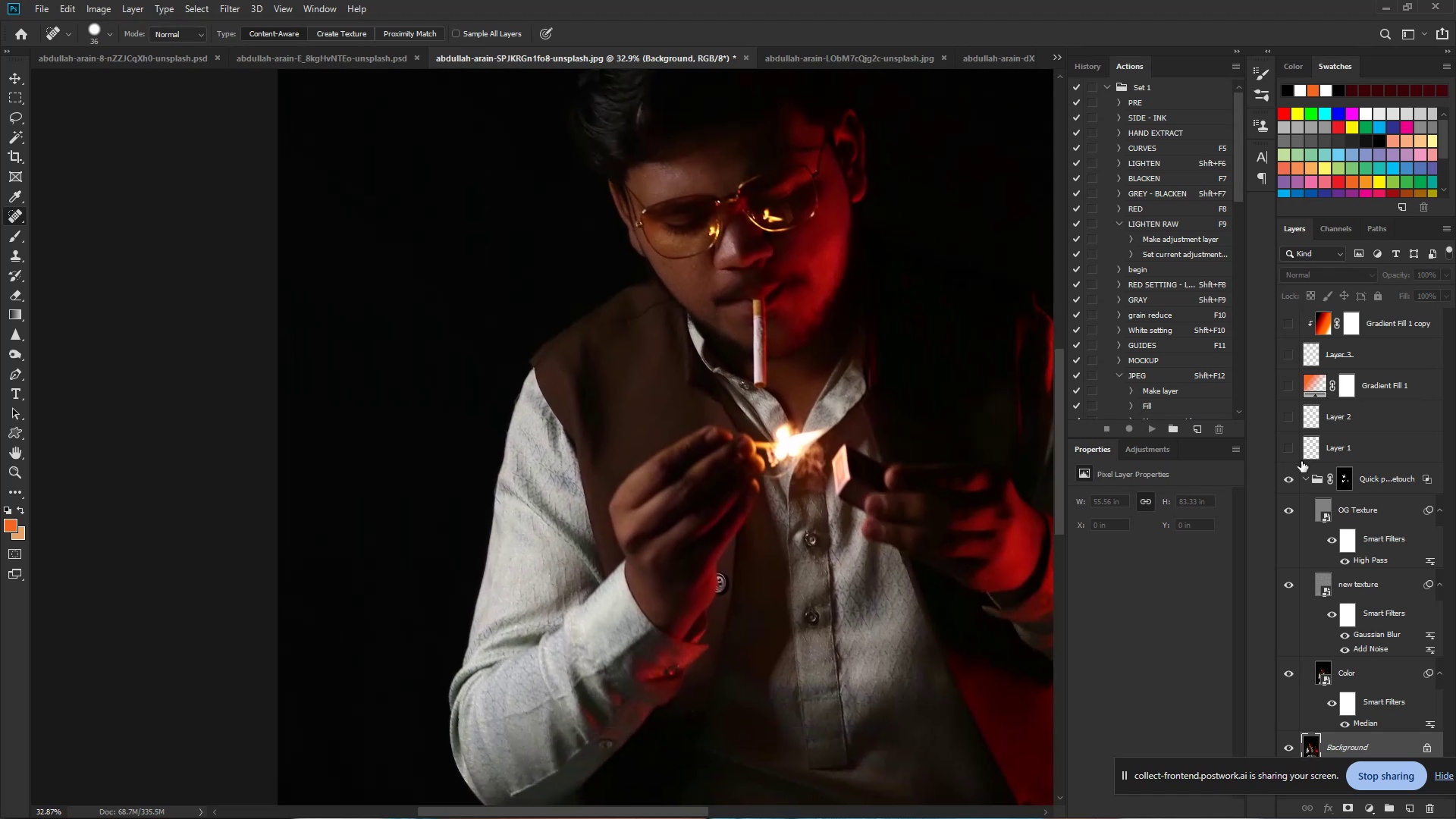 
left_click_drag(start_coordinate=[940, 455], to_coordinate=[752, 337])
 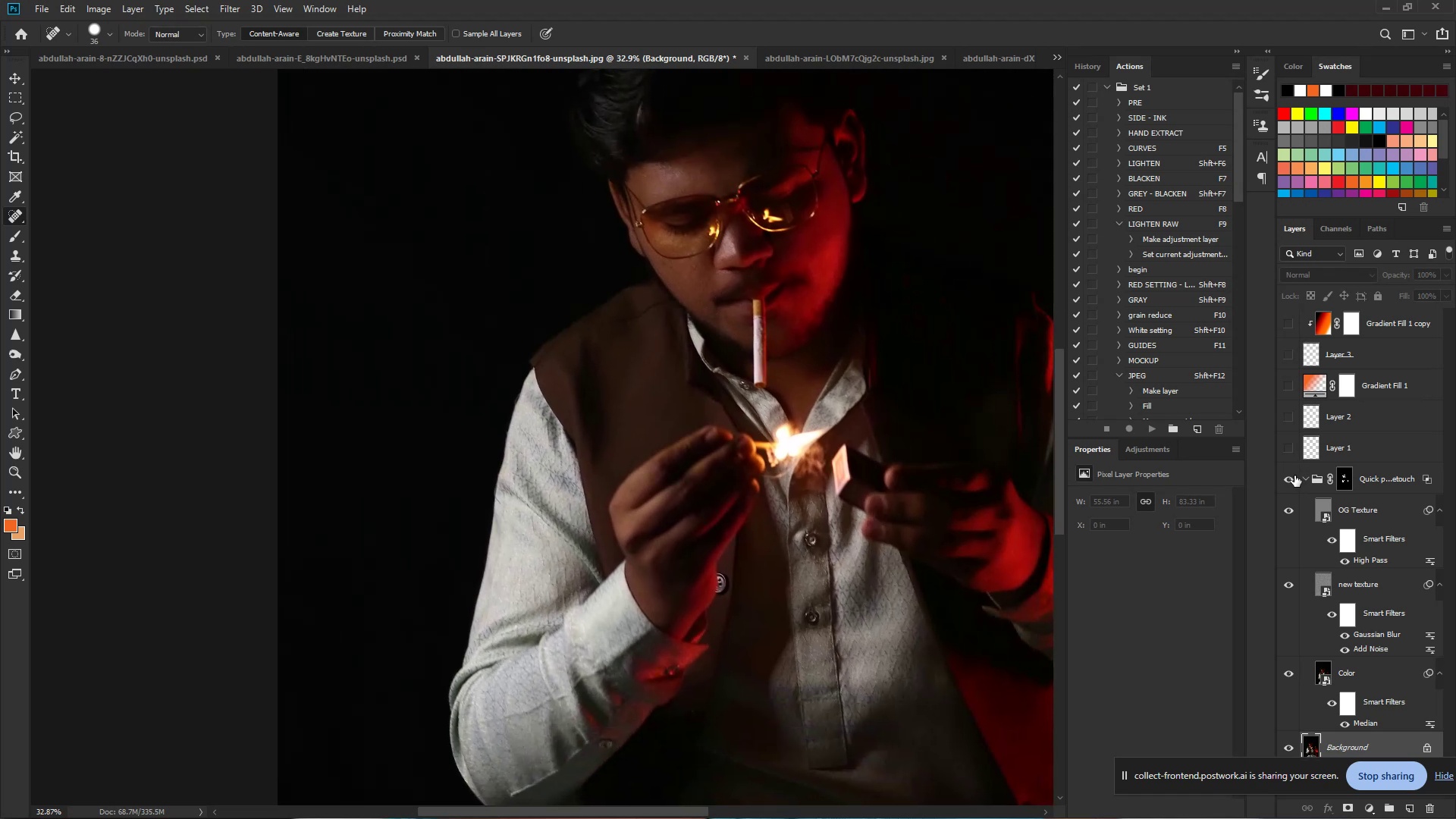 
left_click([1292, 479])
 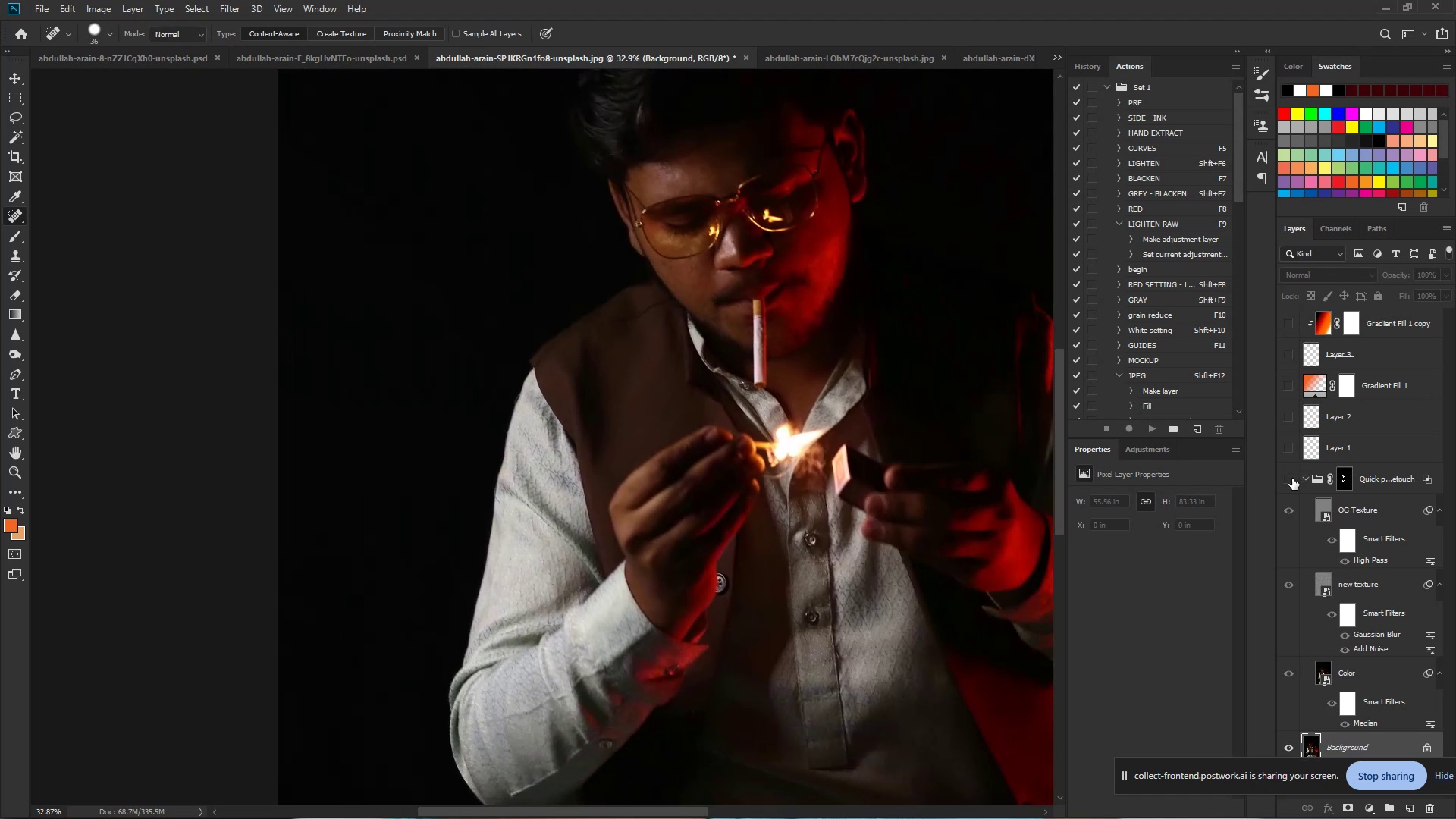 
left_click([1292, 479])
 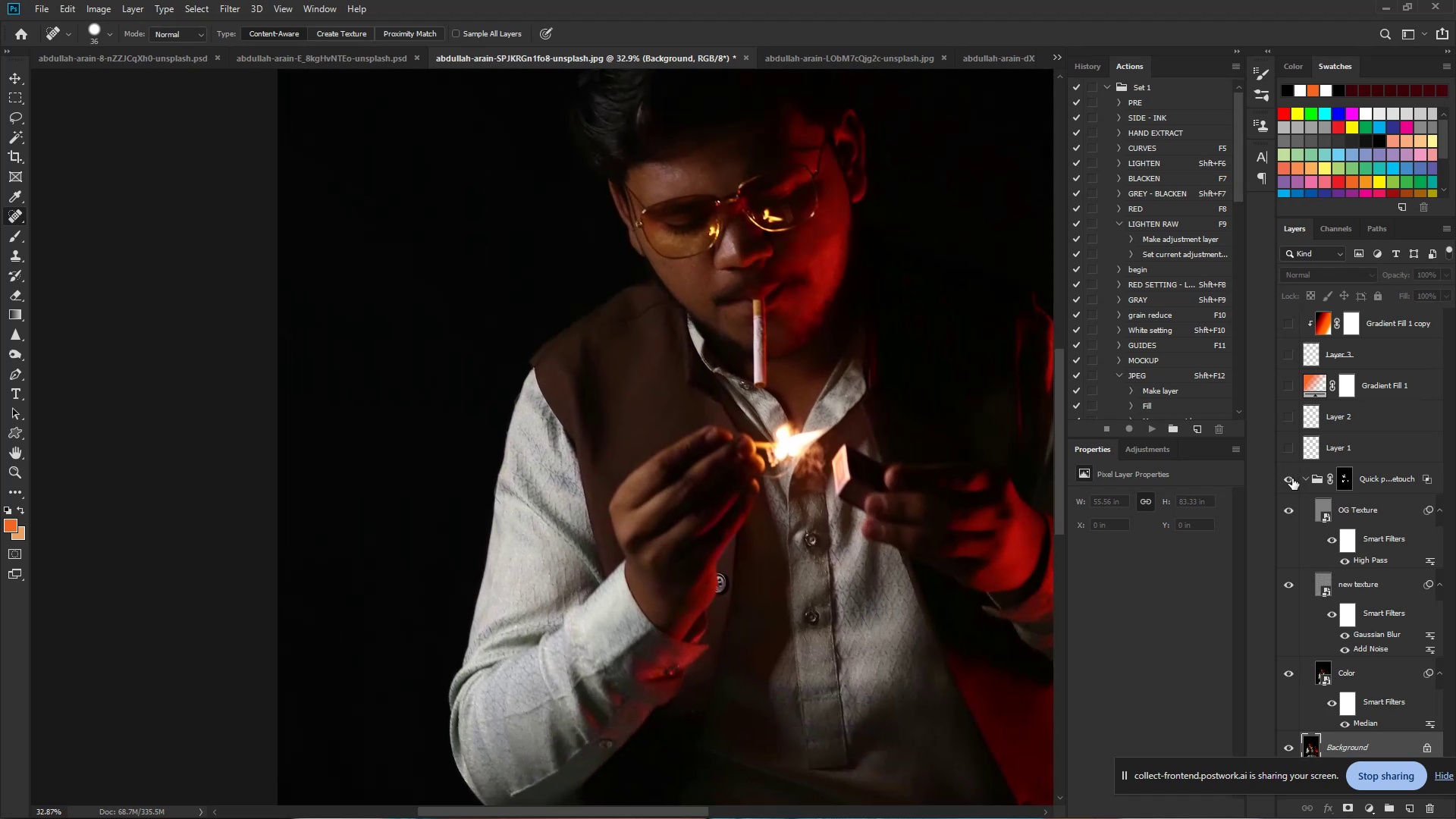 
left_click([1292, 479])
 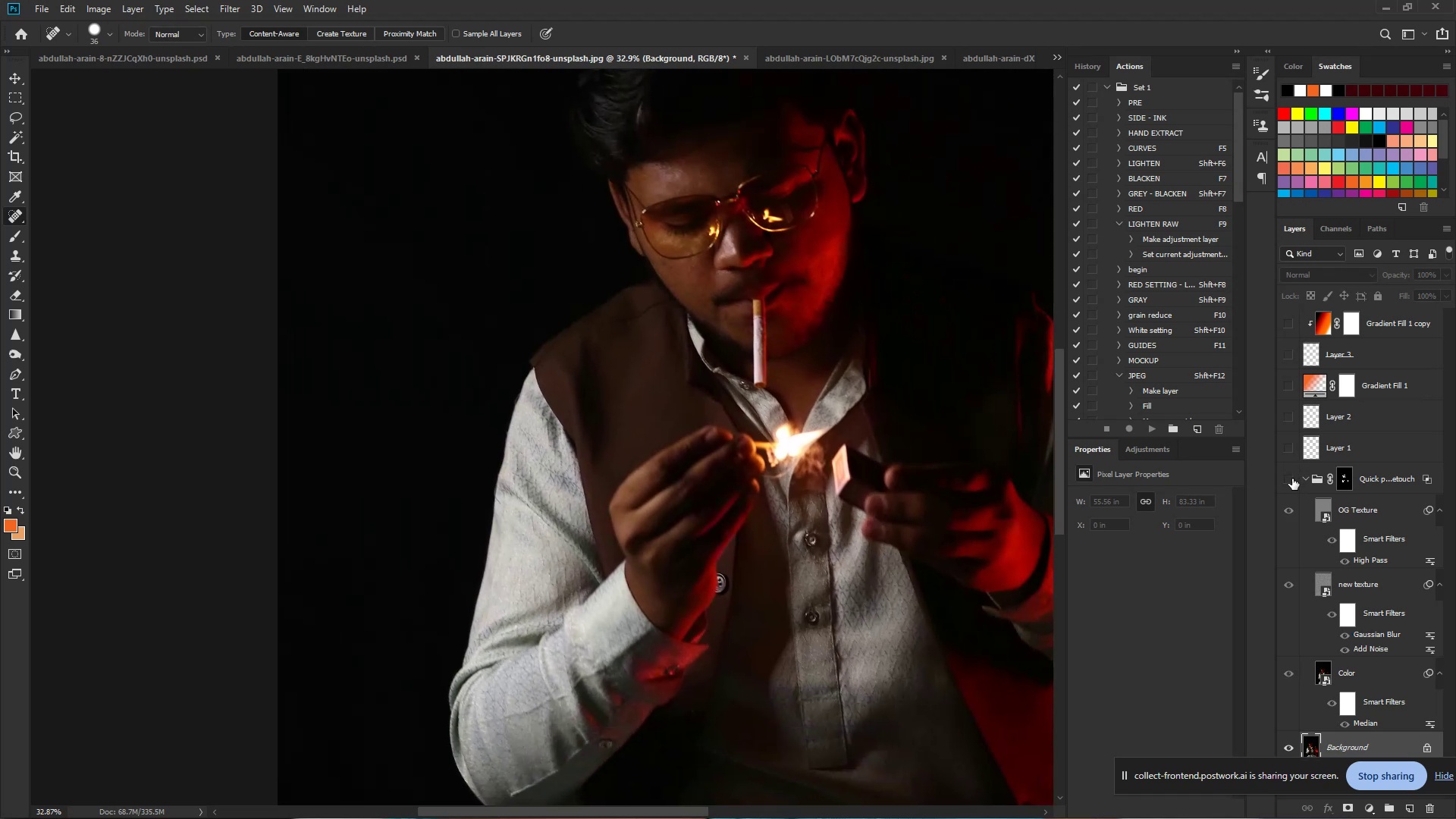 
left_click([1292, 479])
 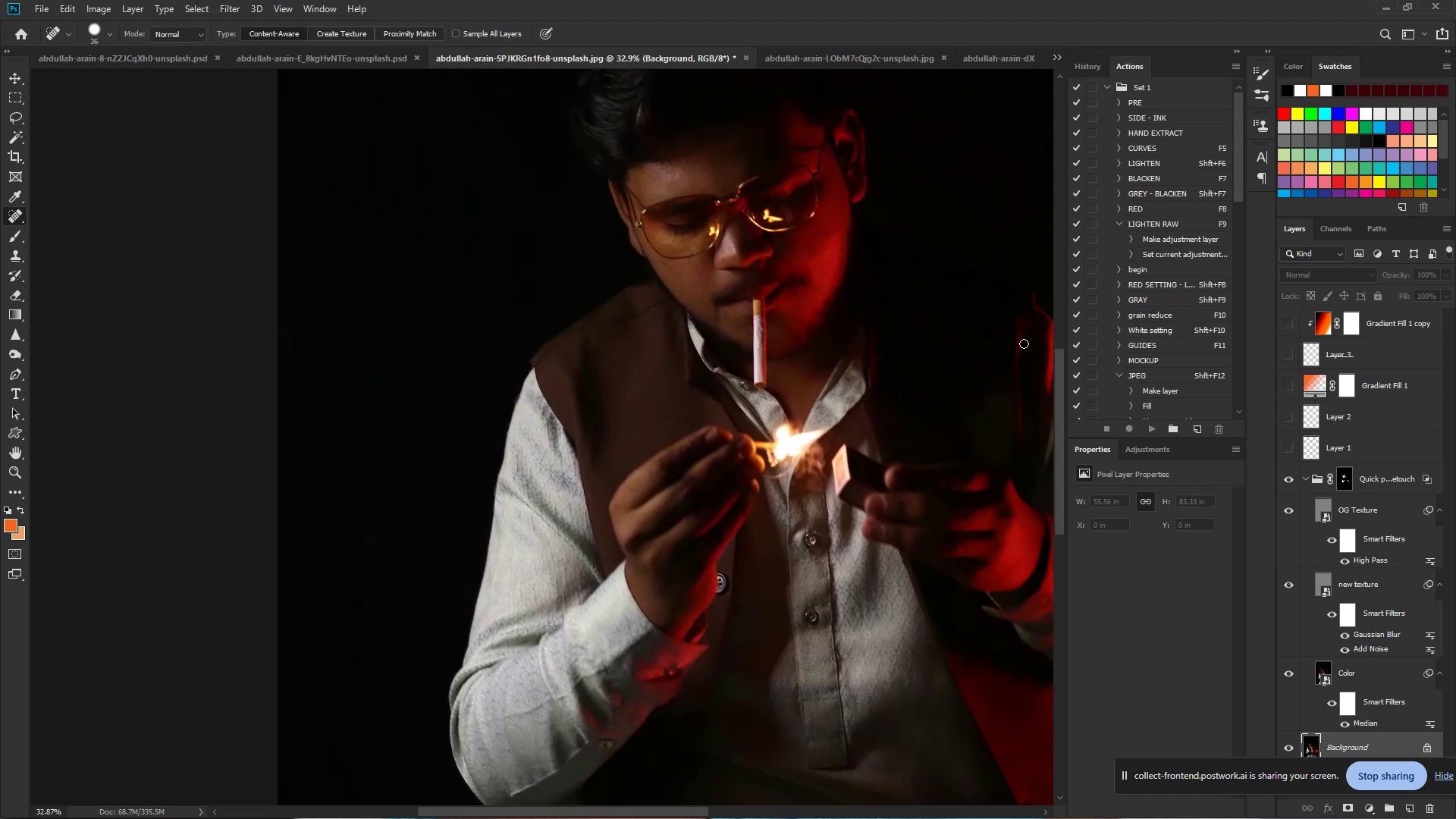 
hold_key(key=ControlLeft, duration=0.85)
 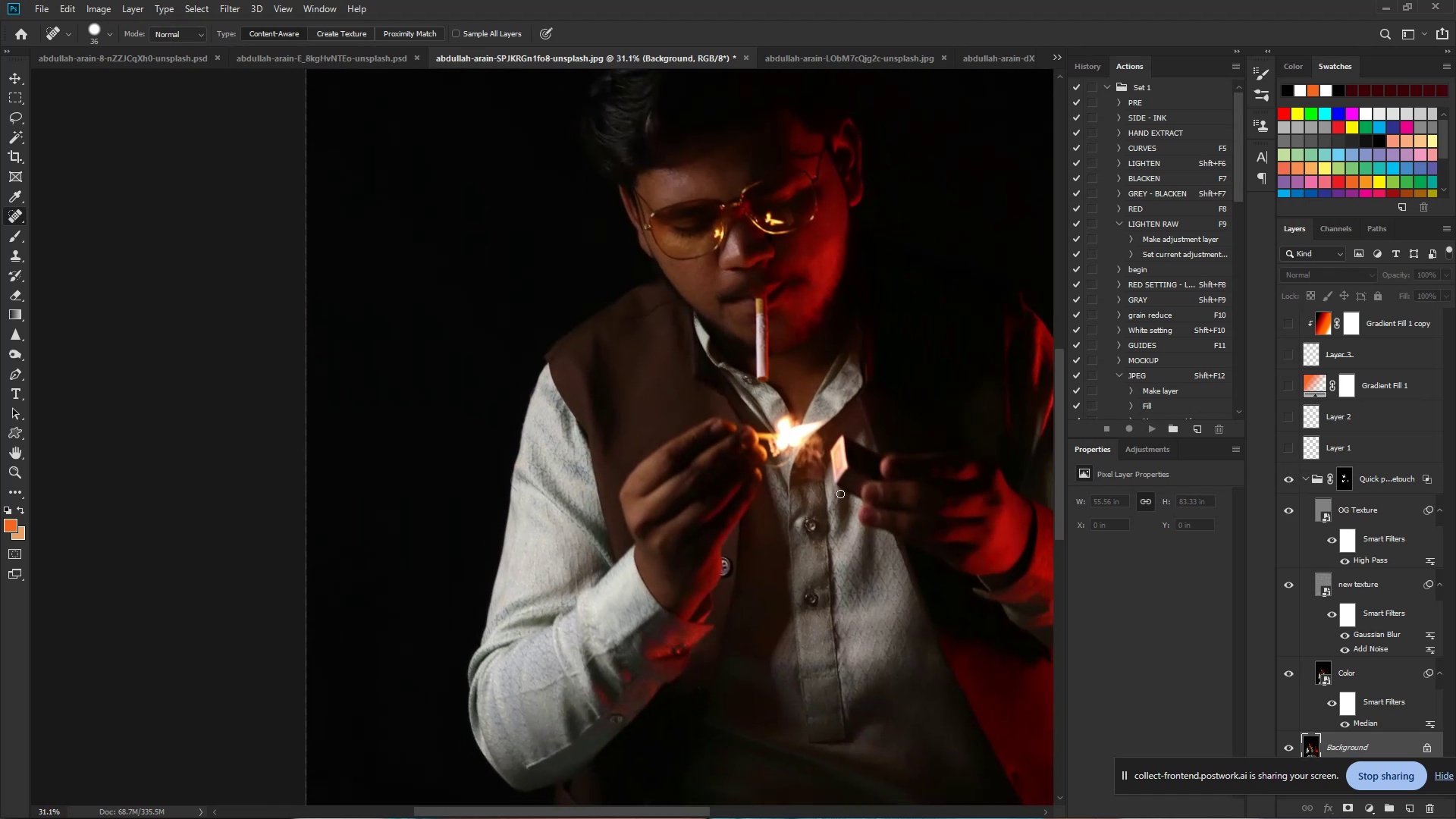 
hold_key(key=Space, duration=0.63)
 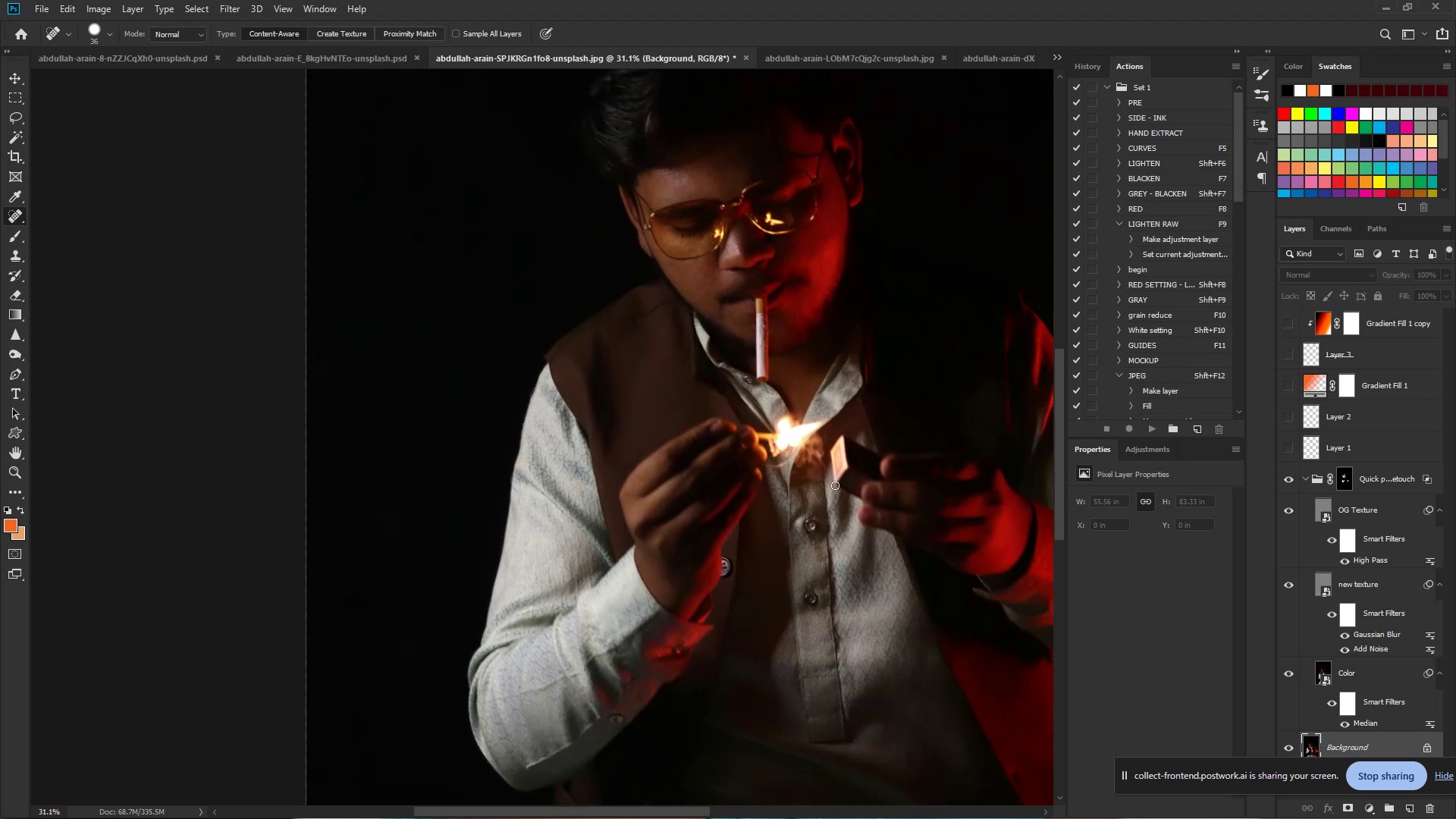 
left_click_drag(start_coordinate=[801, 271], to_coordinate=[789, 270])
 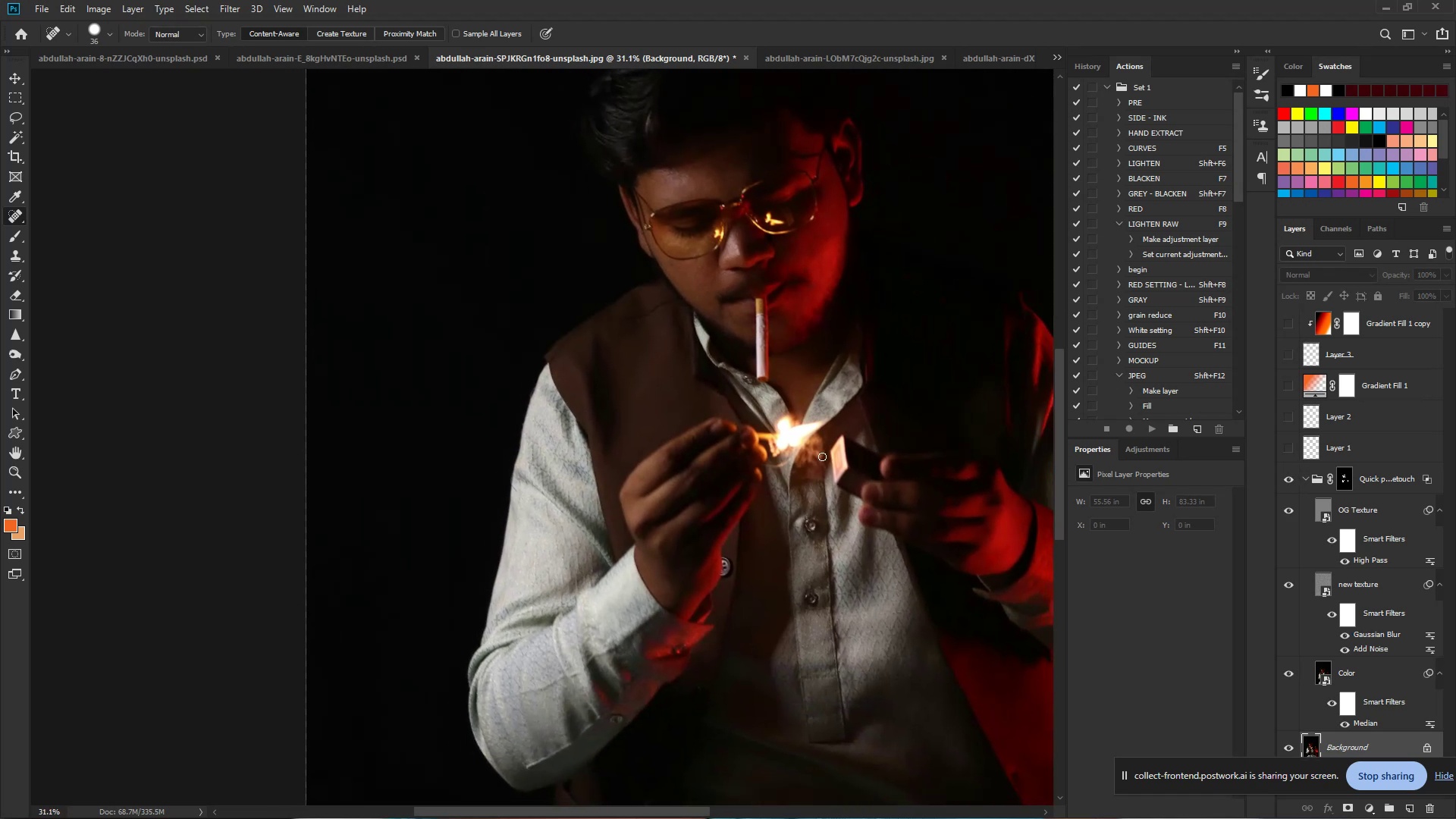 
hold_key(key=Space, duration=0.95)
 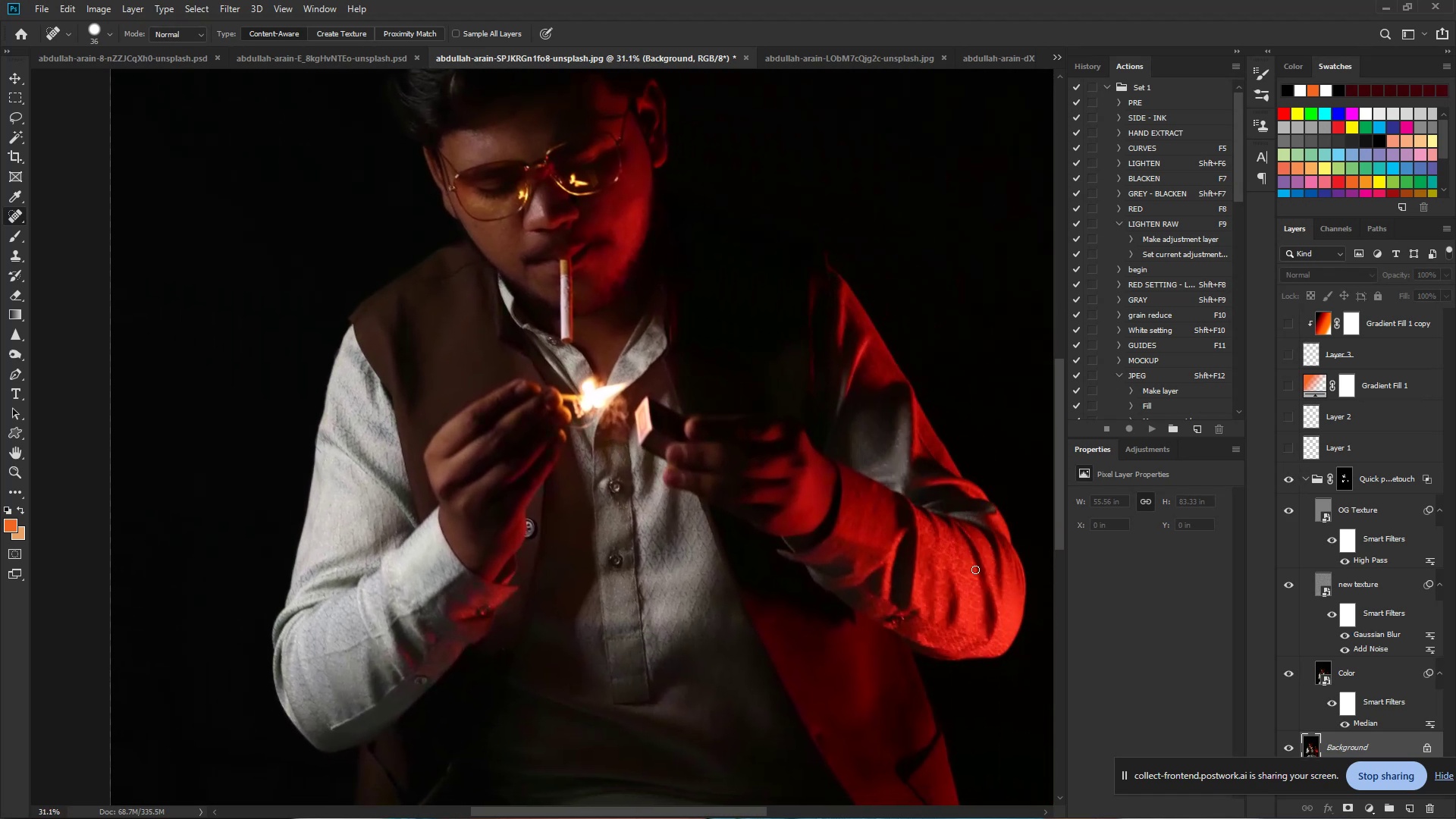 
left_click_drag(start_coordinate=[840, 494], to_coordinate=[645, 455])
 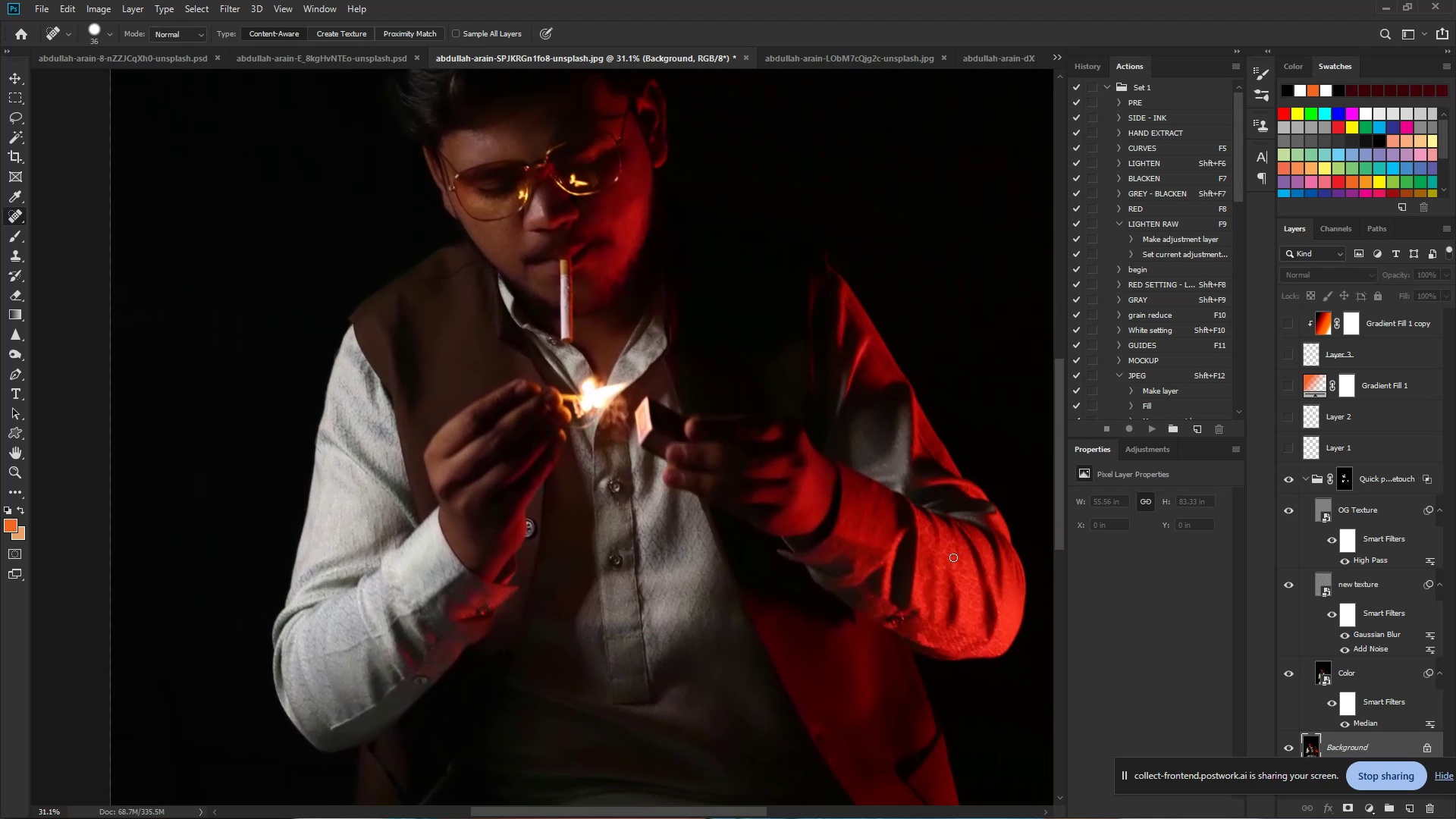 
hold_key(key=ControlLeft, duration=0.86)
 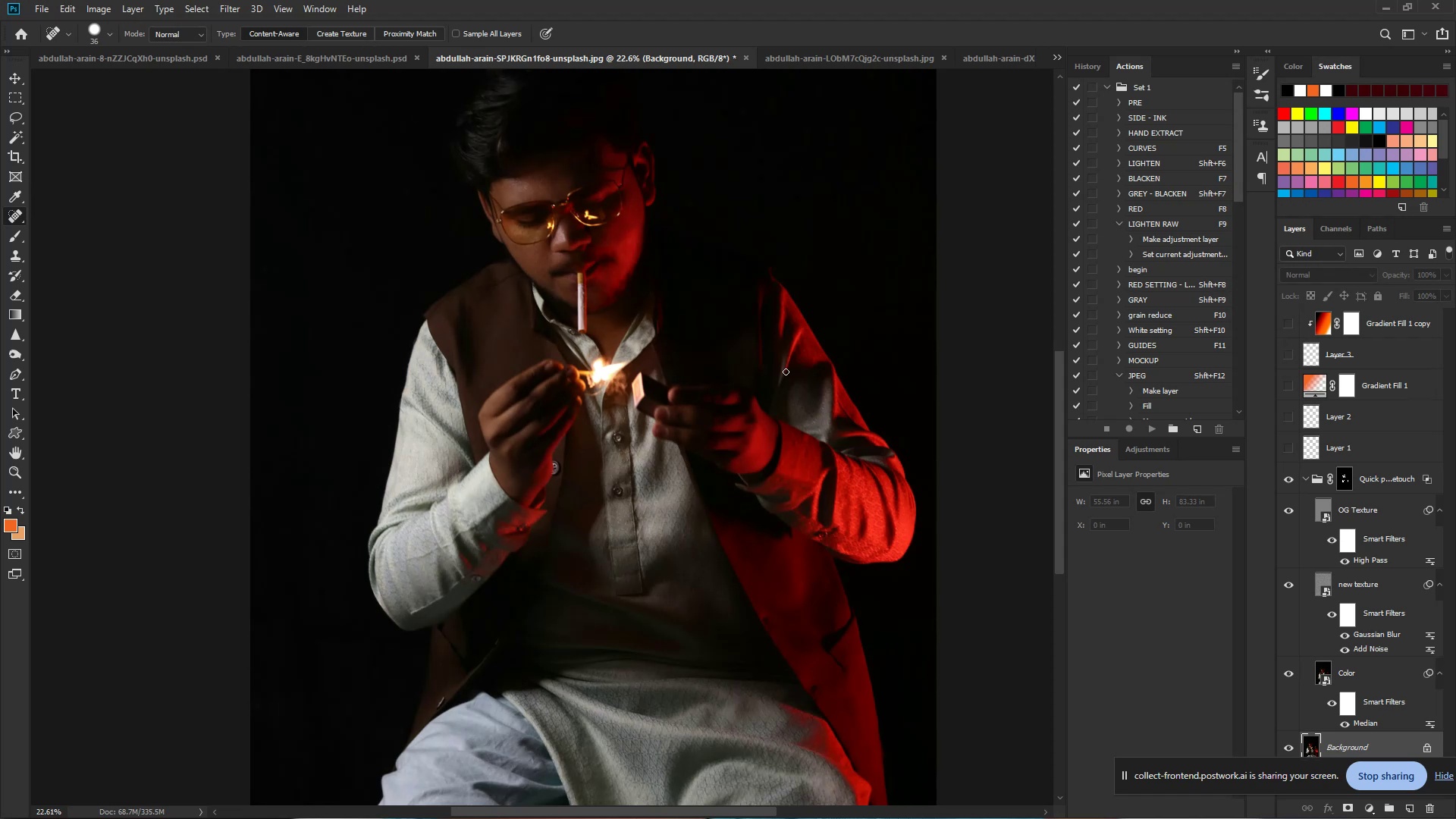 
hold_key(key=Space, duration=0.66)
 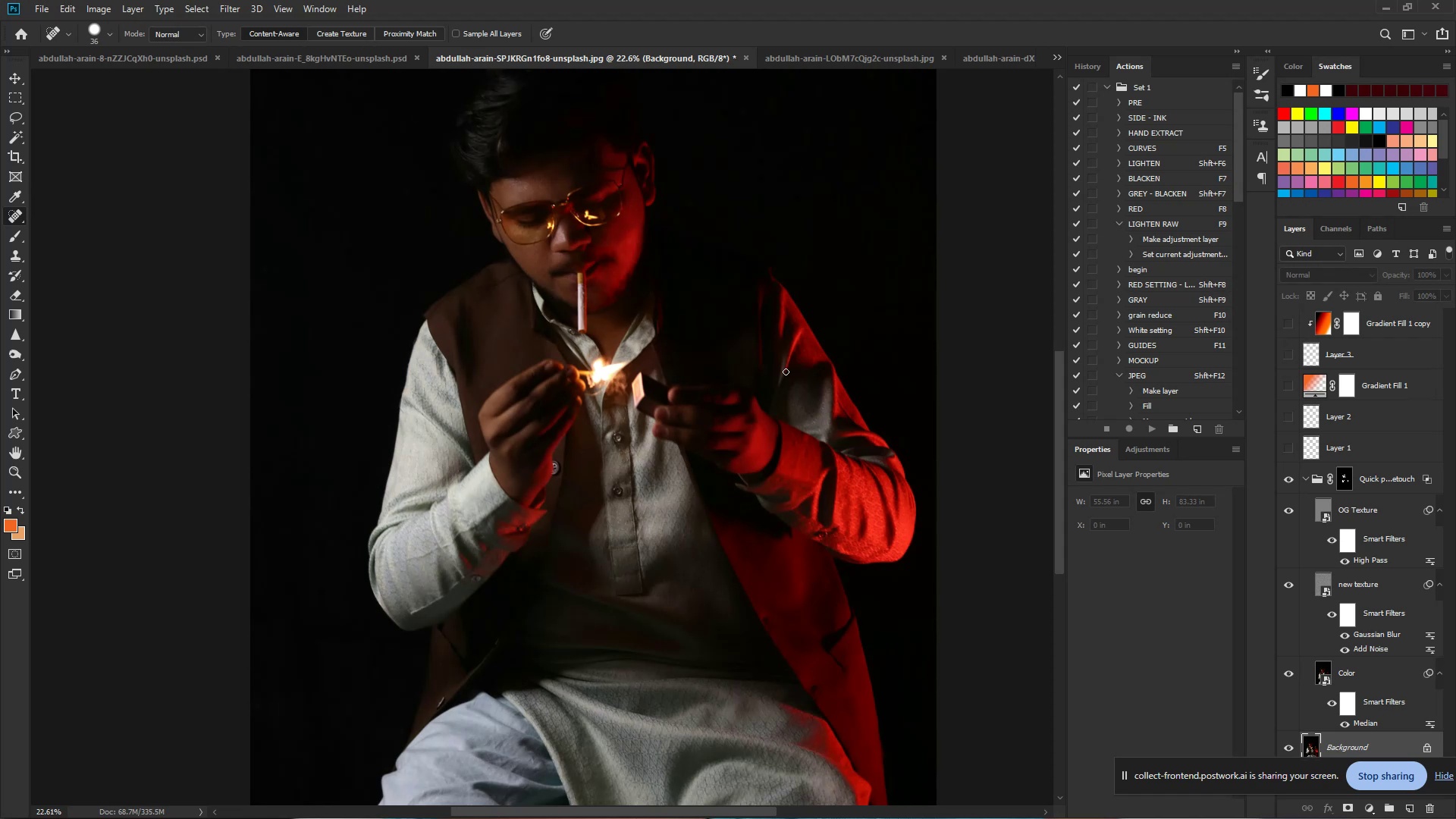 
left_click_drag(start_coordinate=[624, 309], to_coordinate=[597, 303])
 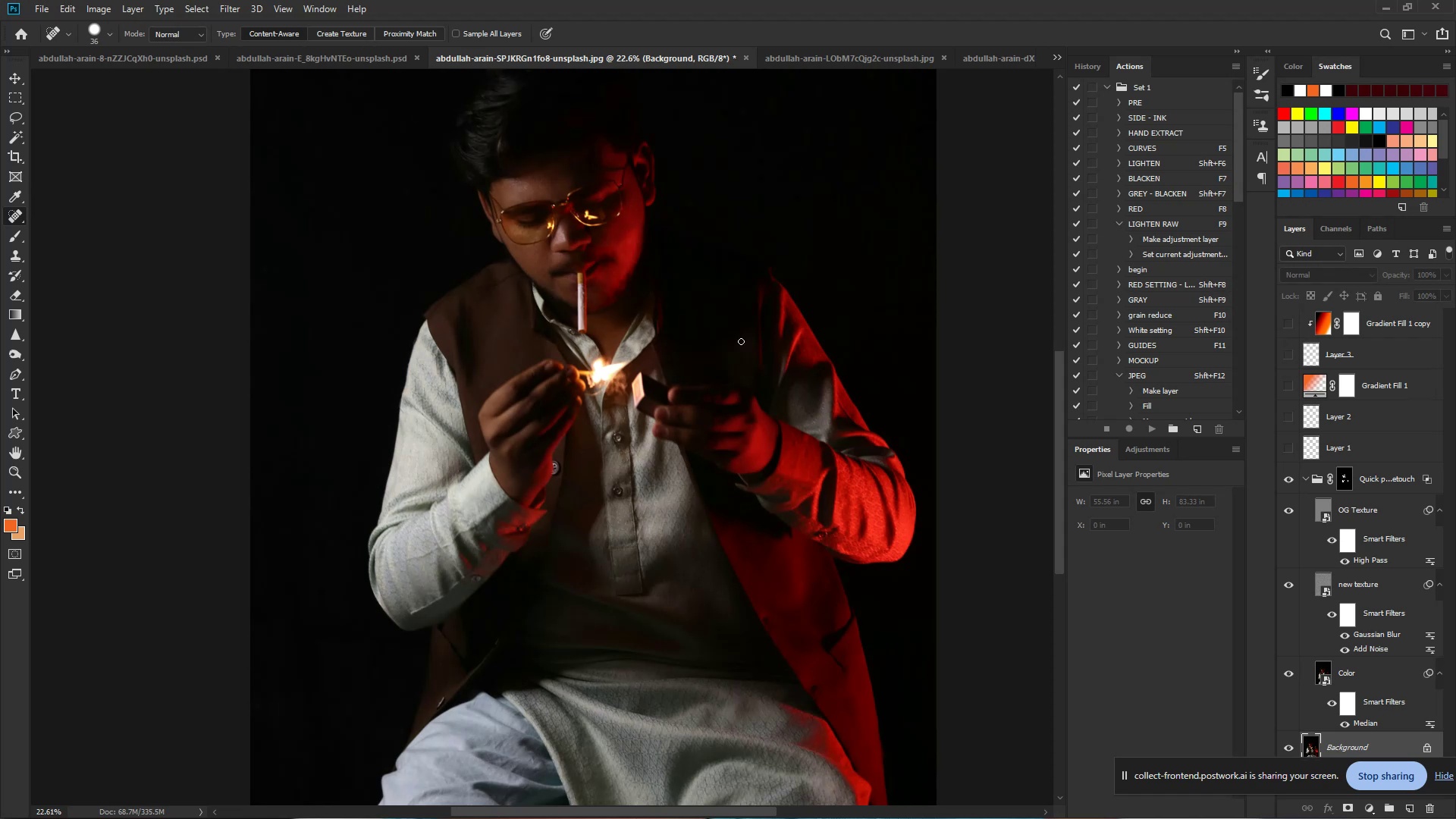 
hold_key(key=ControlLeft, duration=1.26)
 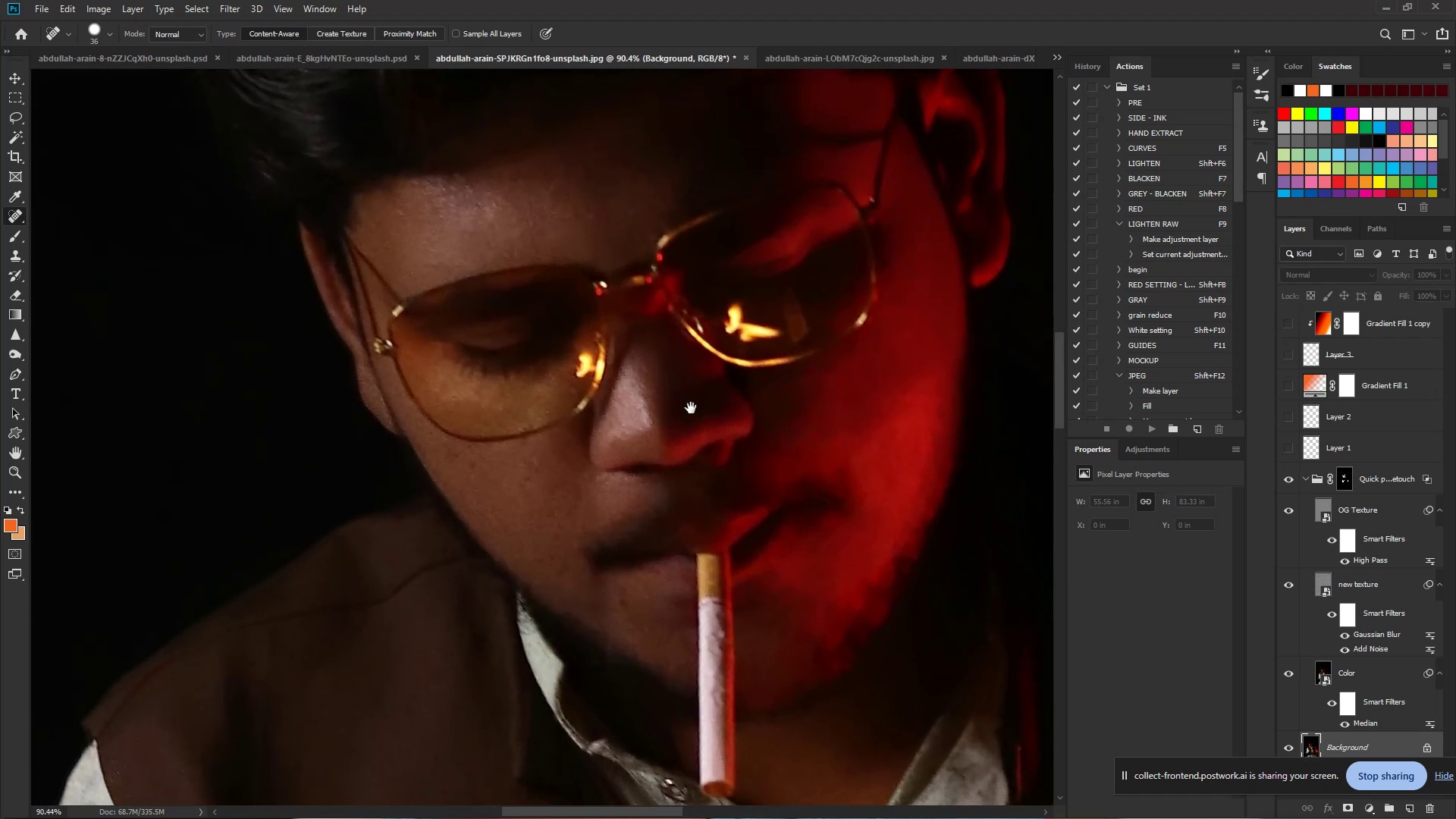 
hold_key(key=Space, duration=1.06)
 